 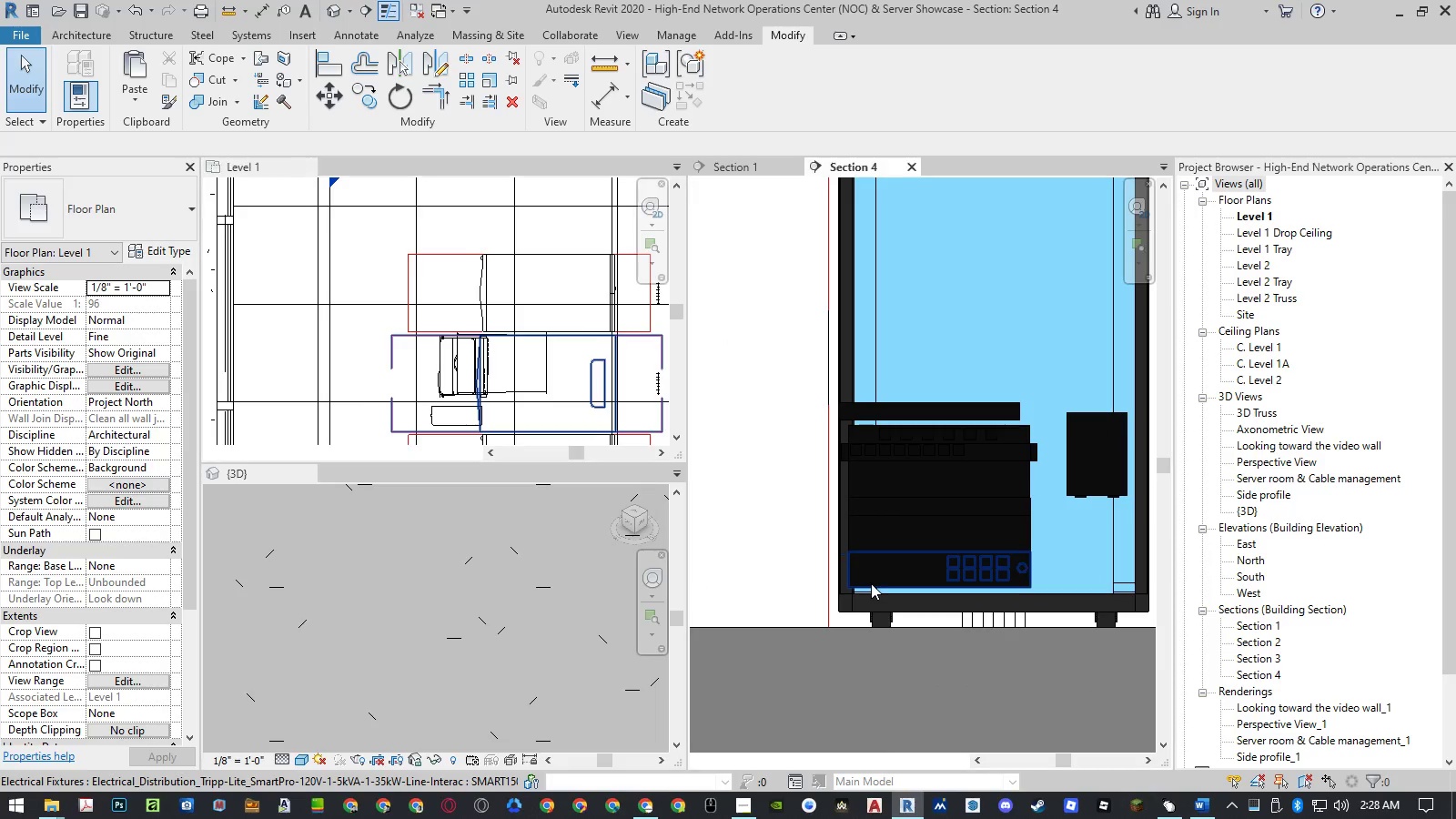 
left_click([883, 584])
 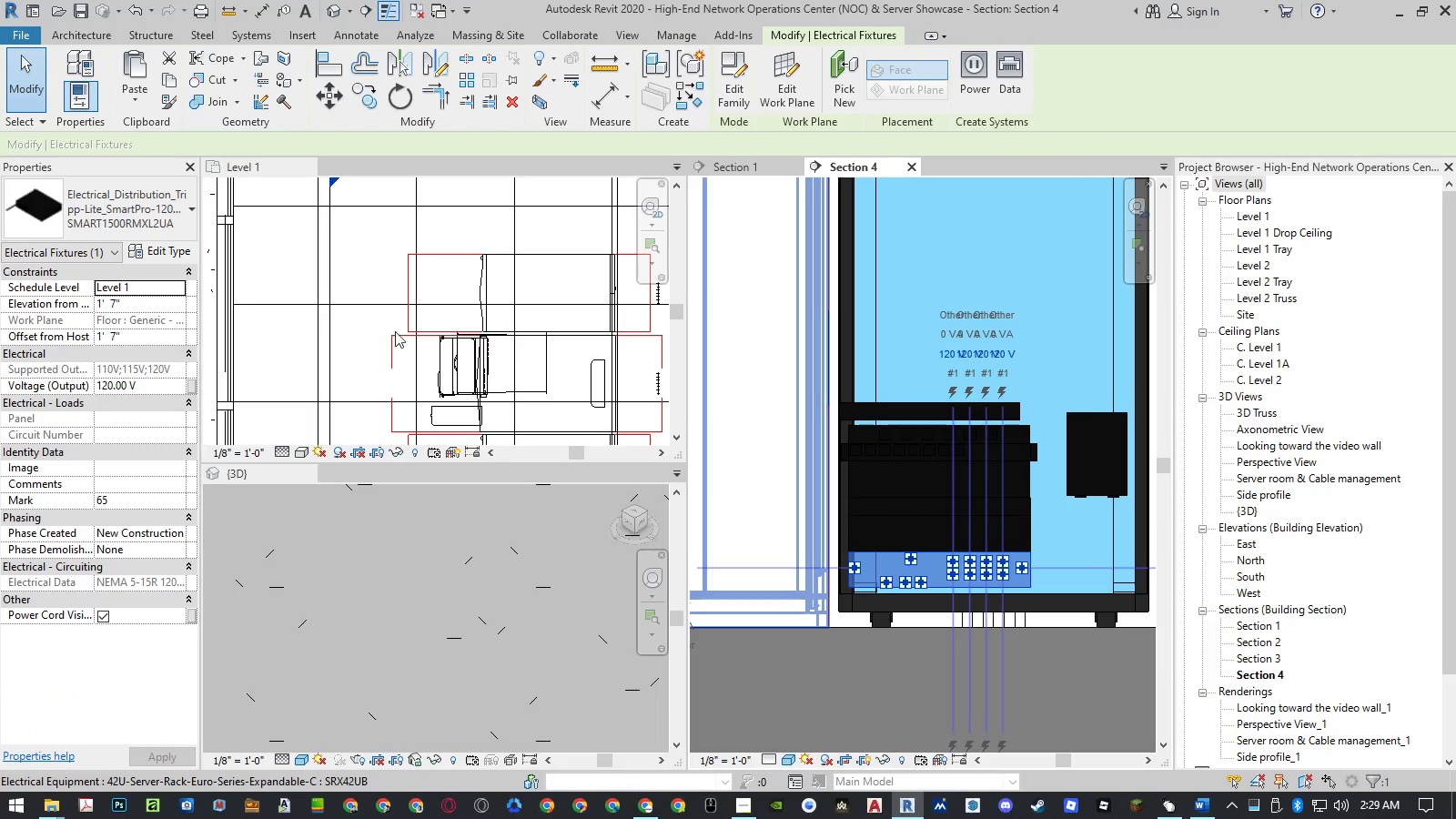 
wait(6.92)
 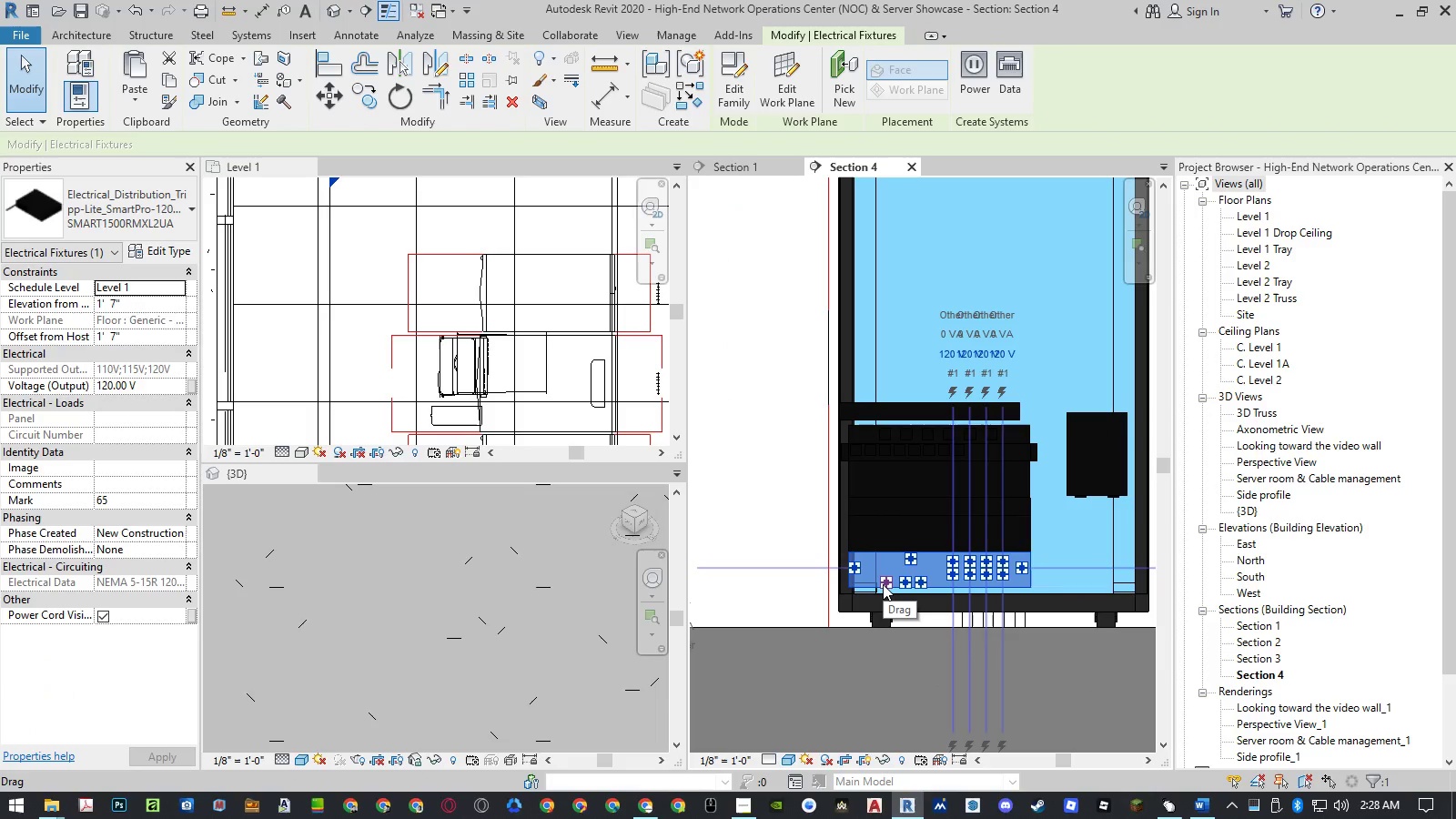 
scroll: coordinate [1127, 476], scroll_direction: up, amount: 8.0
 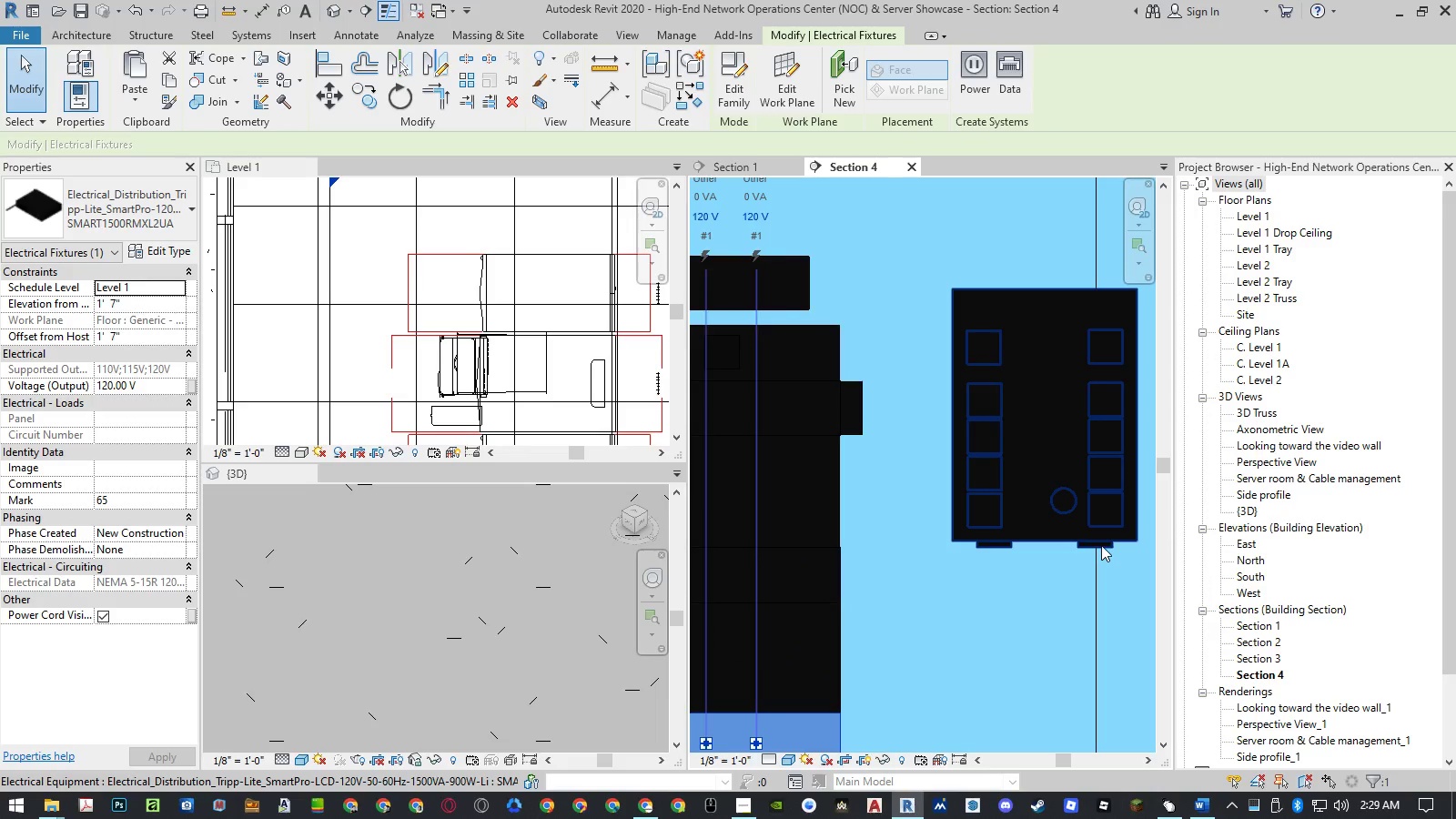 
left_click([1102, 542])
 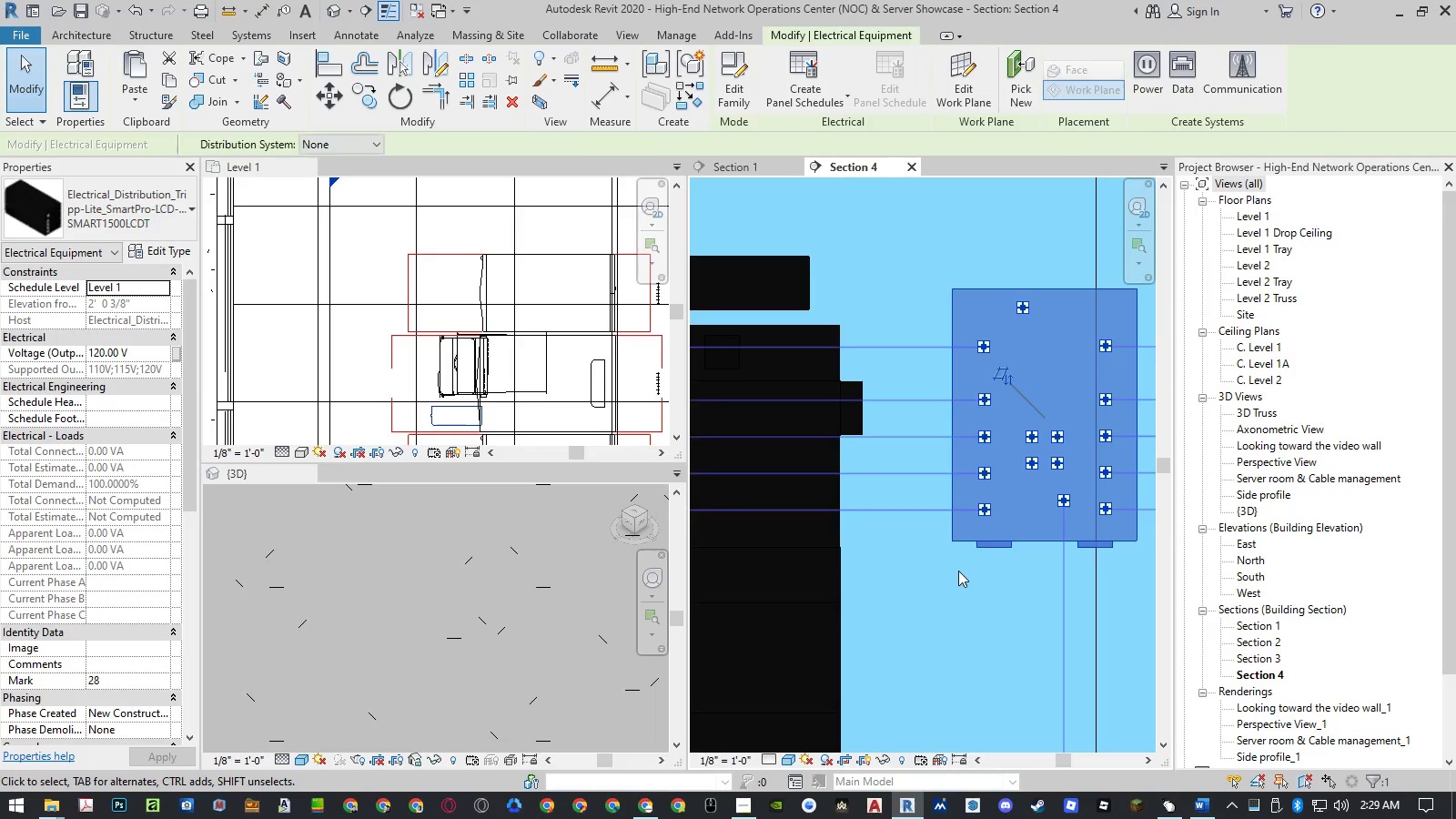 
key(Space)
 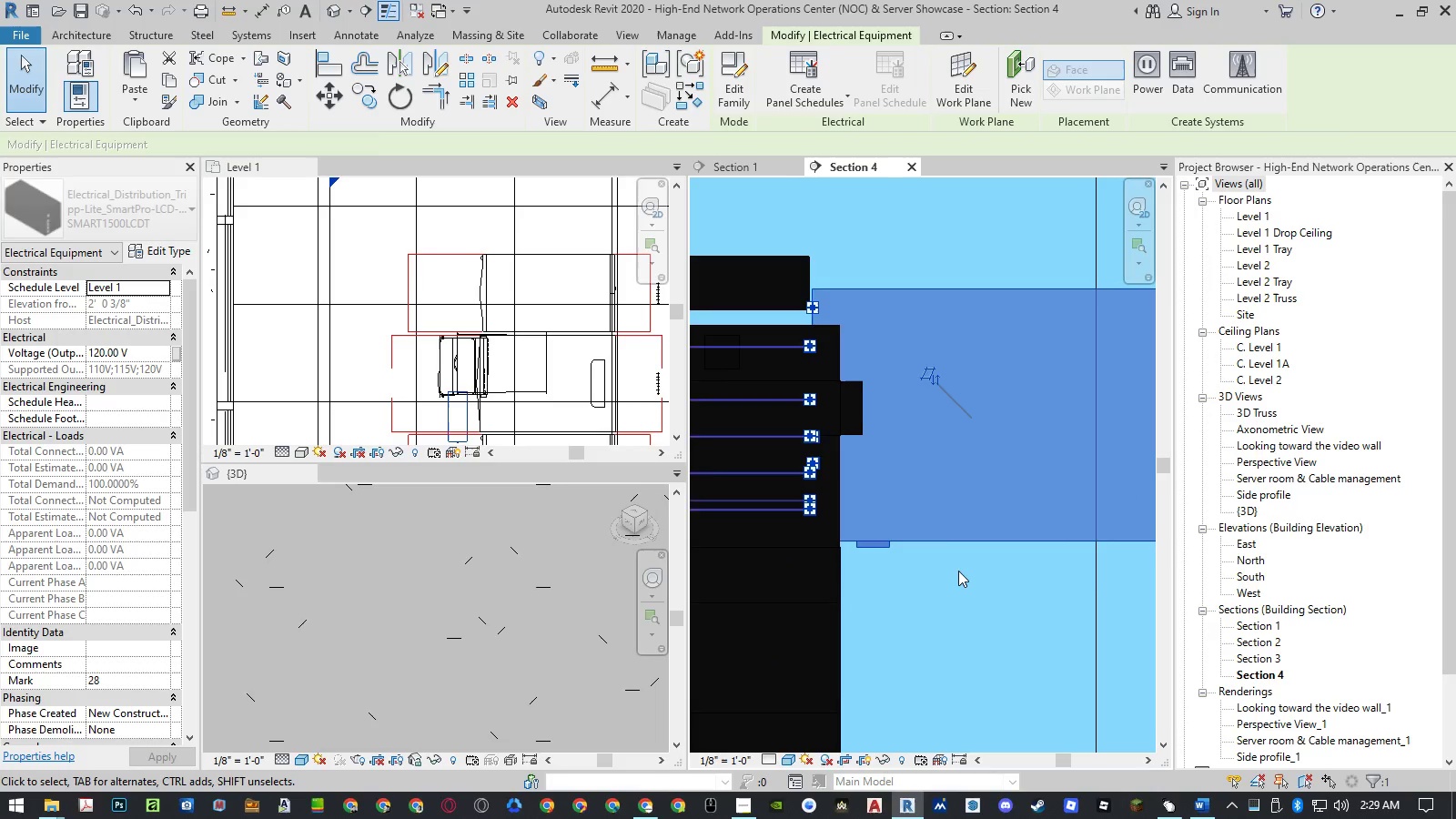 
key(Space)
 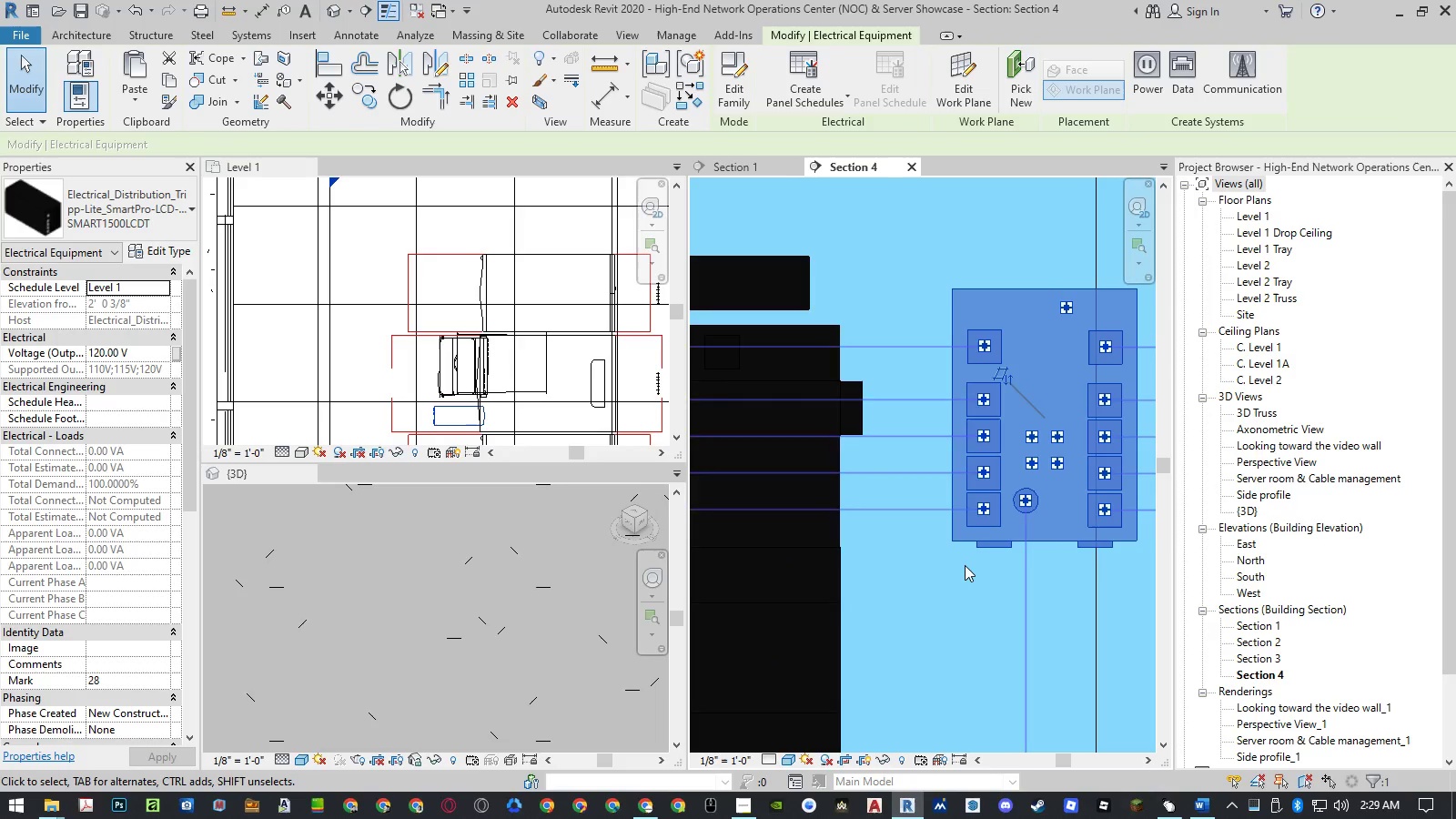 
key(Escape)
 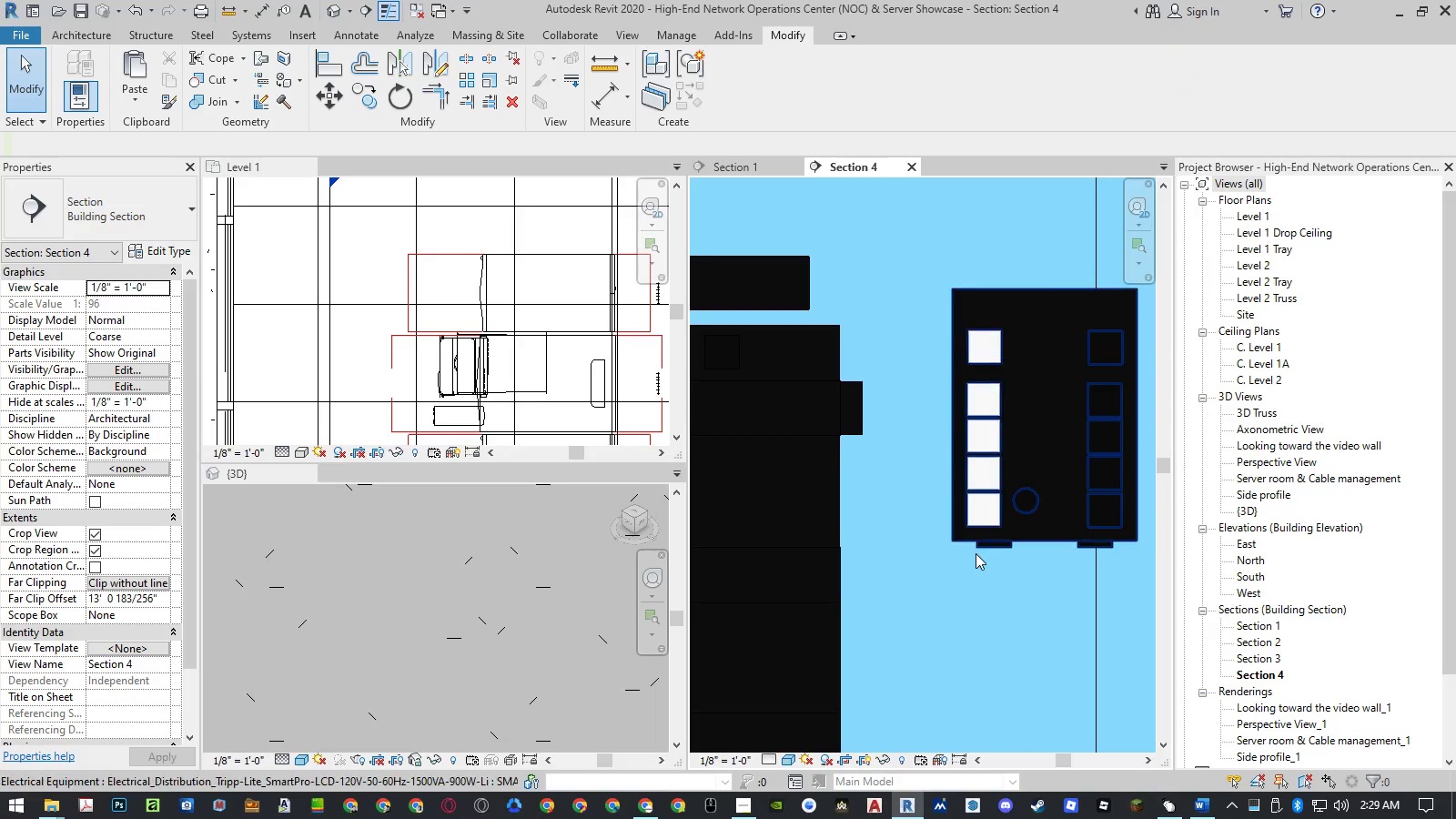 
scroll: coordinate [998, 545], scroll_direction: down, amount: 9.0
 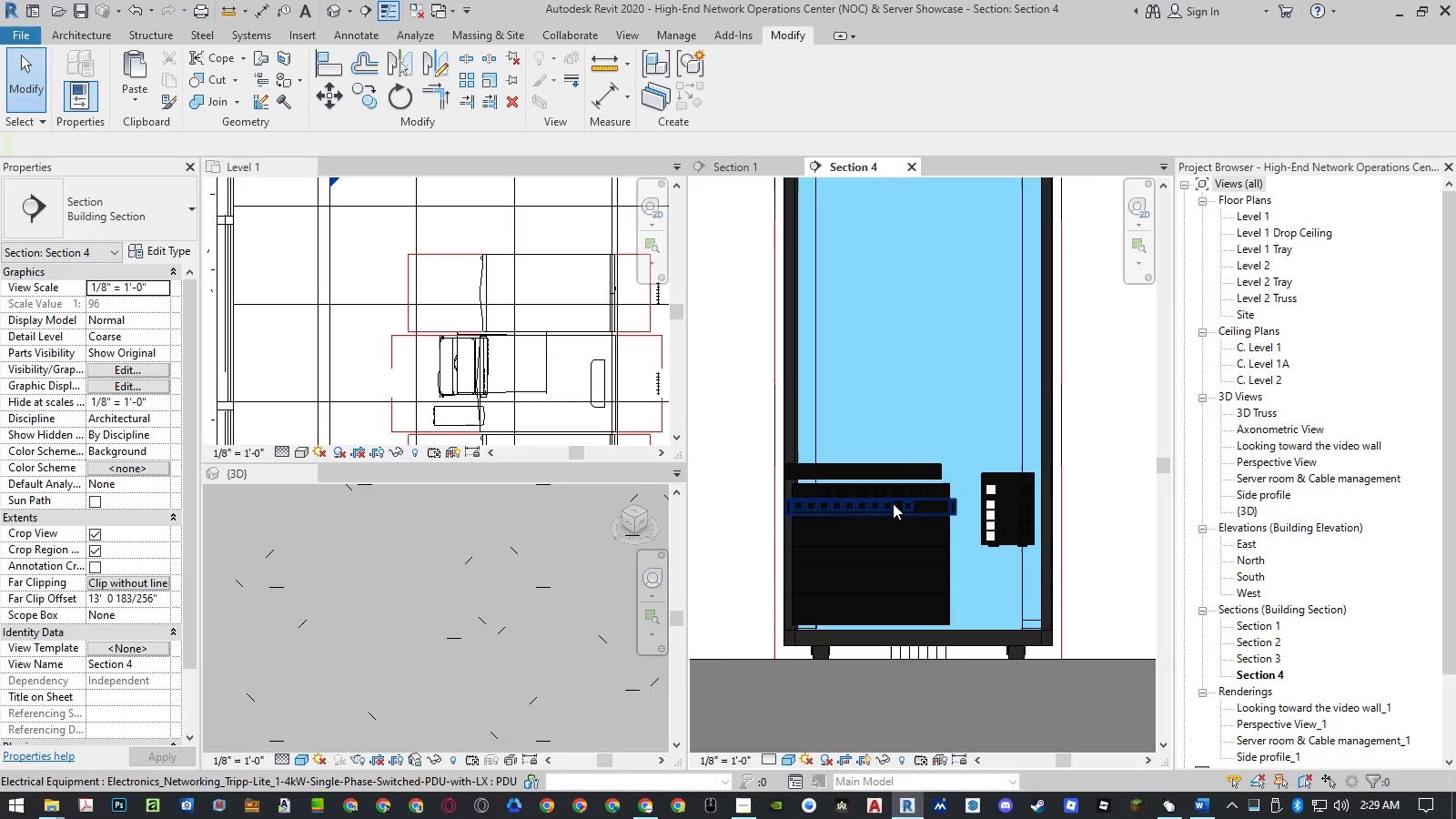 
wait(6.15)
 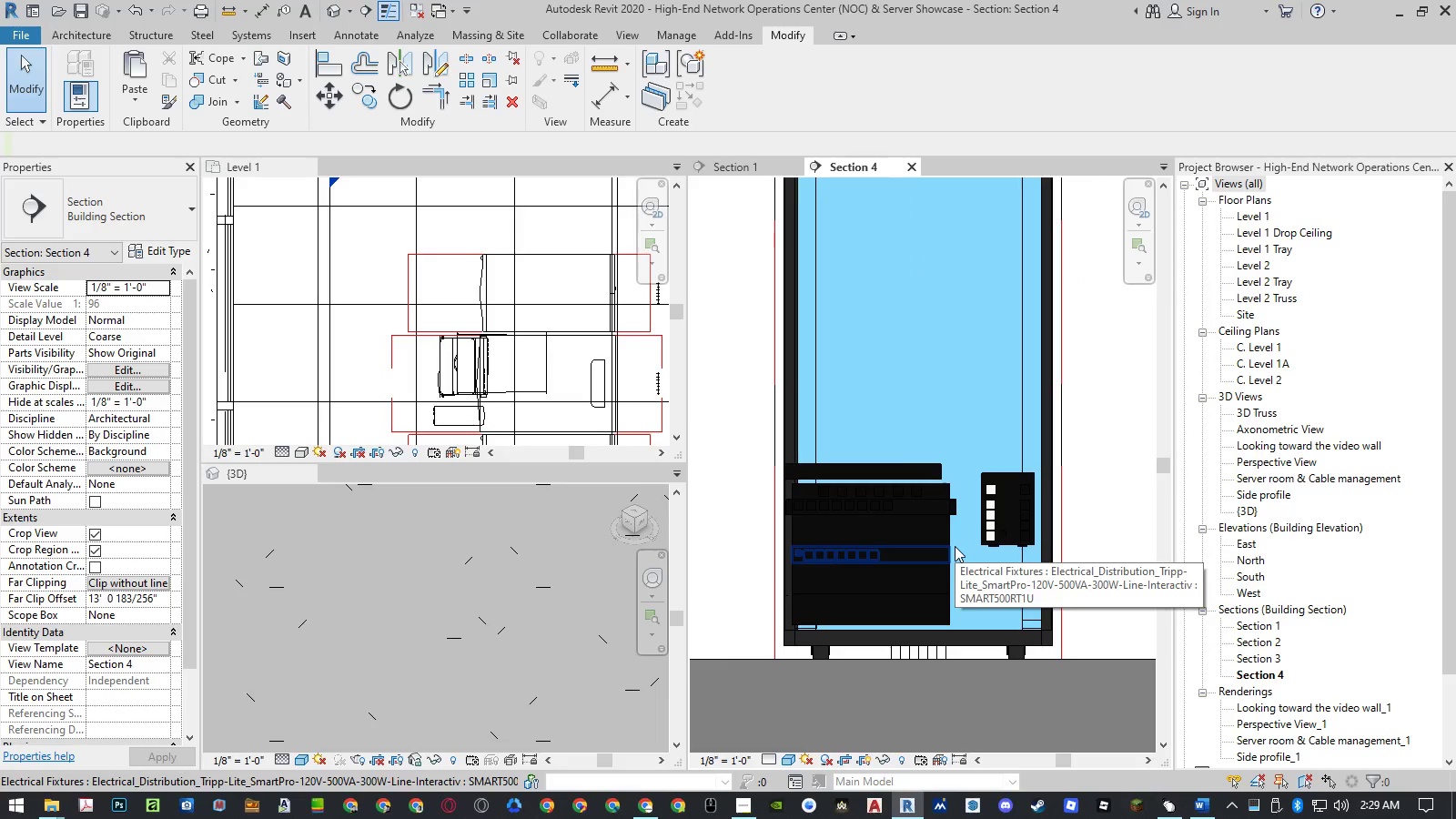 
scroll: coordinate [894, 454], scroll_direction: down, amount: 5.0
 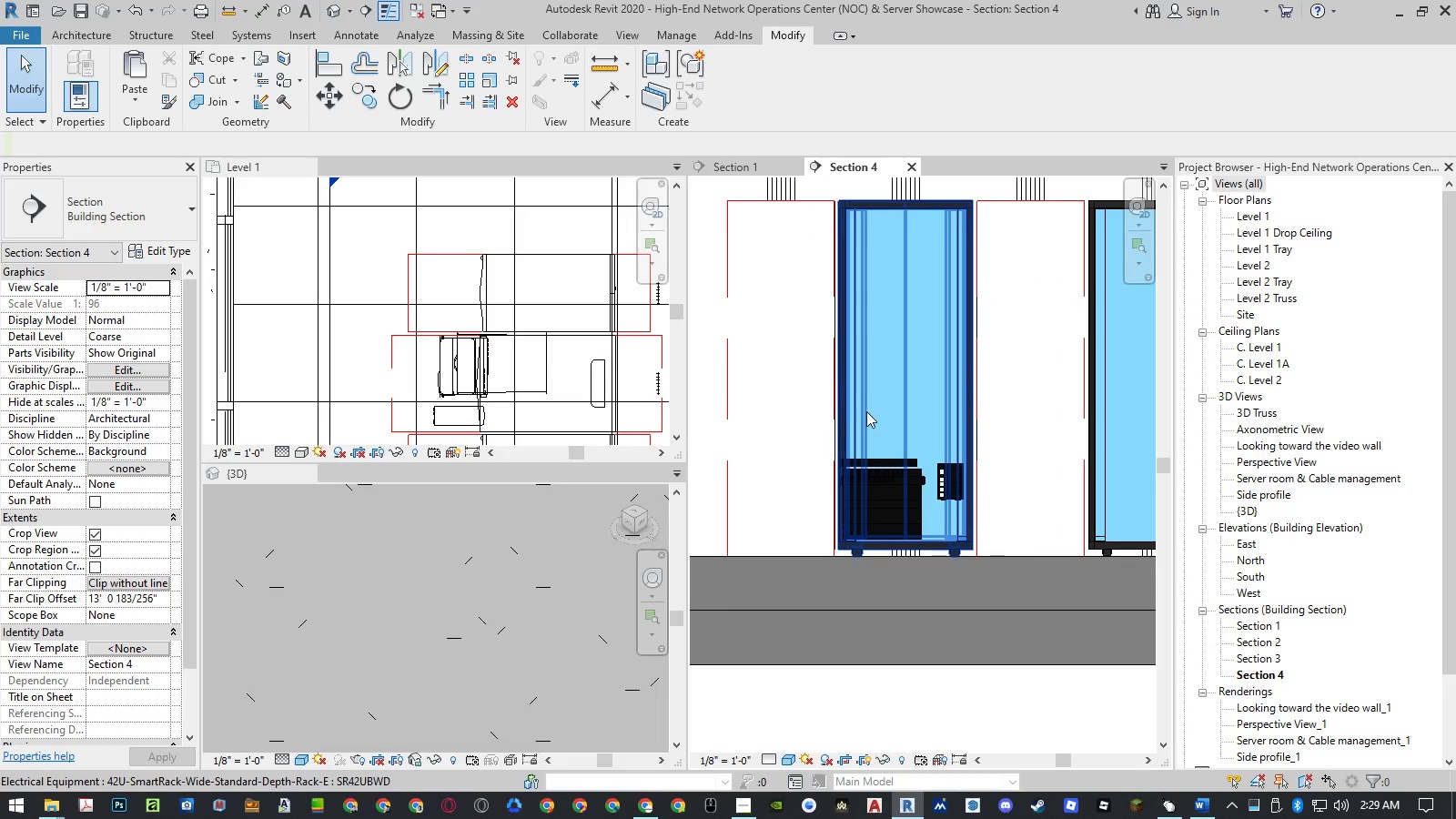 
scroll: coordinate [927, 460], scroll_direction: up, amount: 2.0
 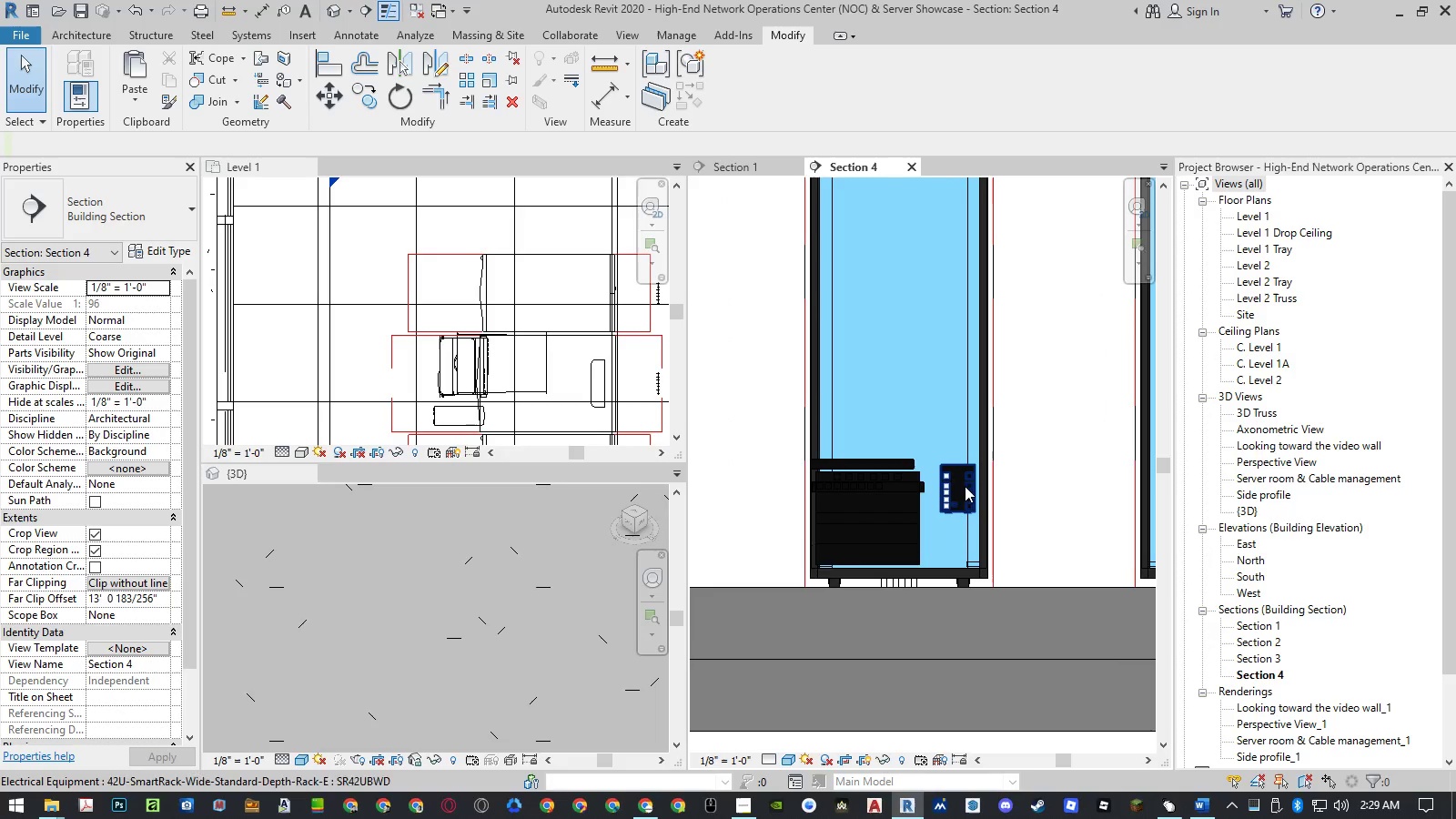 
left_click([970, 489])
 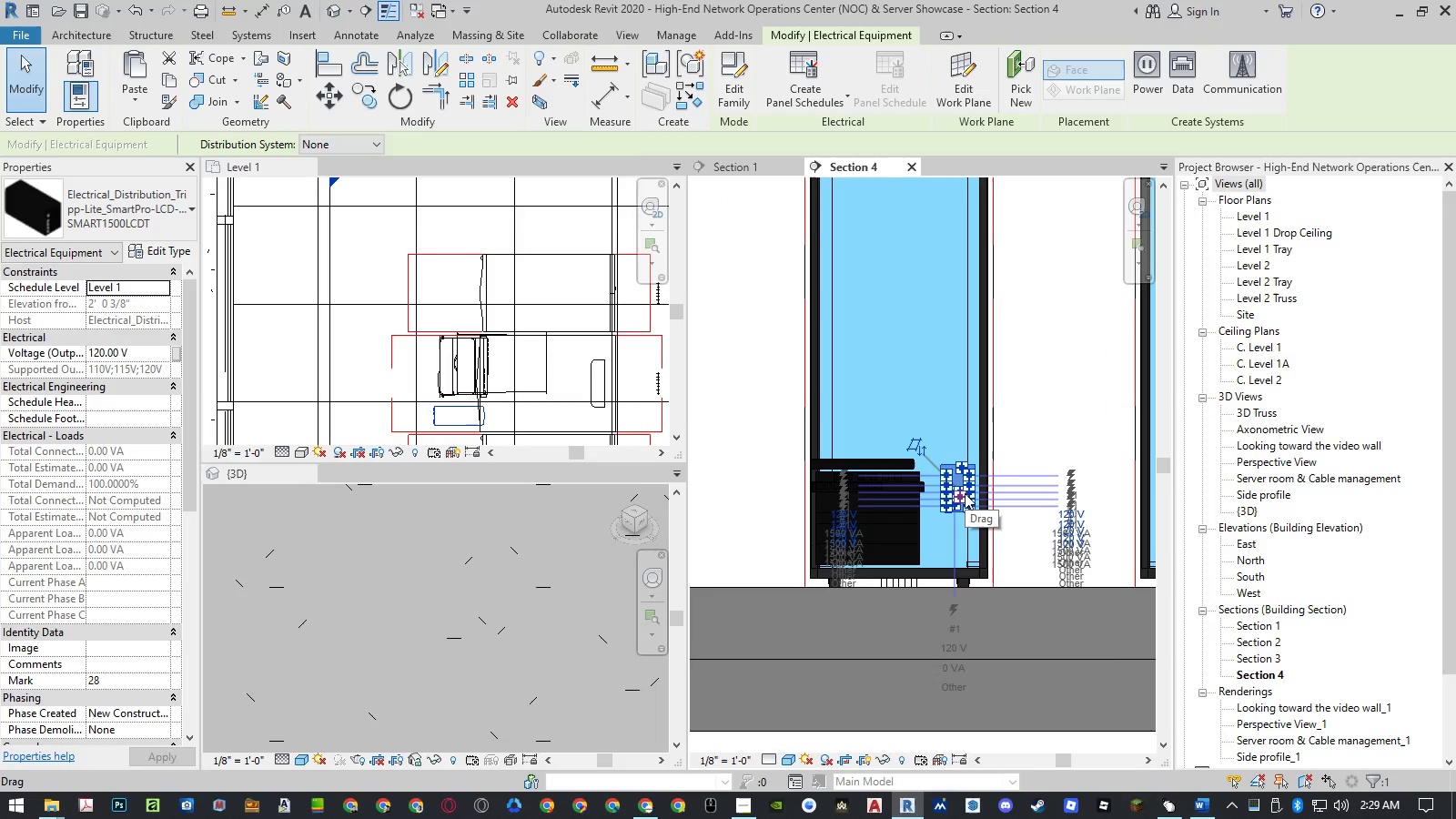 
type(mv)
 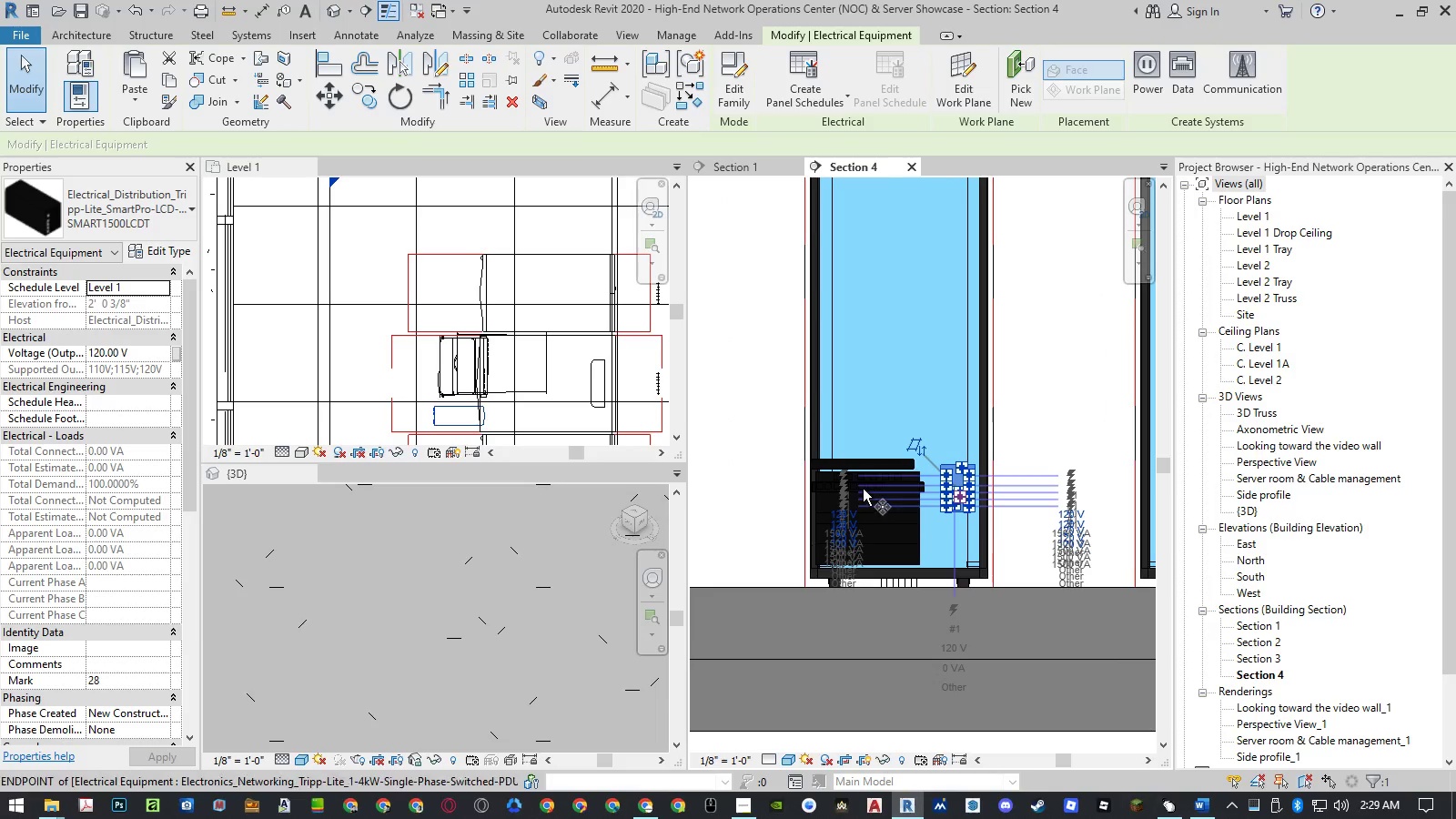 
scroll: coordinate [857, 488], scroll_direction: down, amount: 4.0
 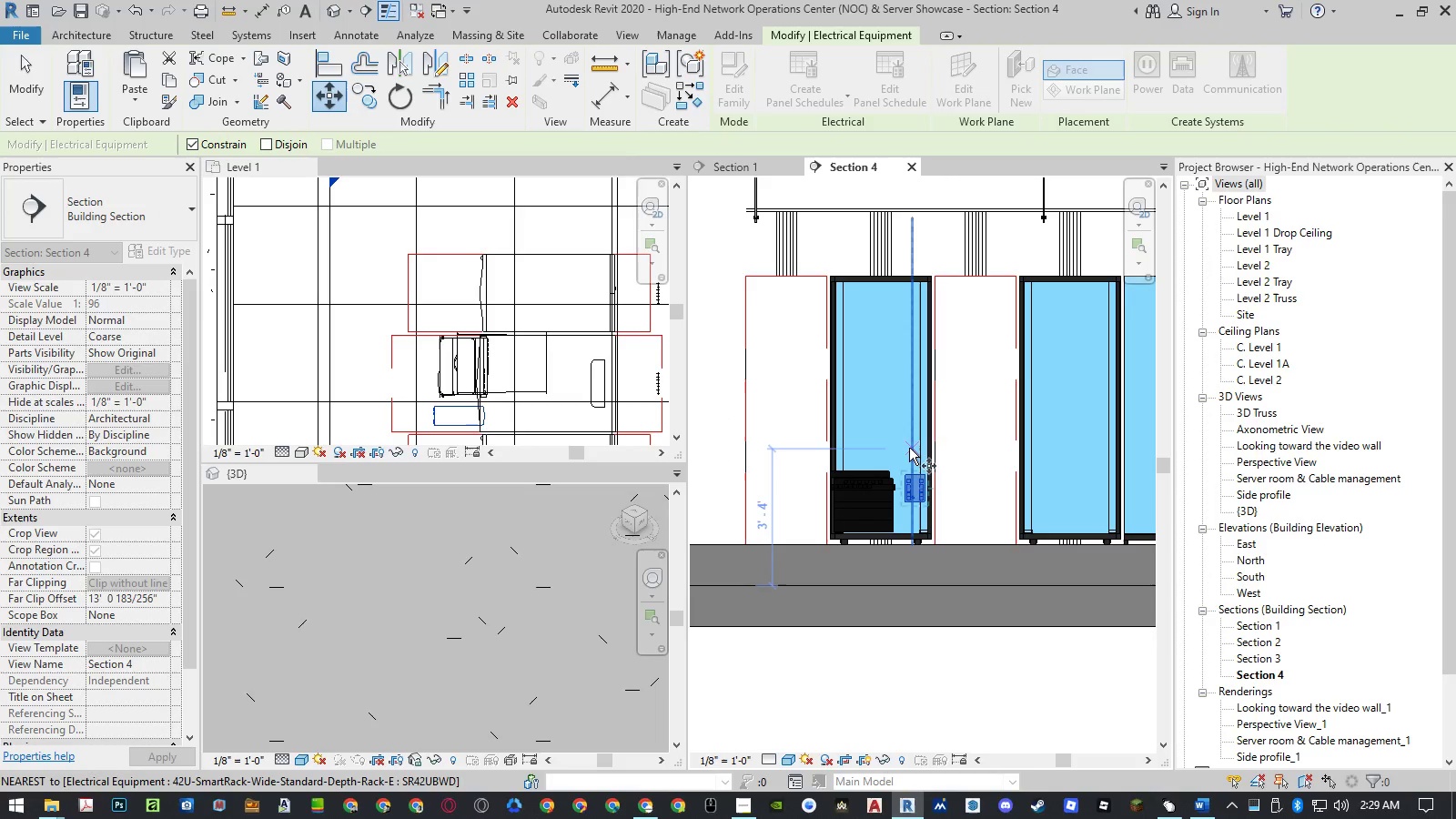 
left_click([909, 448])
 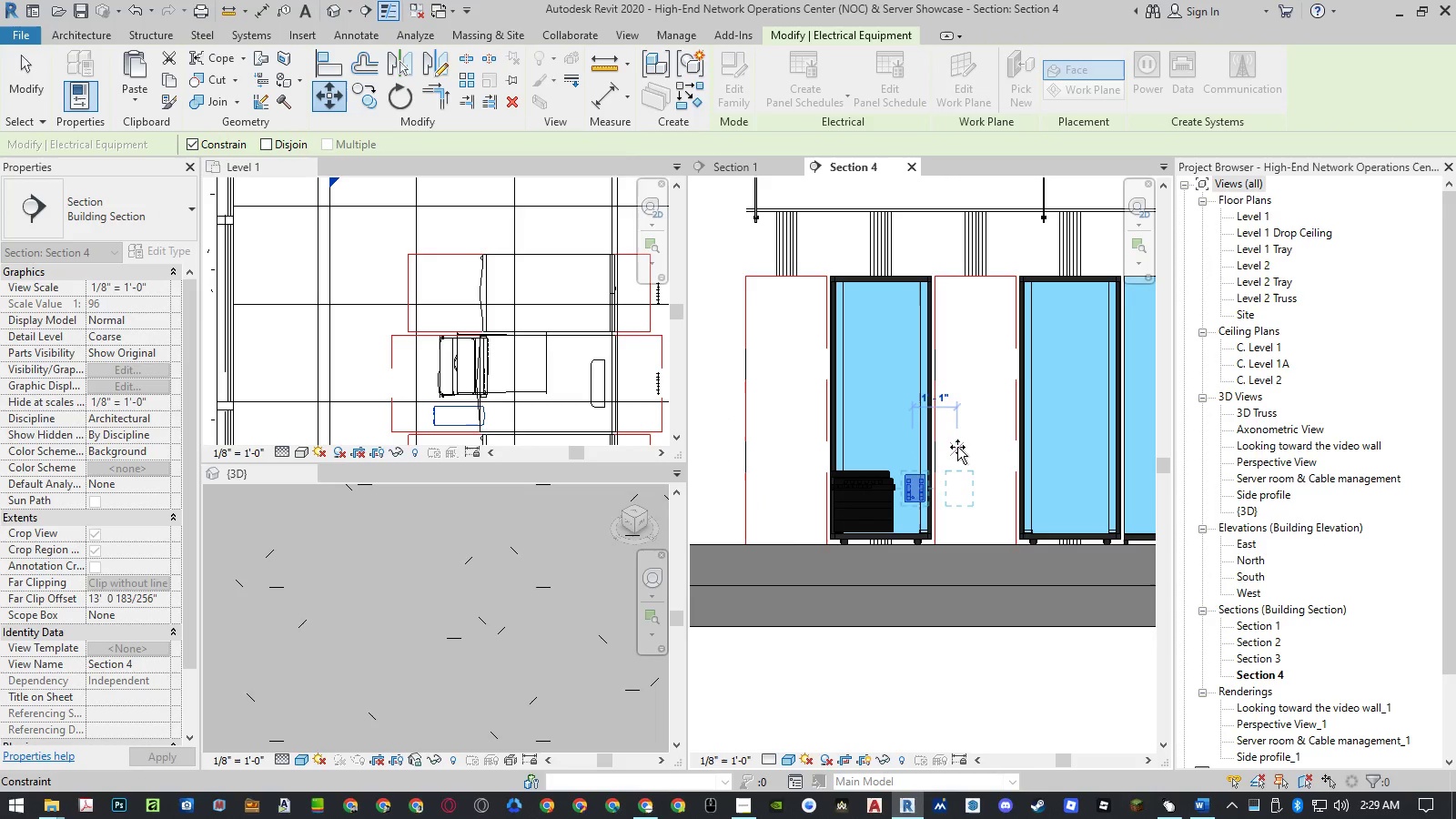 
left_click([957, 447])
 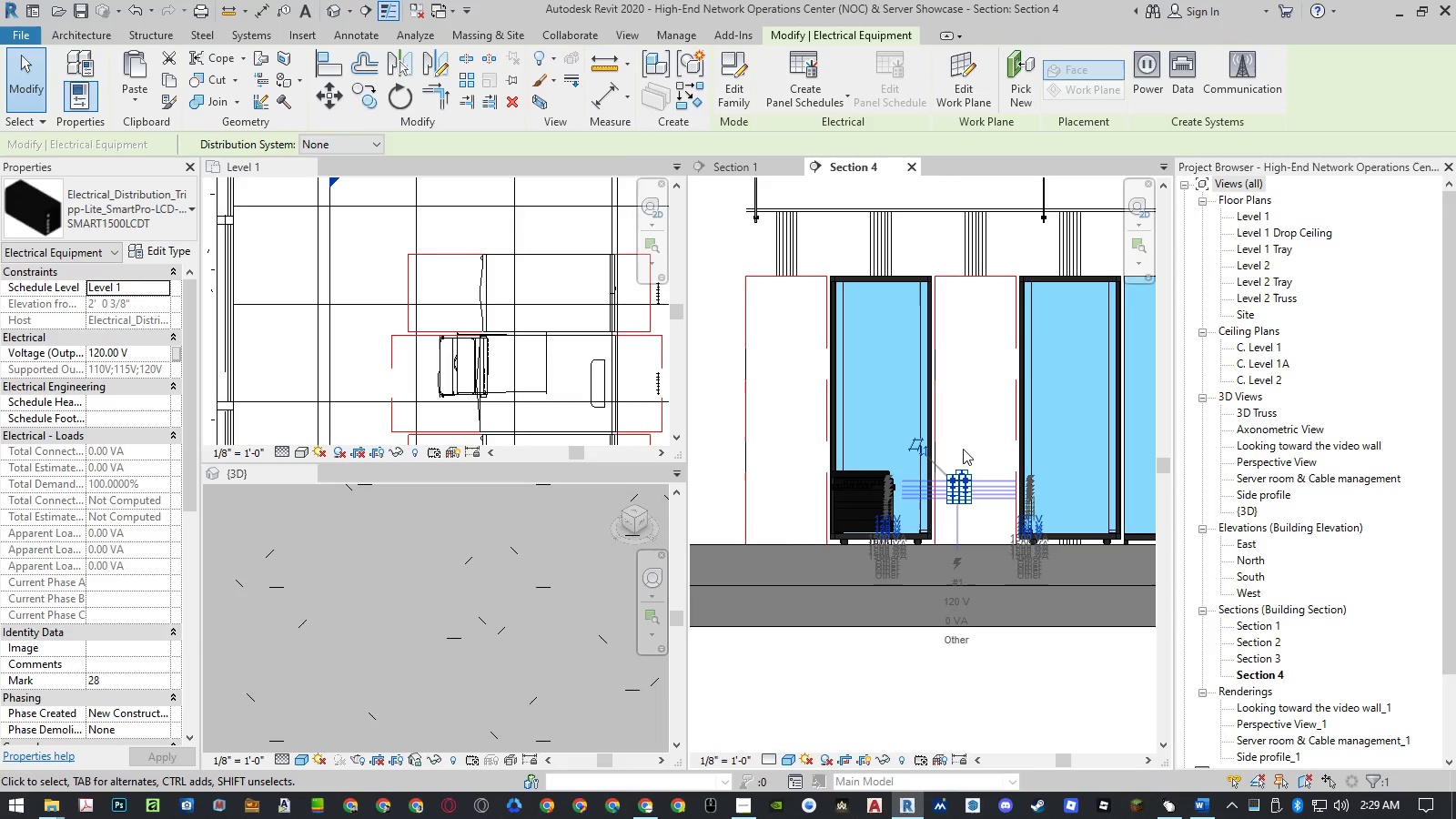 
key(Escape)
 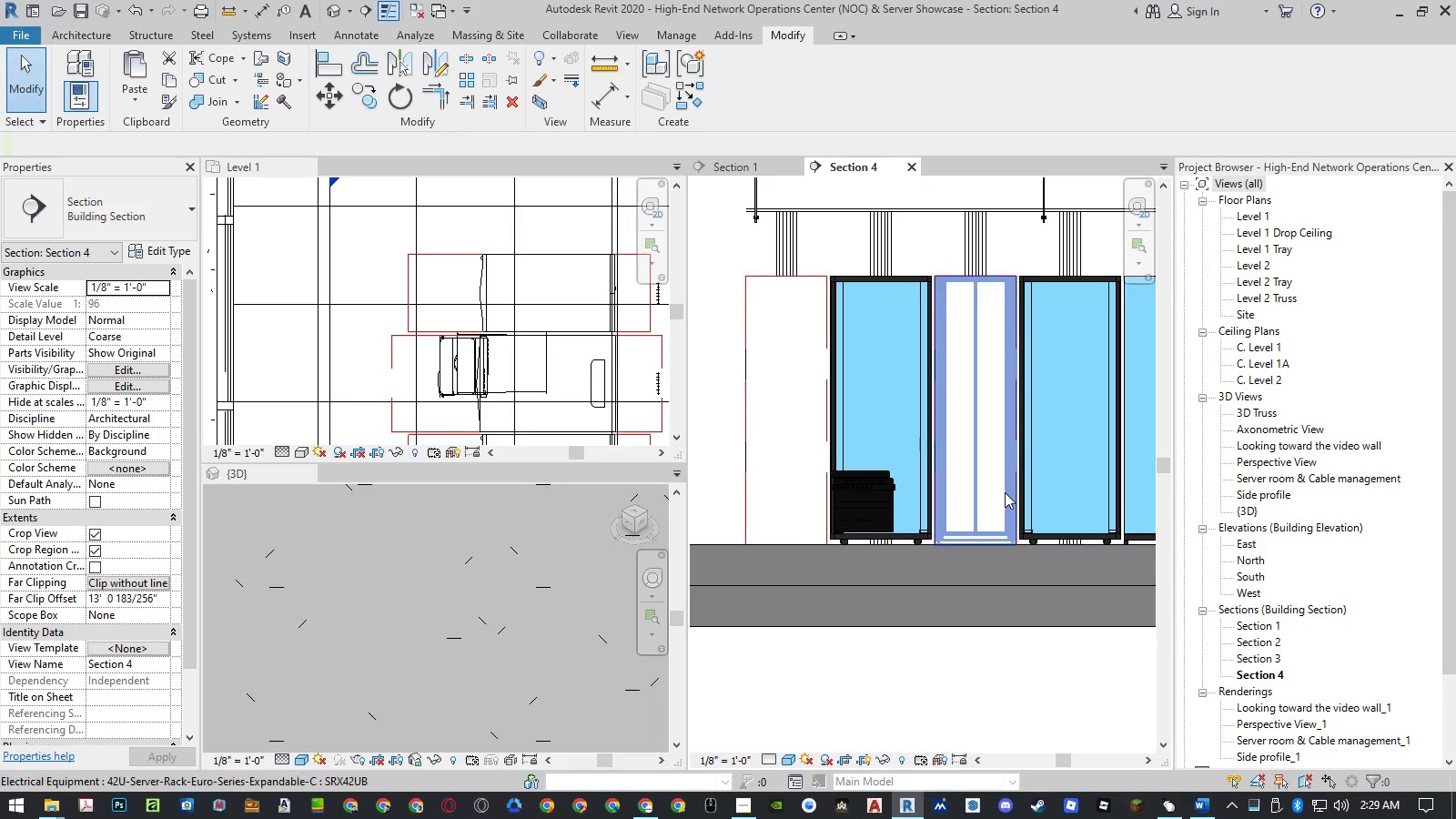 
key(Control+ControlLeft)
 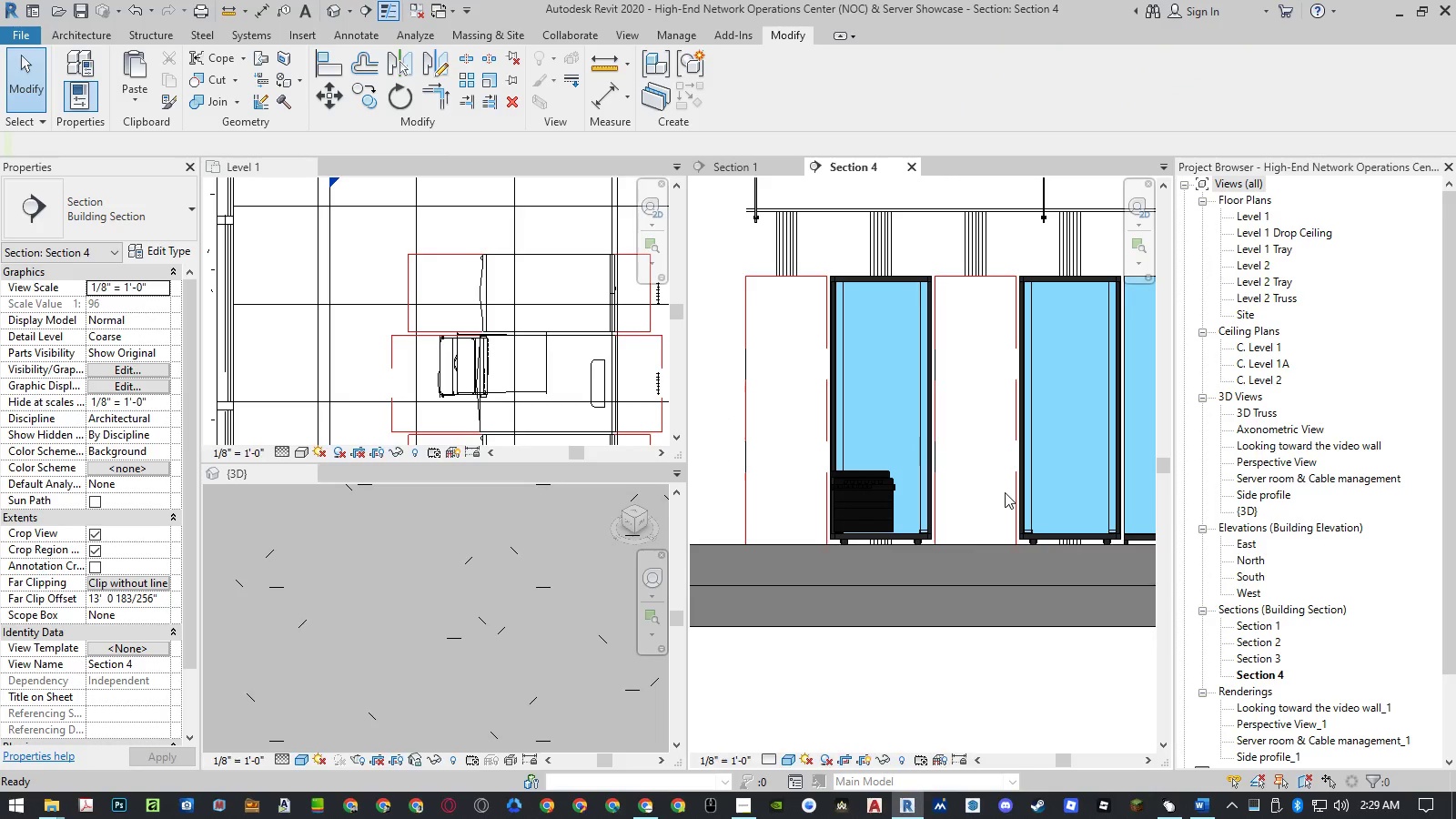 
key(Control+Z)
 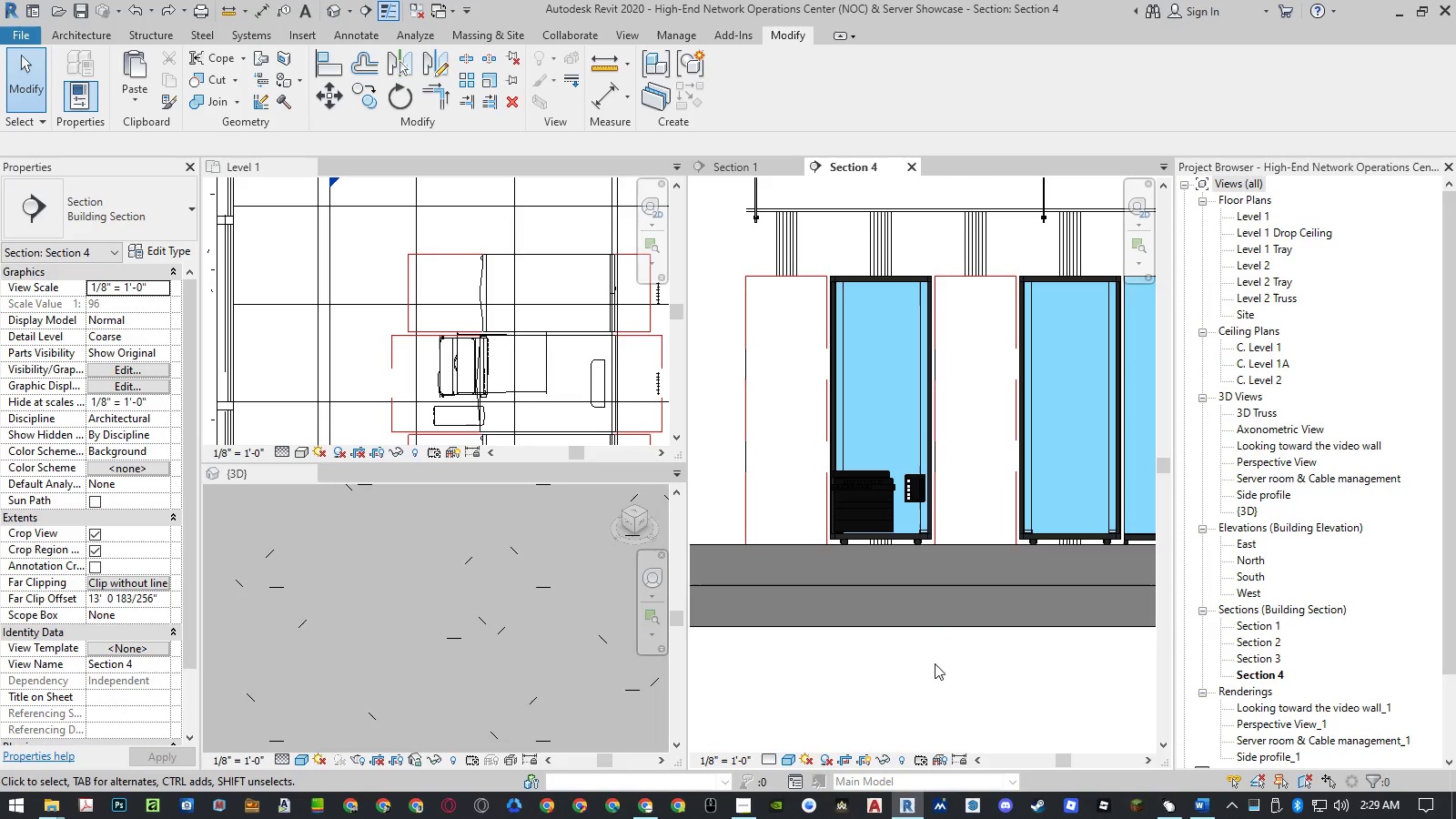 
left_click([725, 492])
 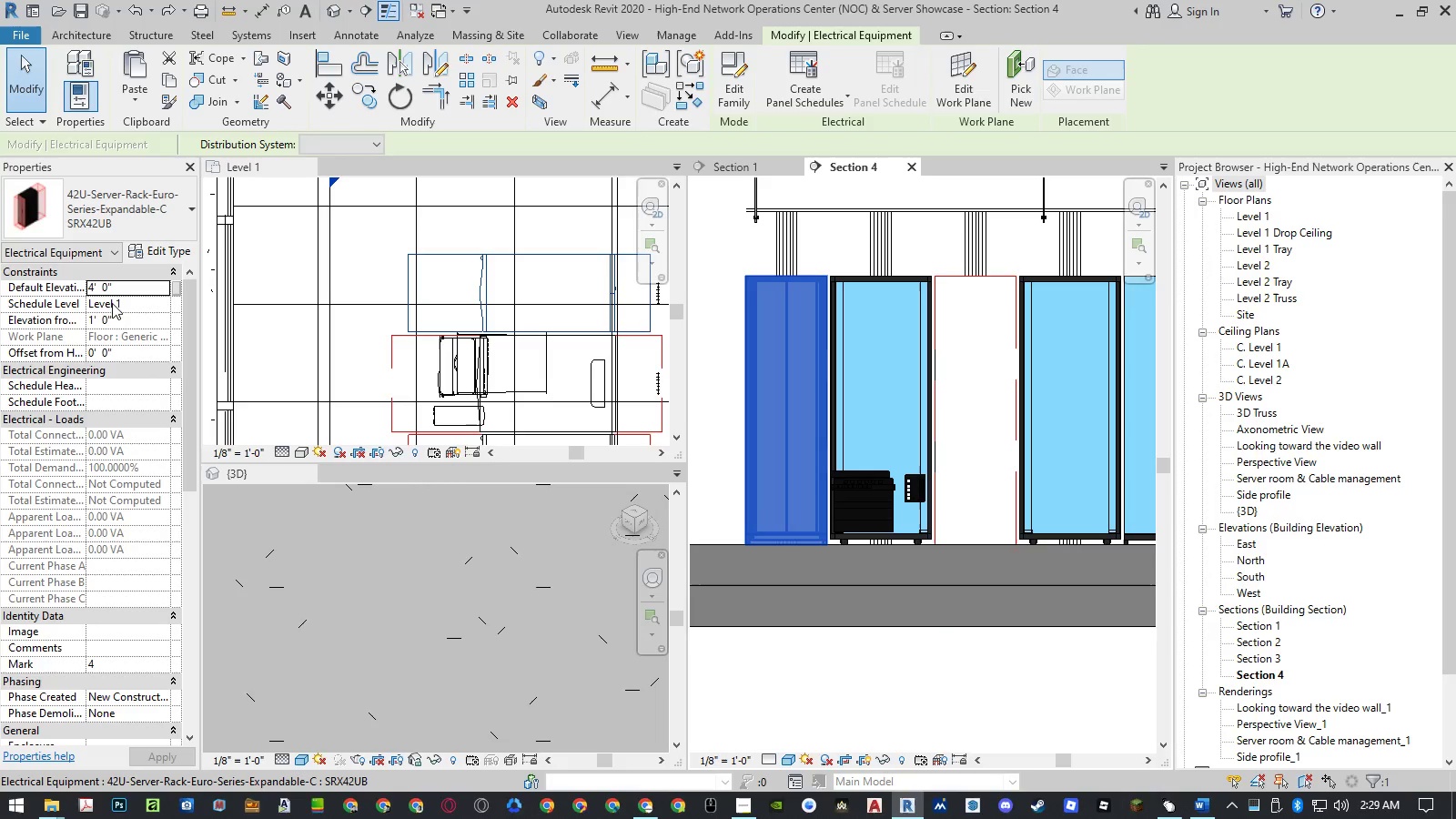 
key(Escape)
 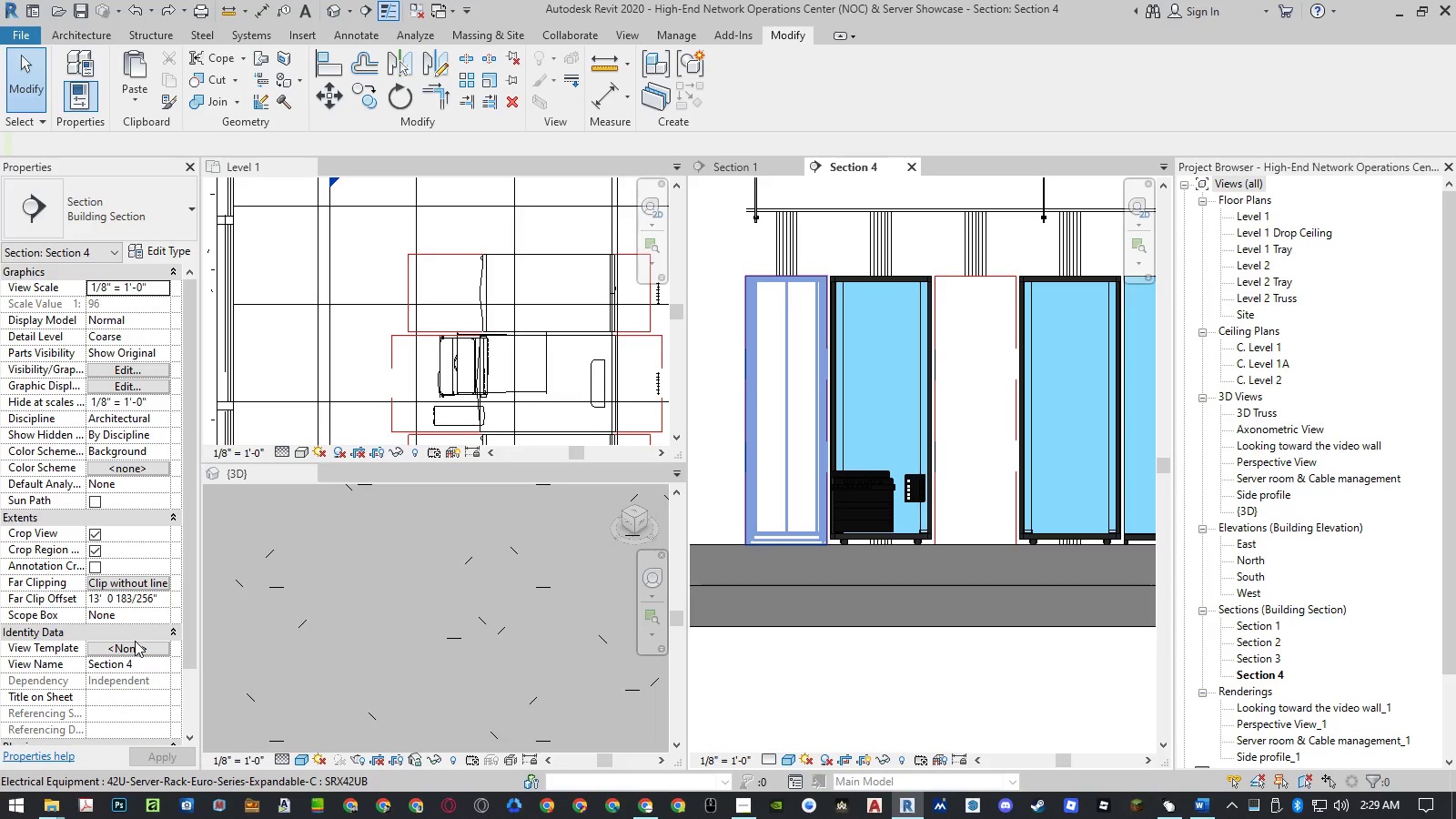 
wait(6.38)
 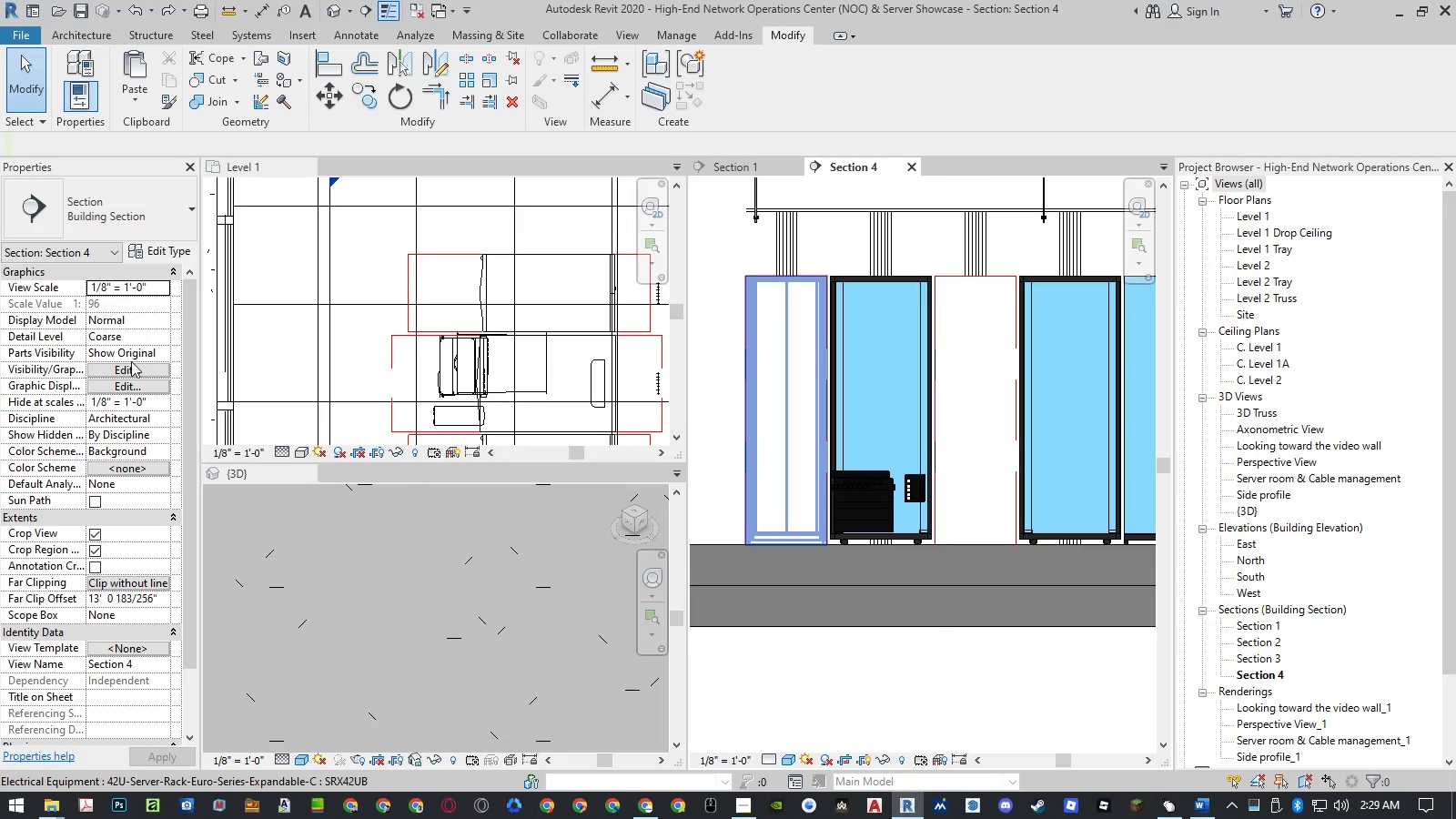 
left_click([135, 646])
 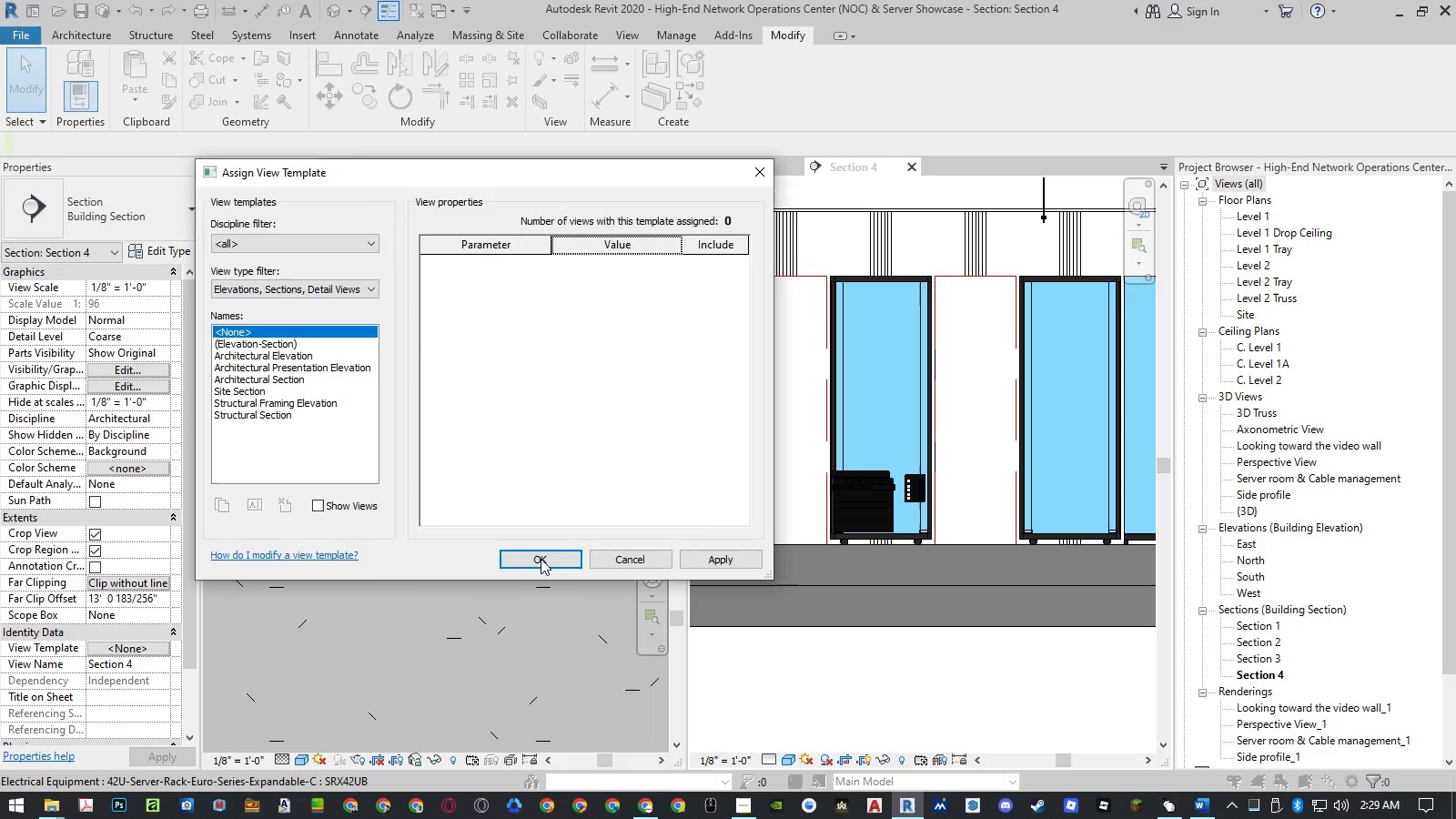 
key(Escape)
 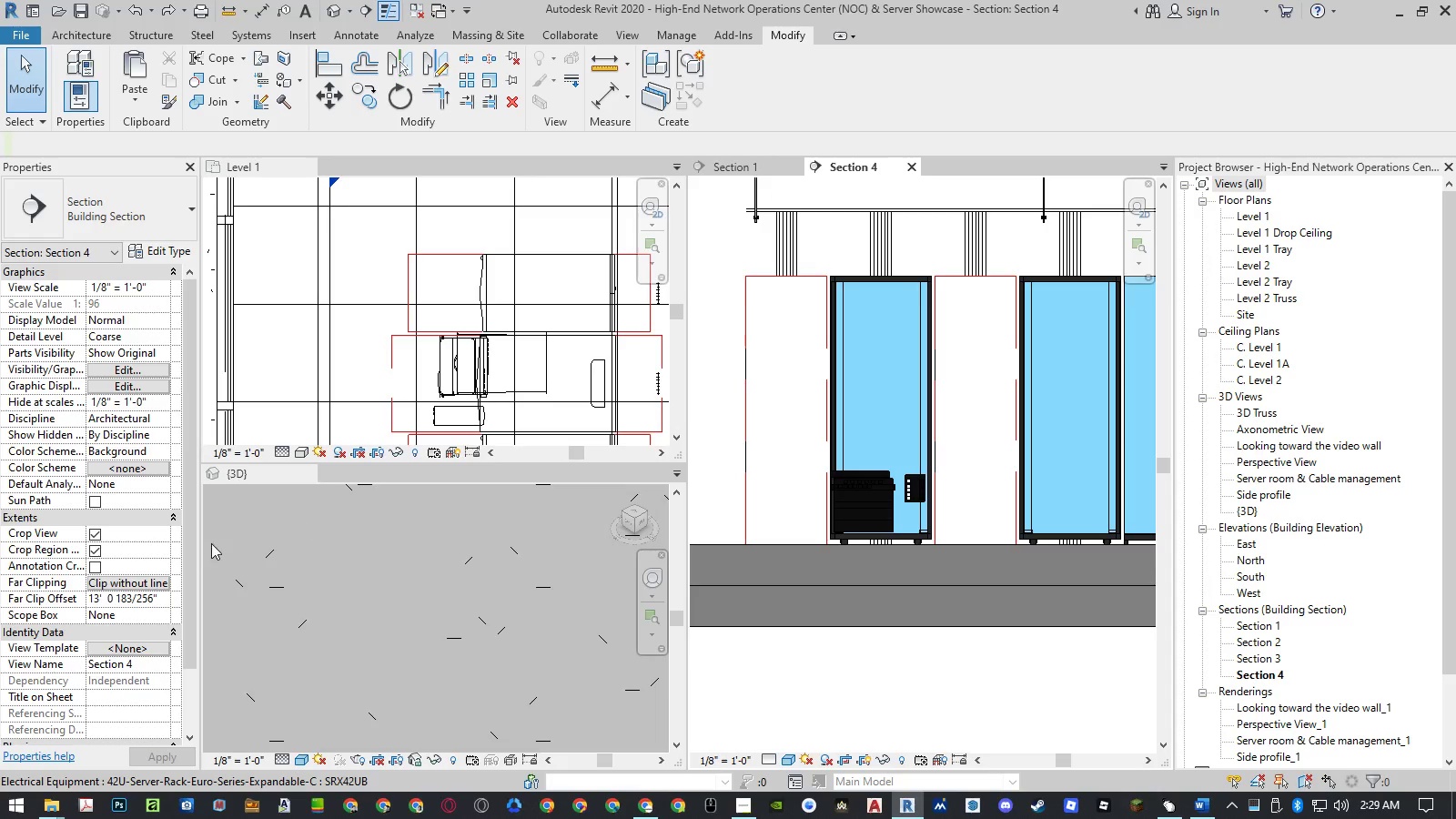 
left_click([133, 645])
 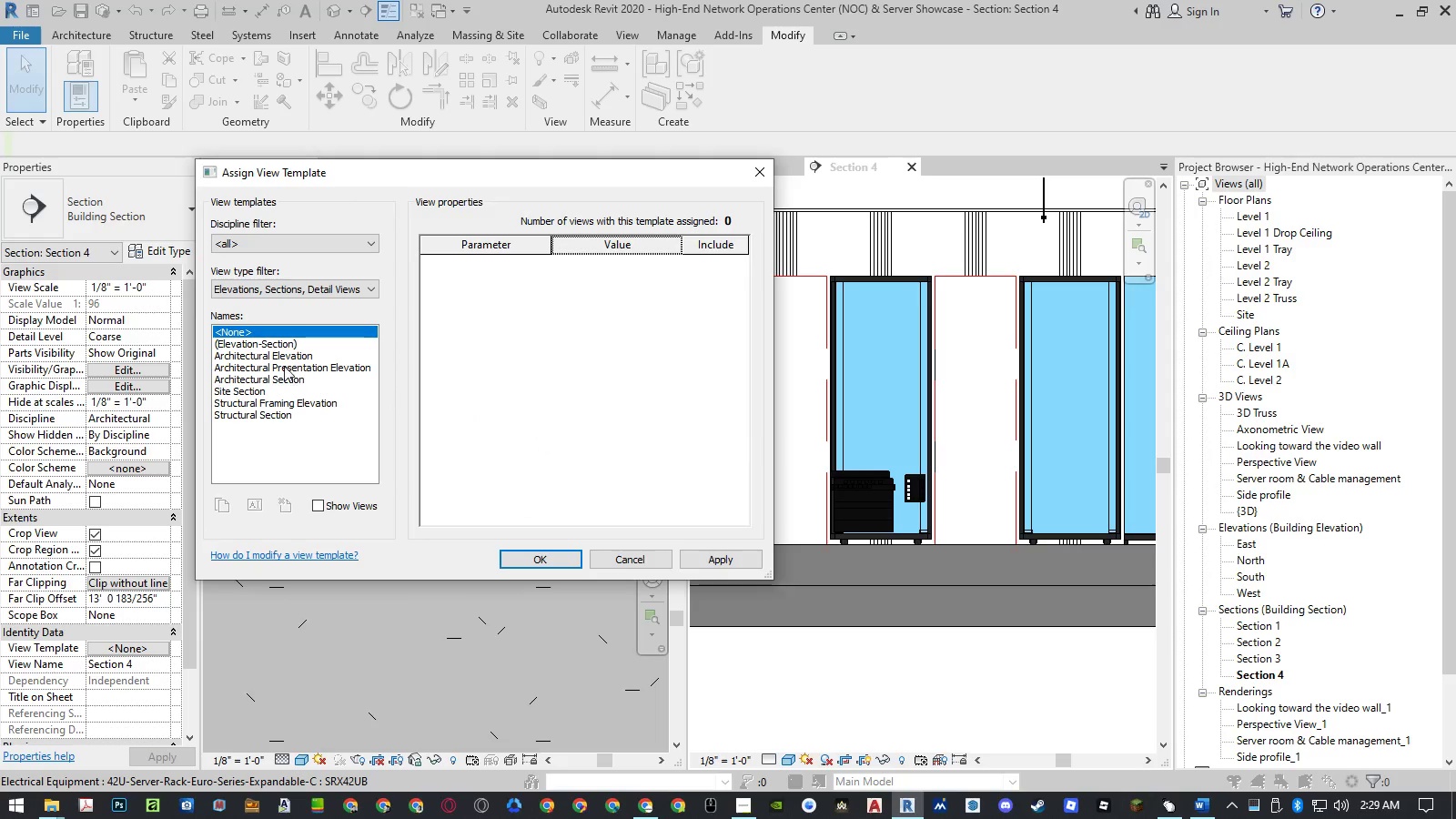 
left_click([267, 347])
 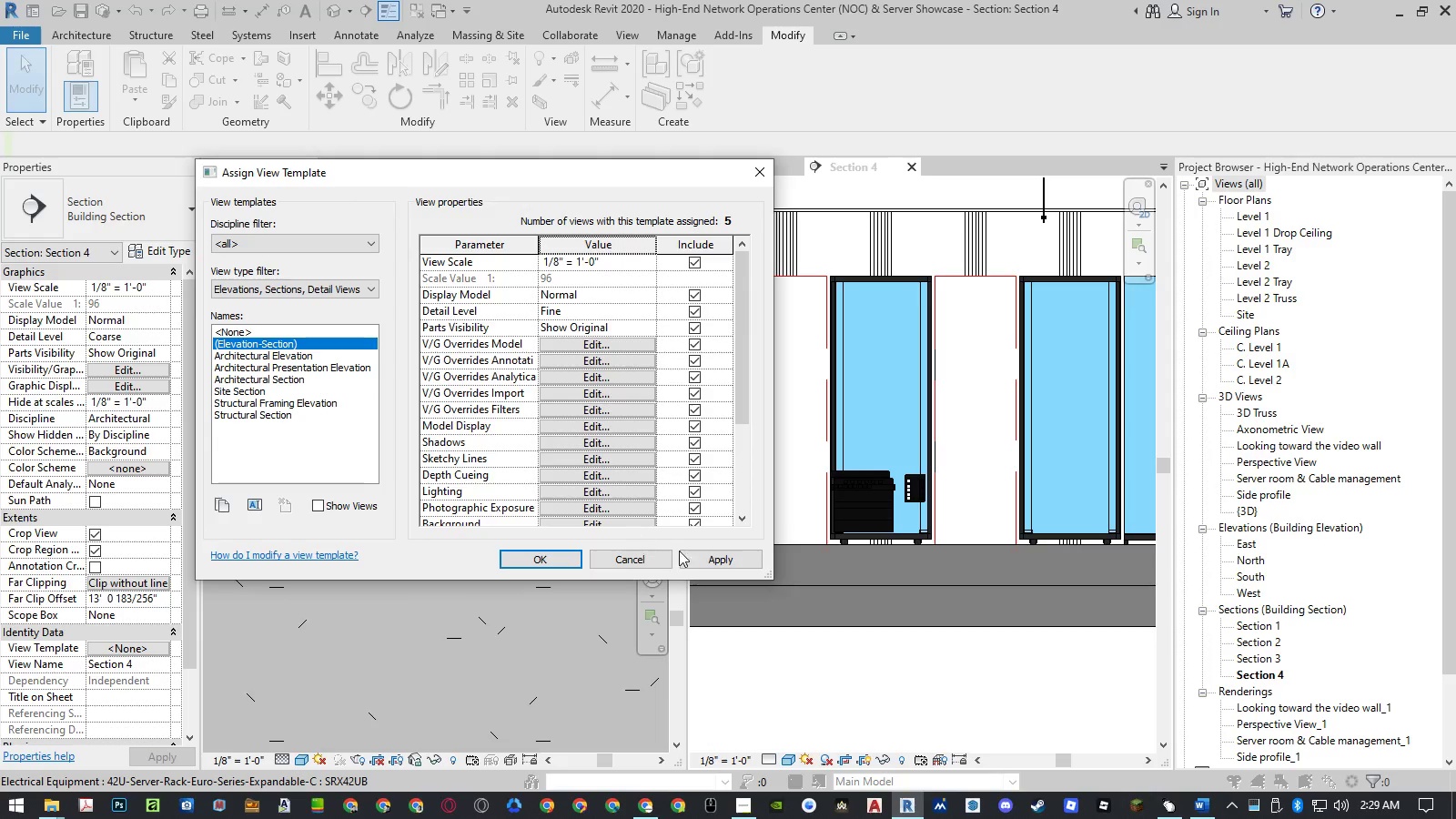 
left_click([708, 559])
 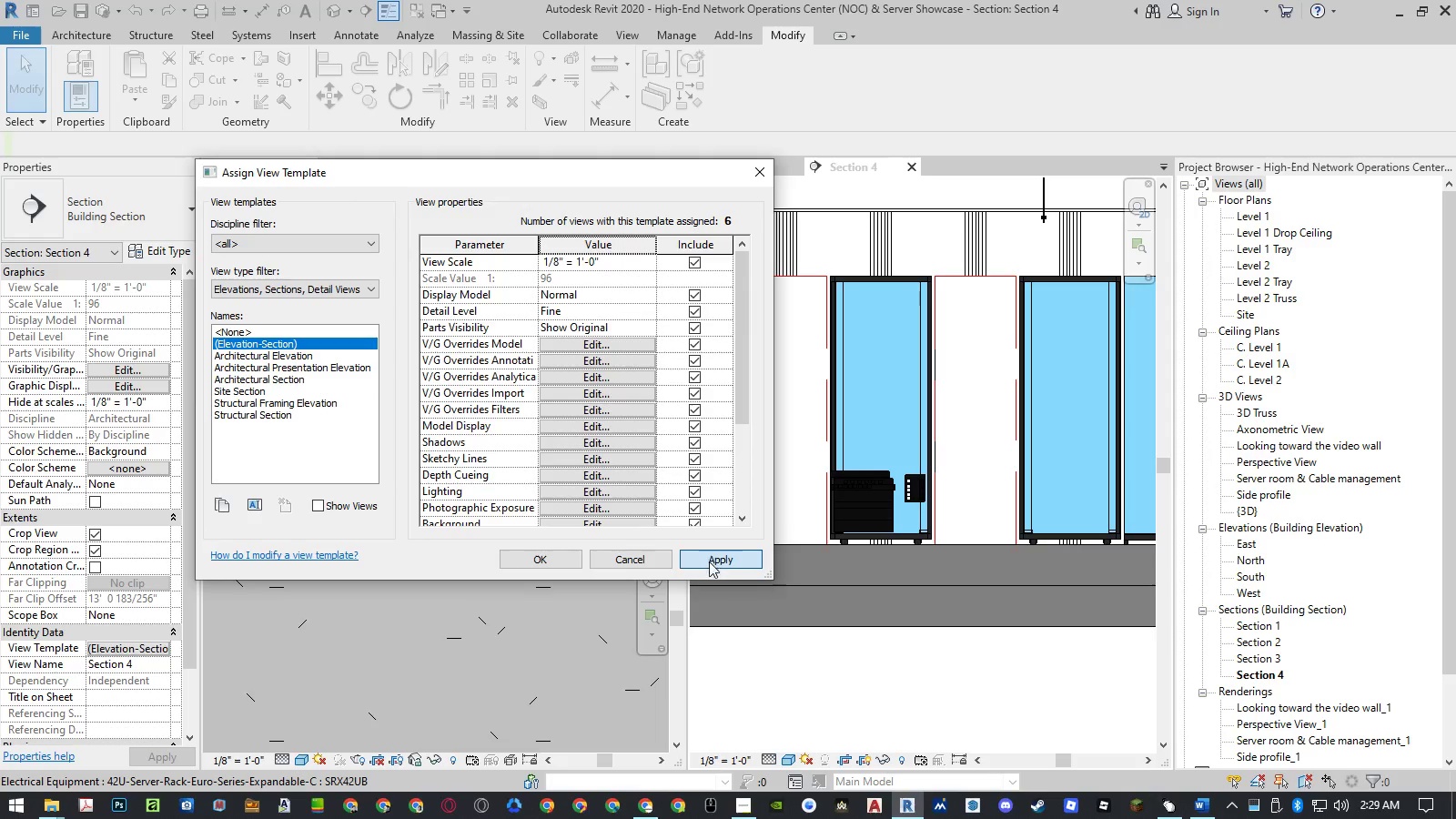 
mouse_move([652, 570])
 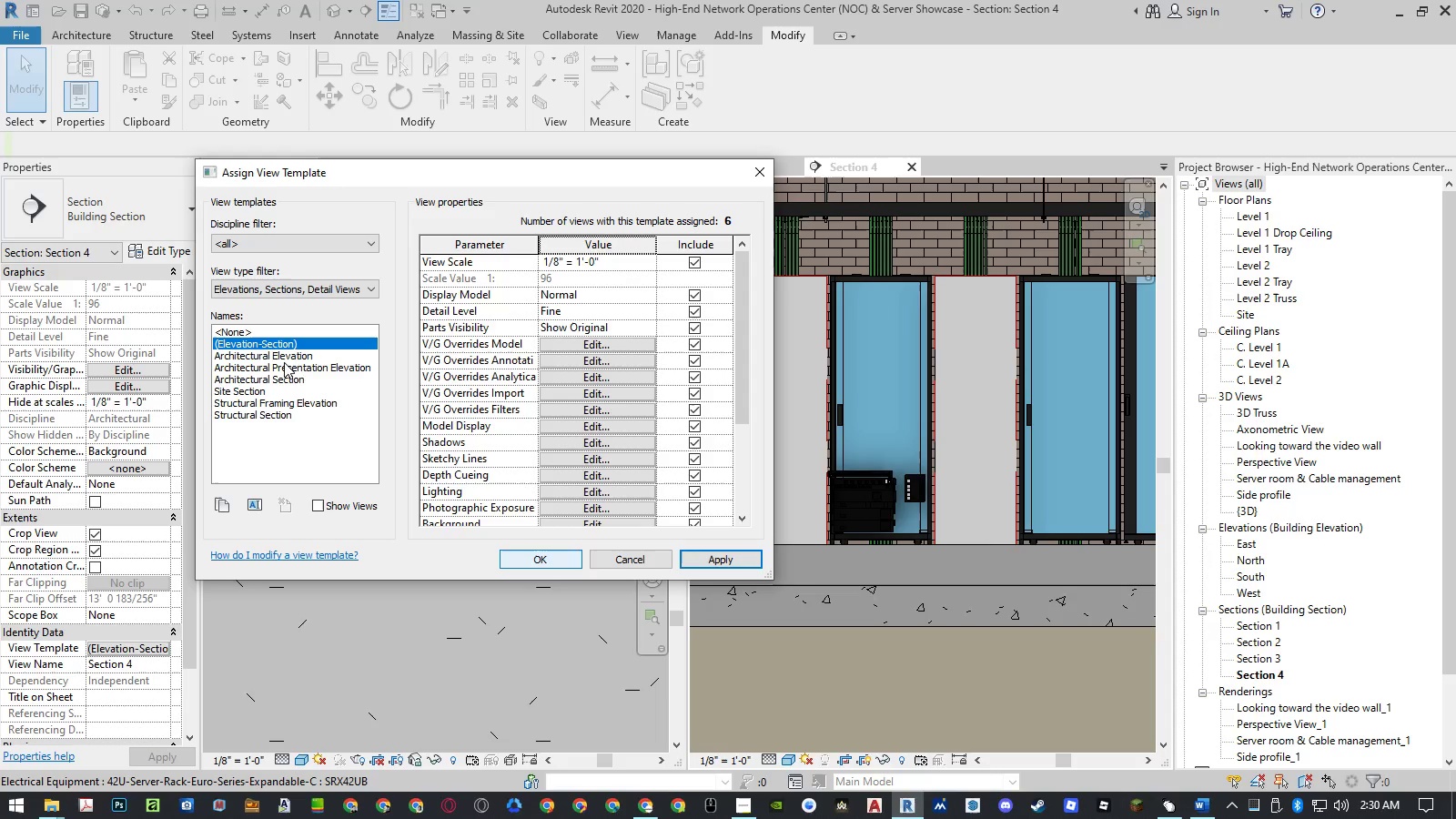 
left_click([249, 329])
 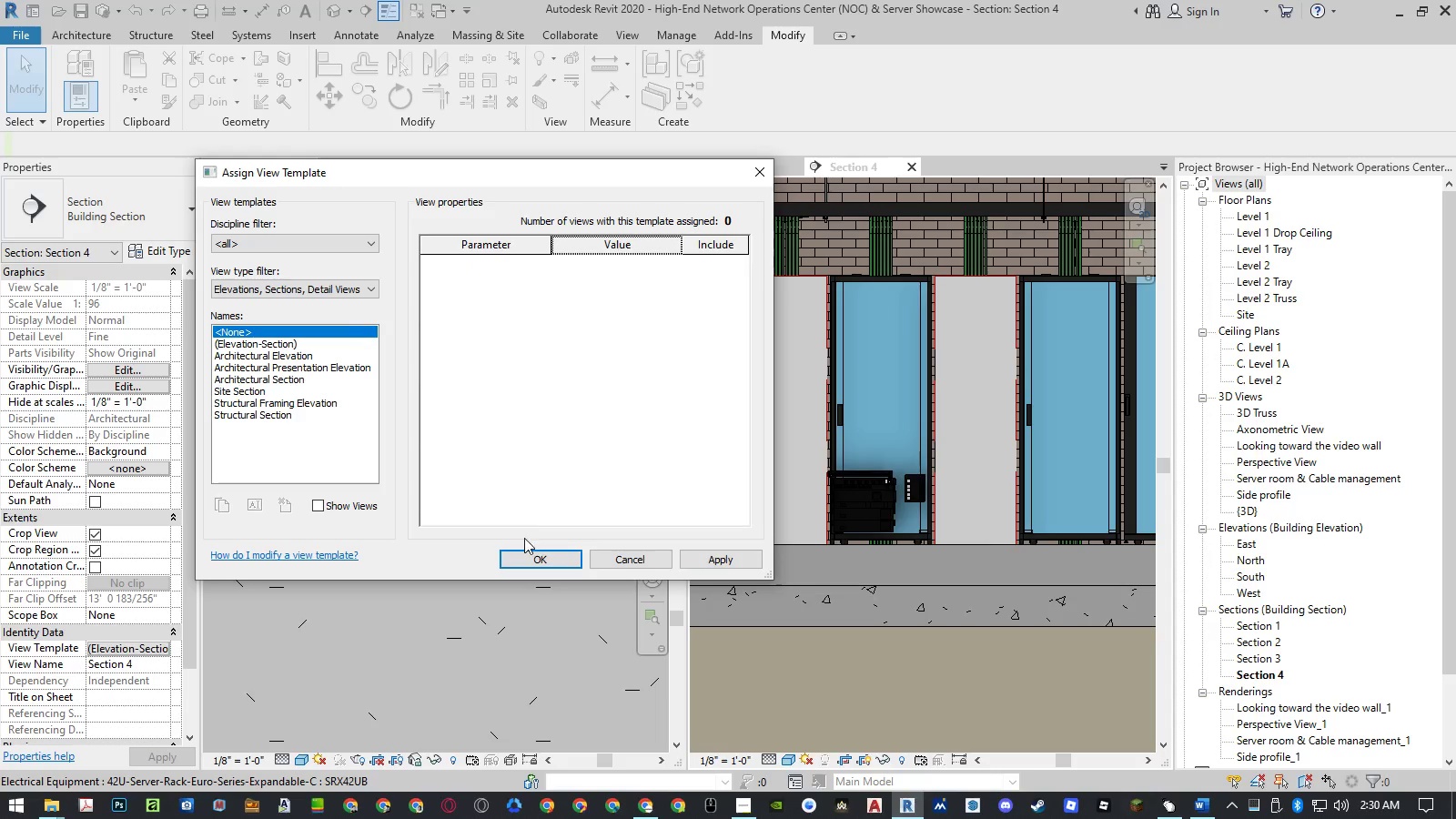 
left_click([529, 553])
 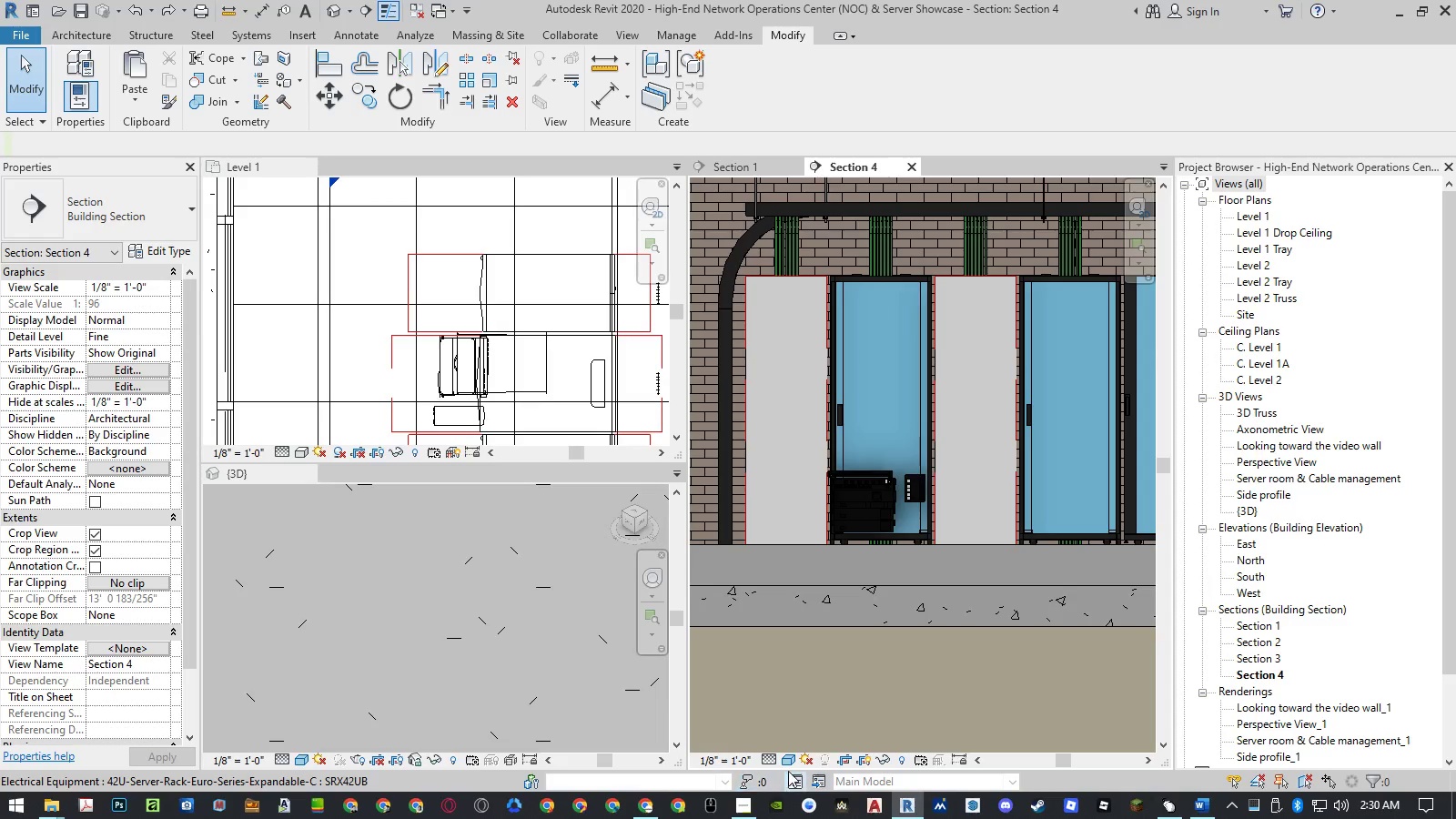 
left_click([787, 761])
 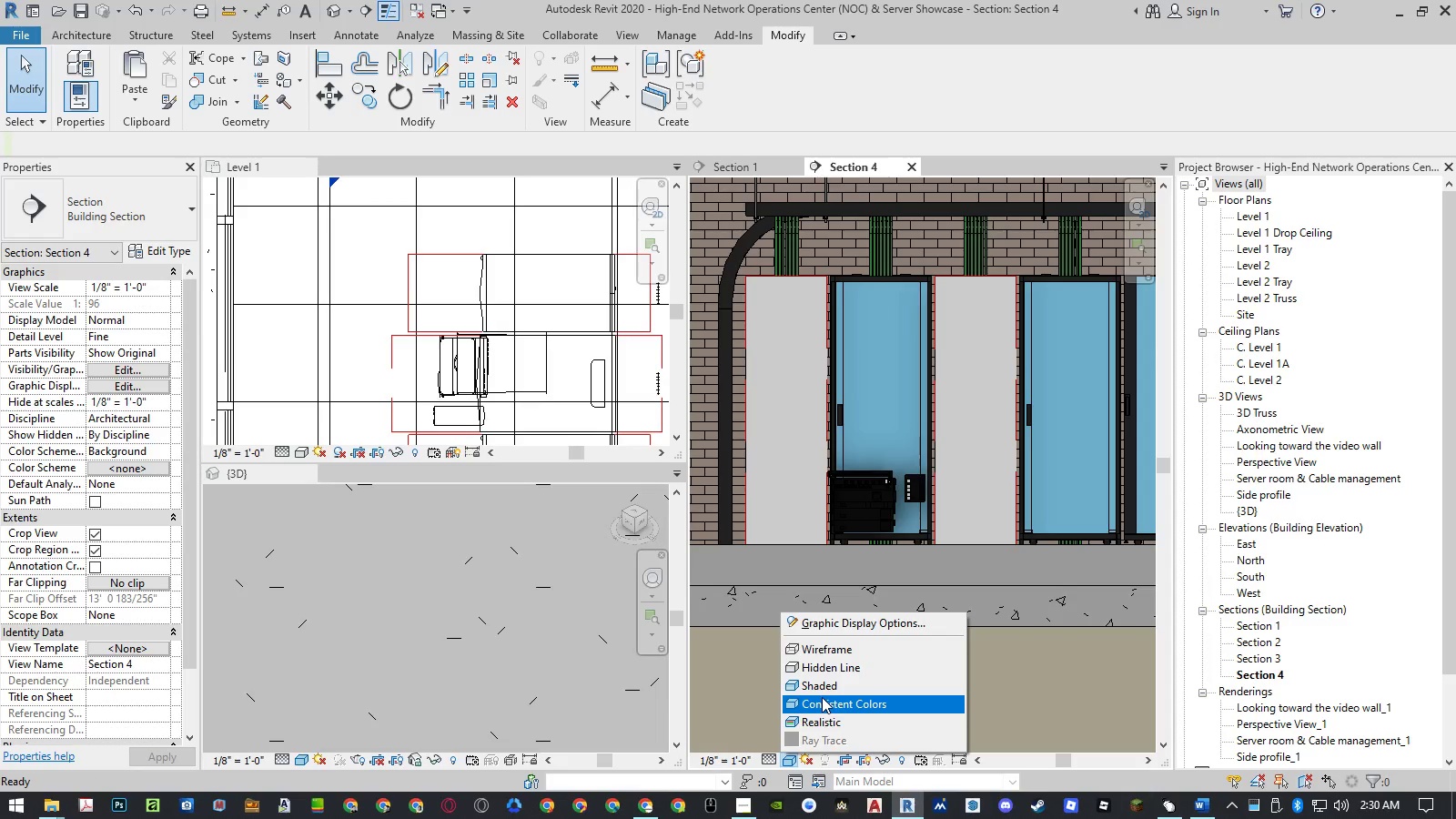 
key(Escape)
 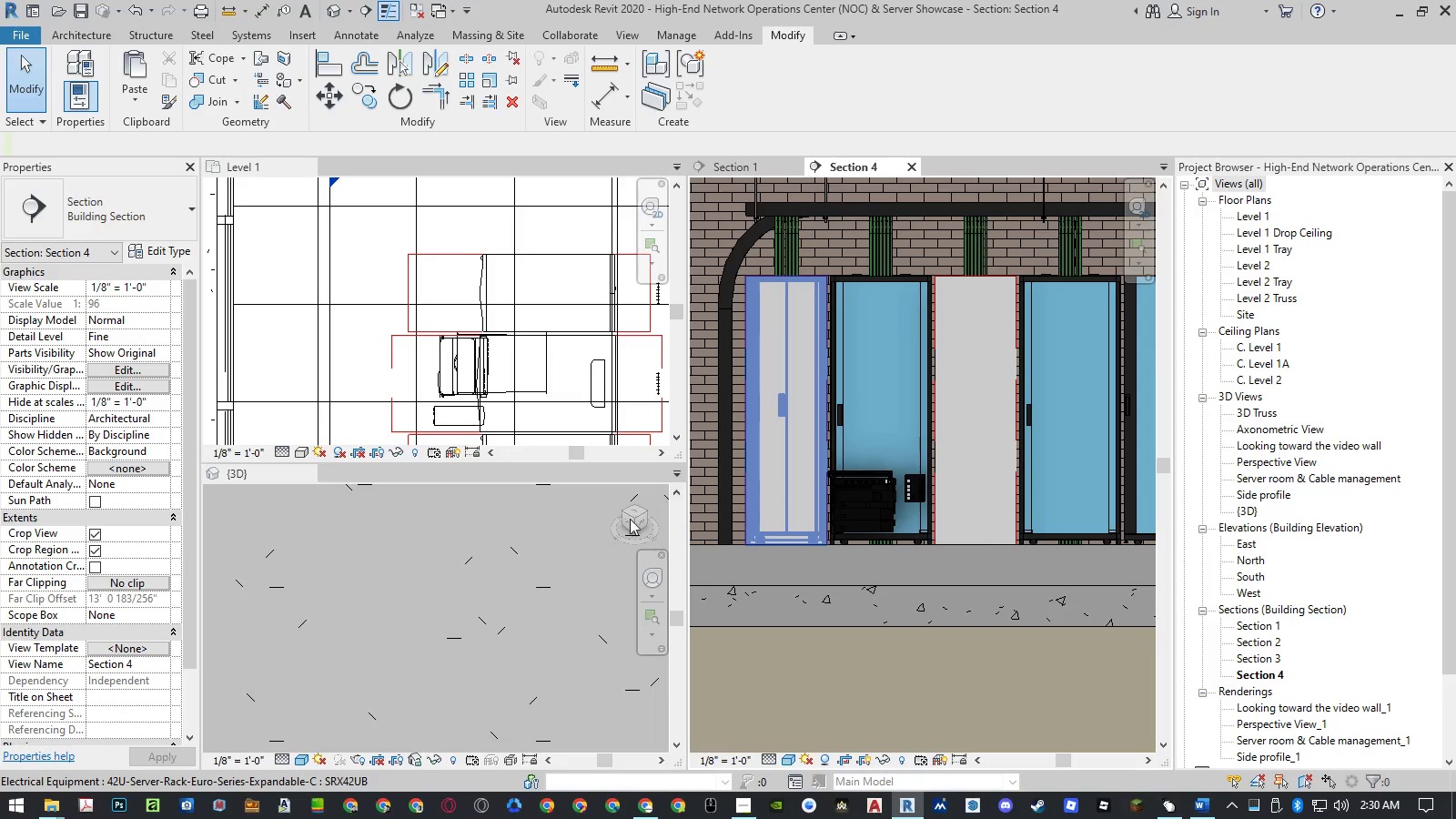 
left_click([157, 649])
 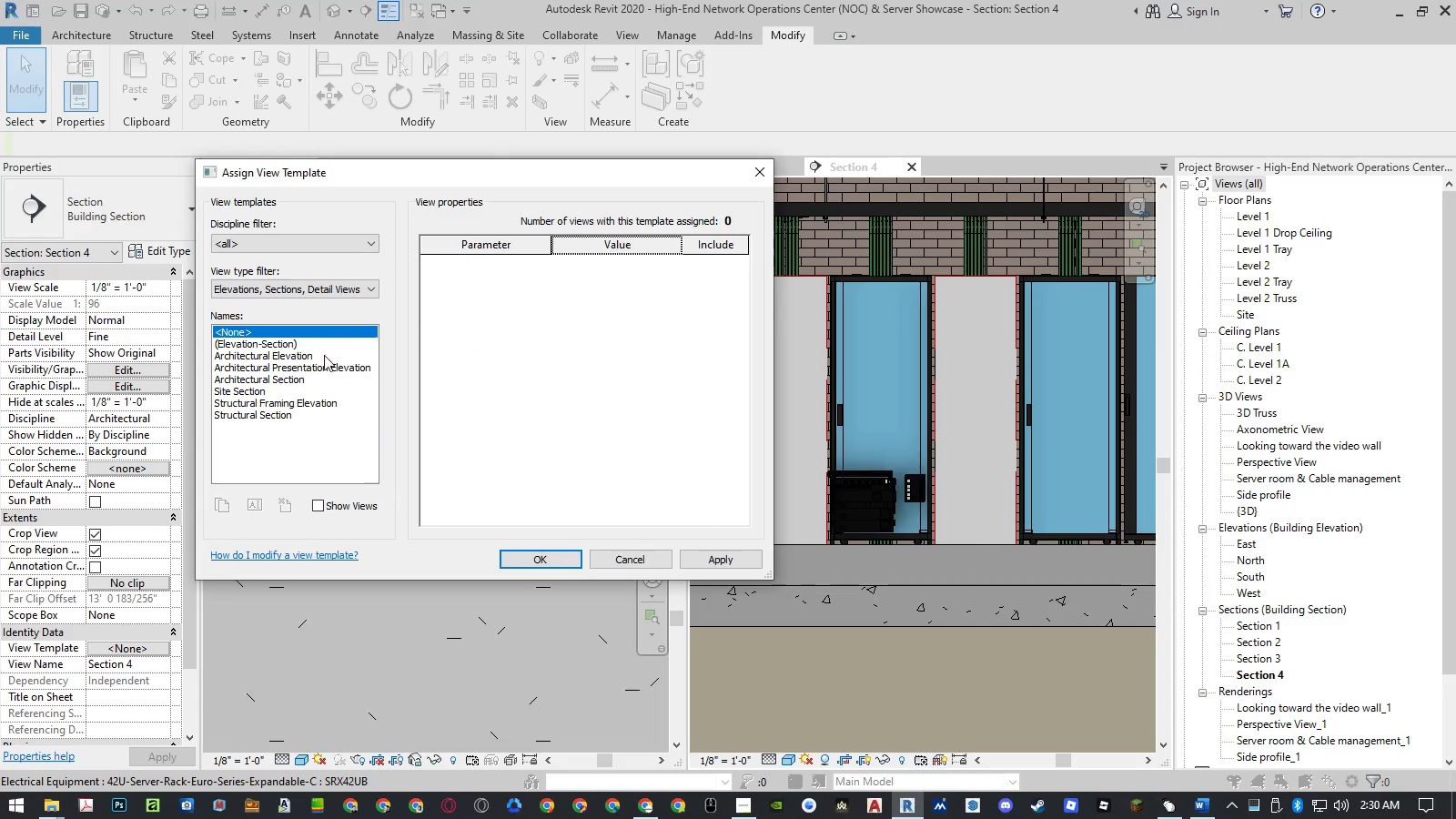 
left_click([273, 345])
 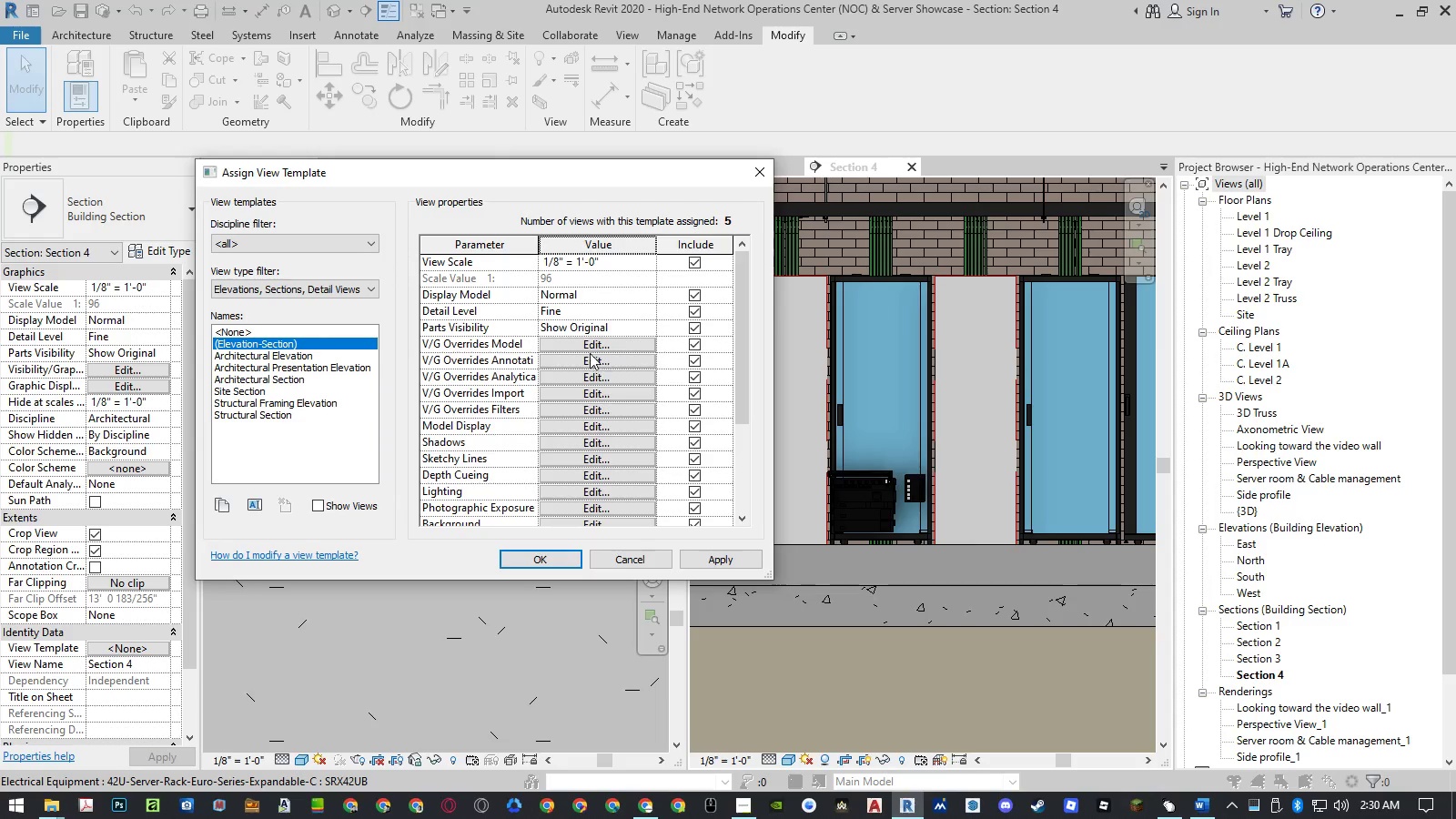 
left_click([586, 344])
 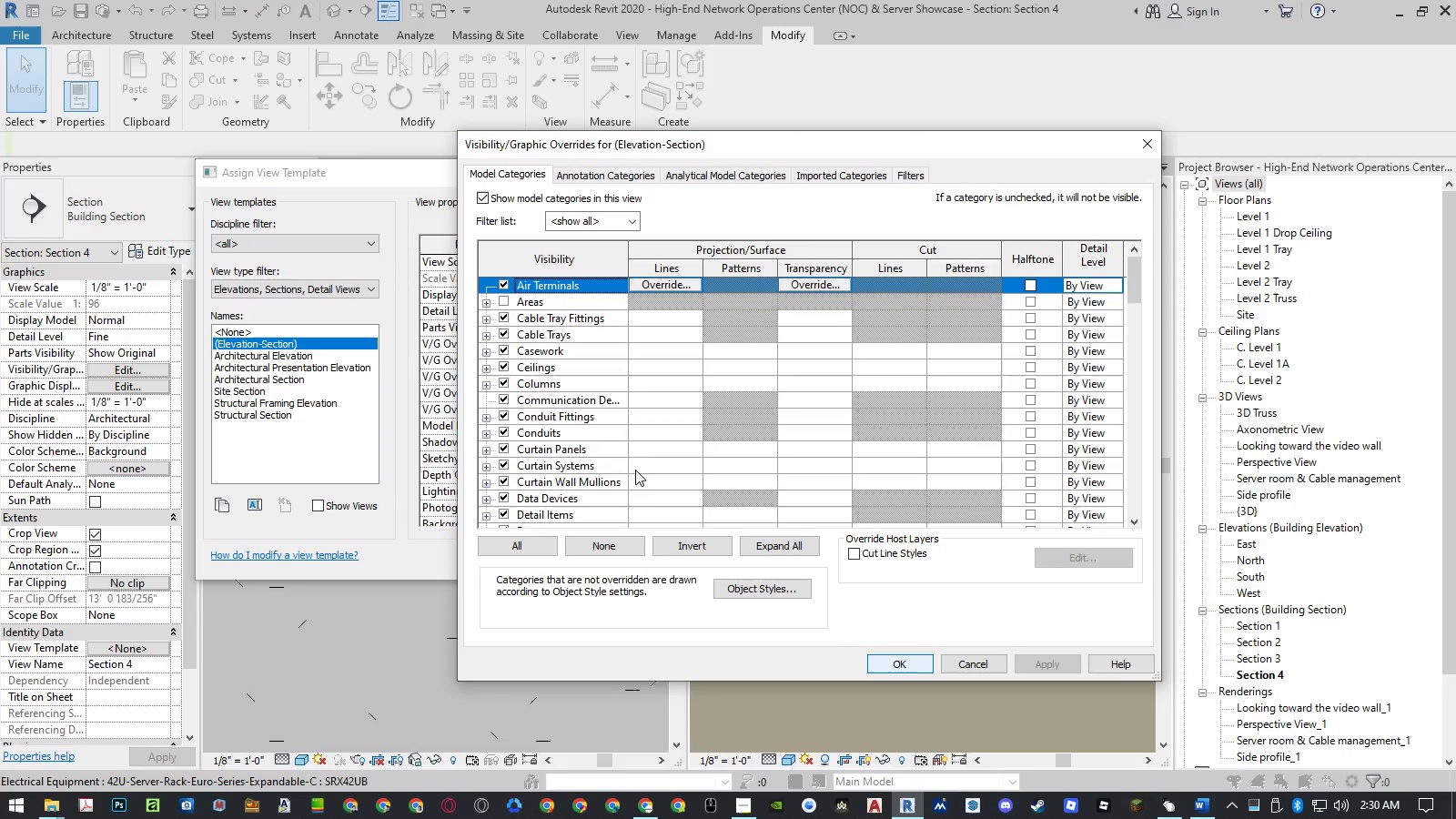 
left_click([558, 401])
 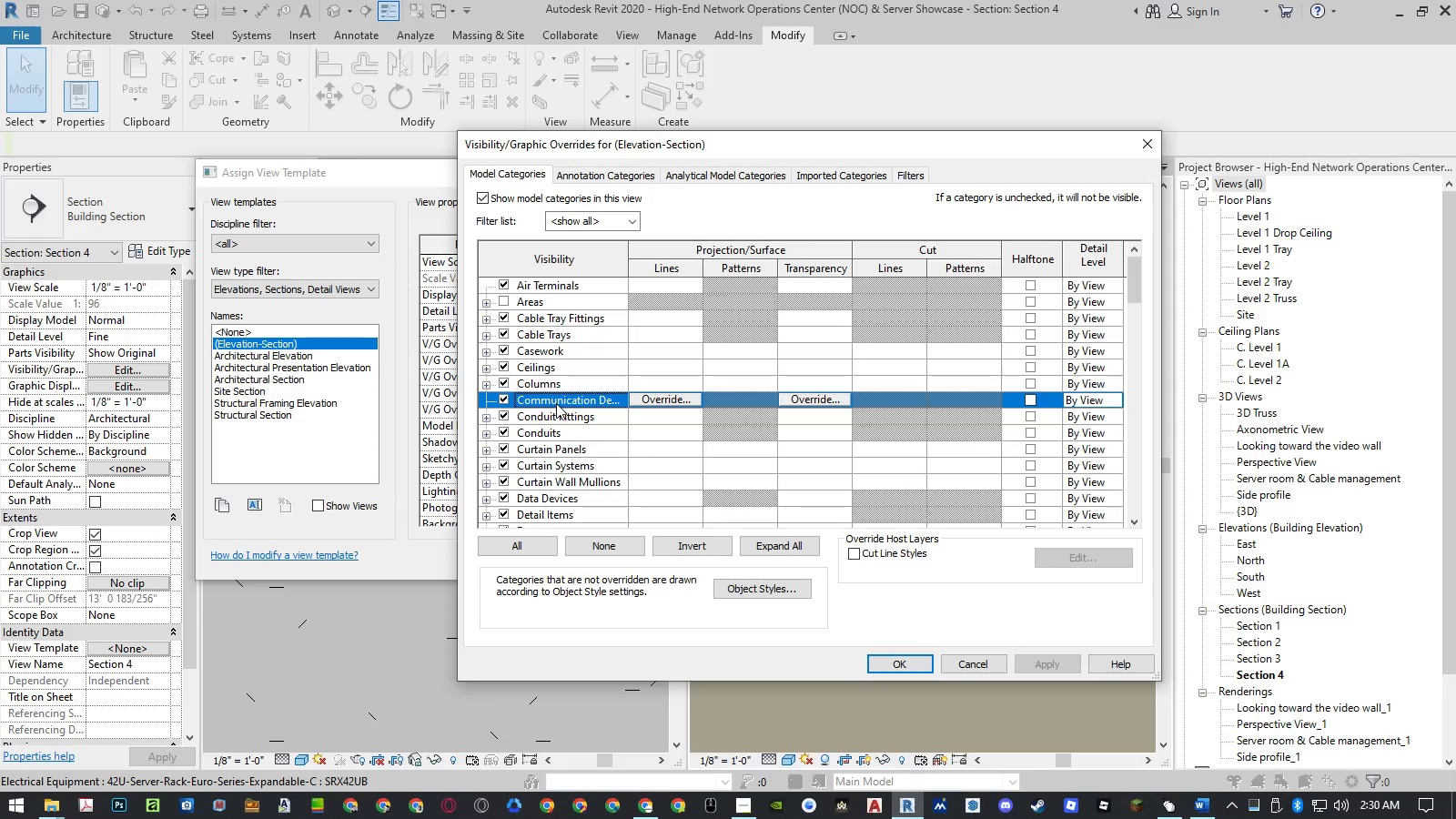 
key(E)
 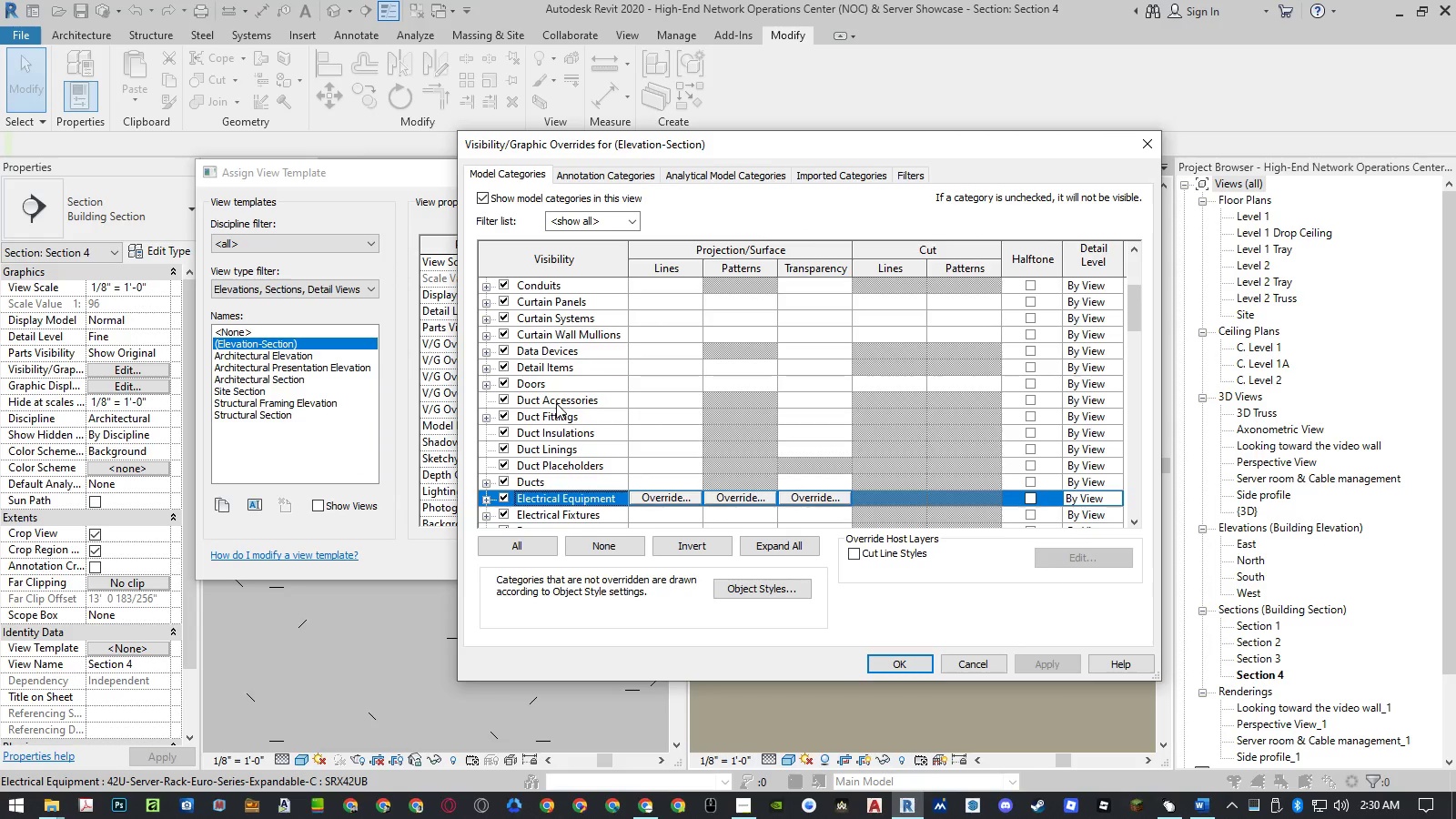 
scroll: coordinate [556, 403], scroll_direction: down, amount: 1.0
 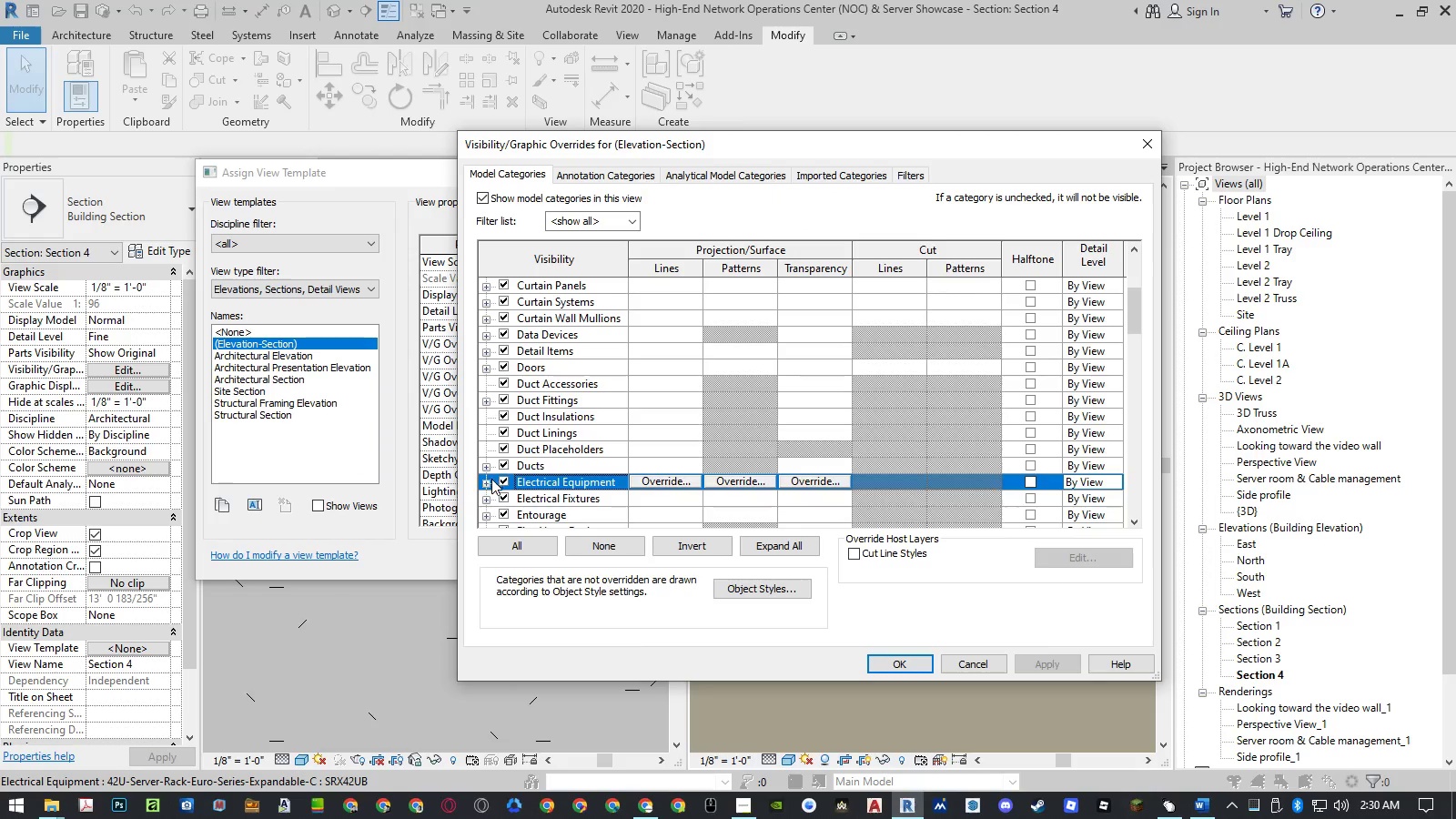 
left_click([488, 482])
 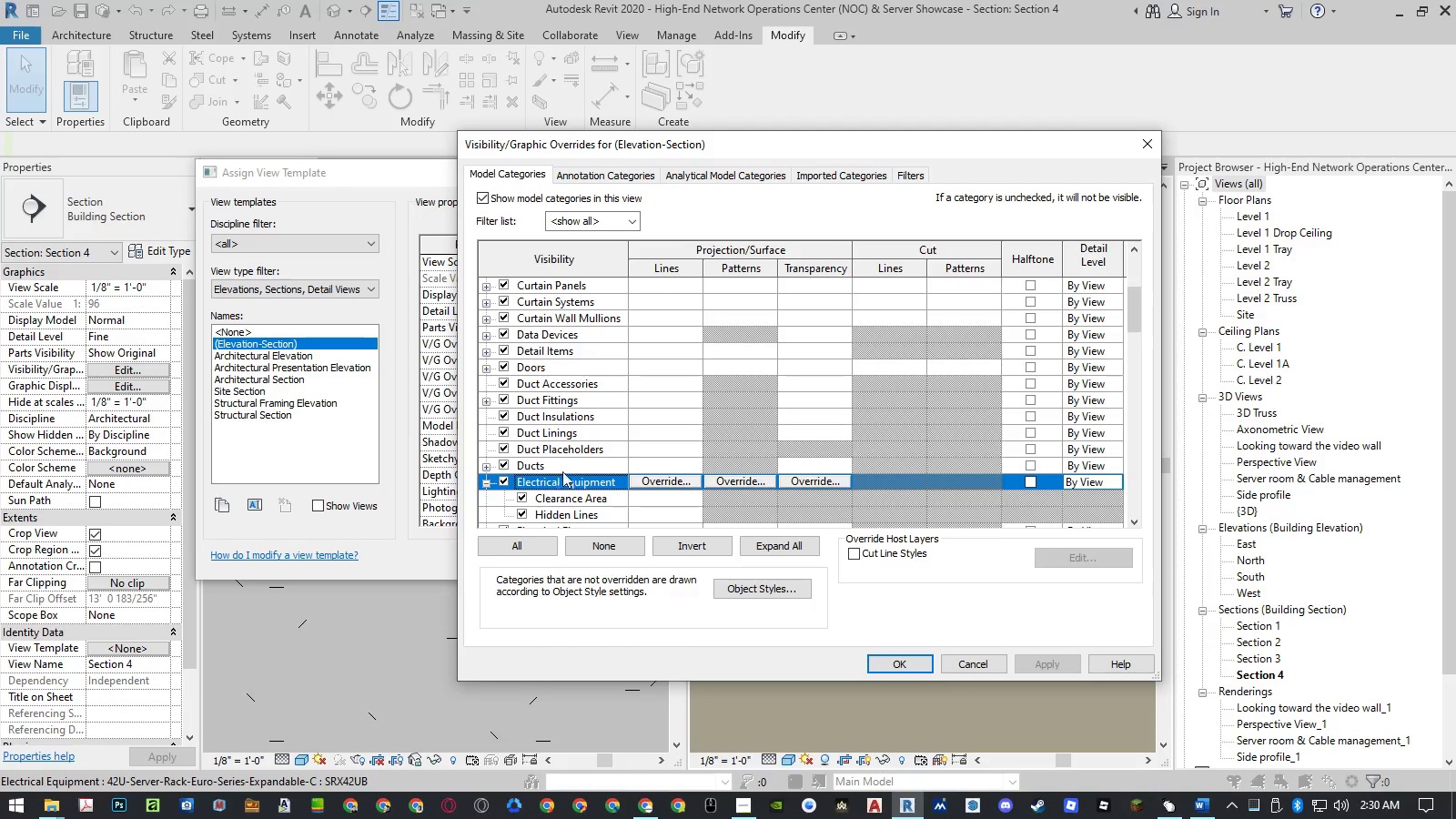 
scroll: coordinate [562, 471], scroll_direction: down, amount: 2.0
 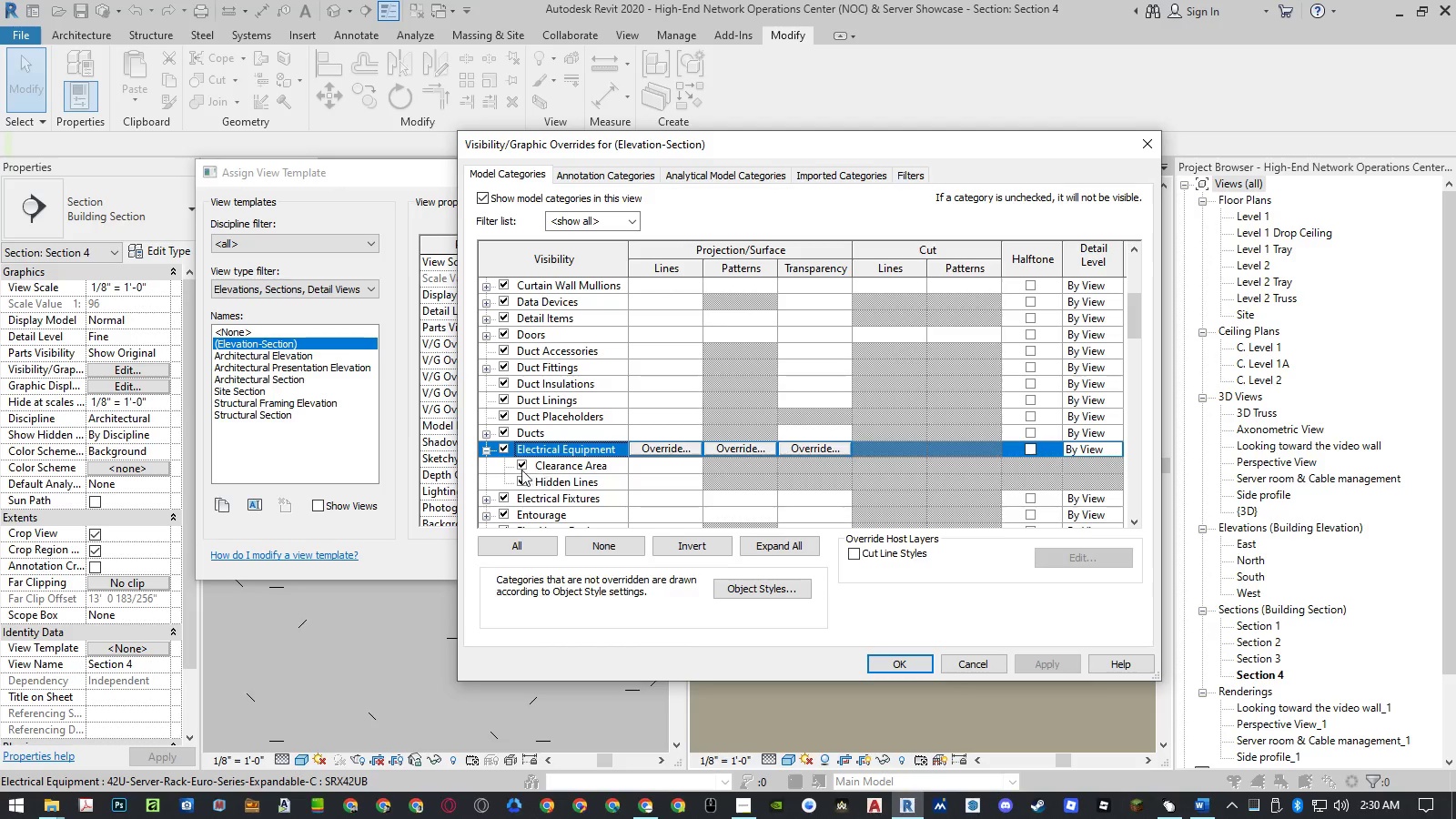 
left_click([521, 466])
 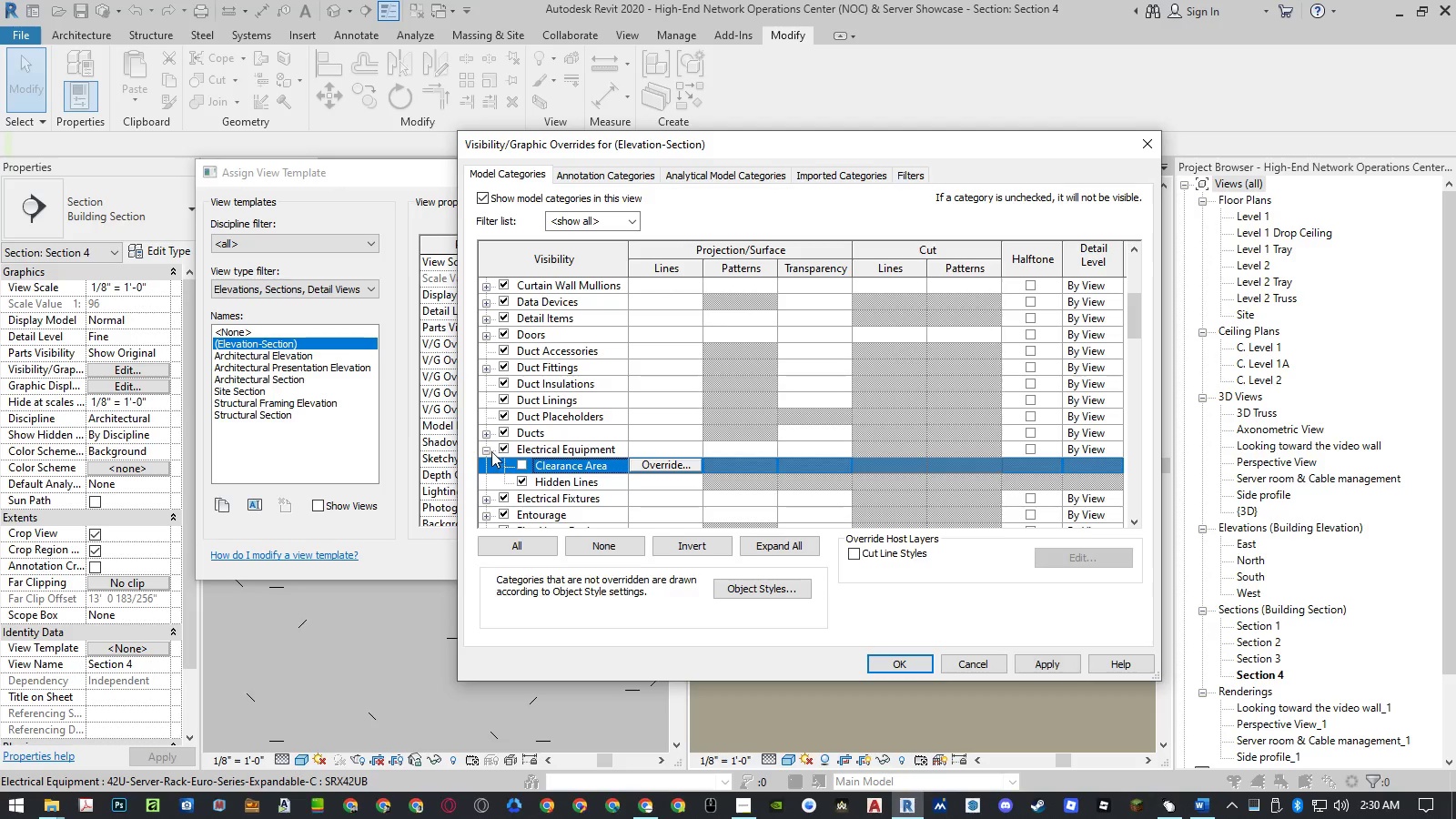 
left_click([489, 451])
 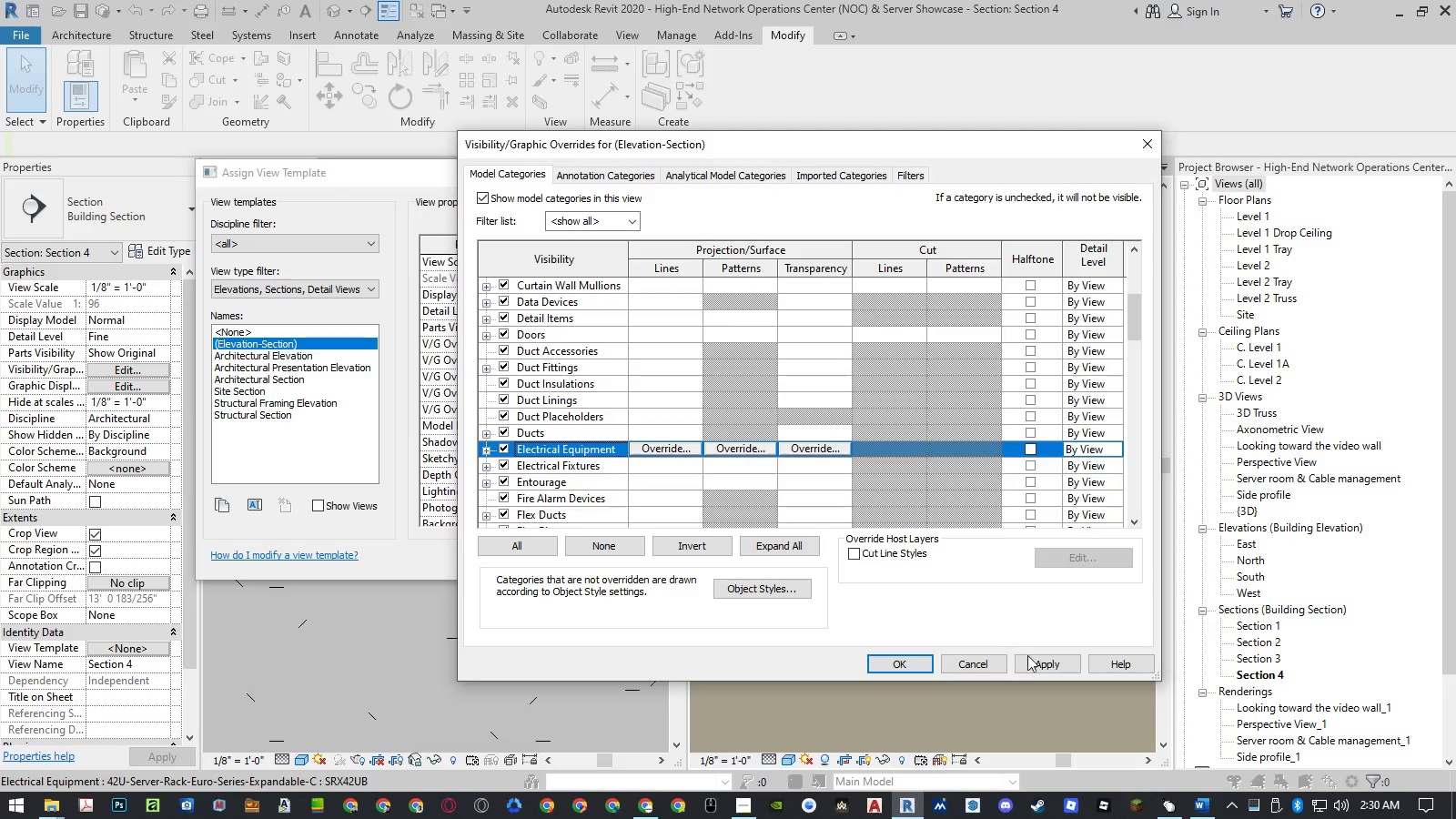 
left_click([1056, 662])
 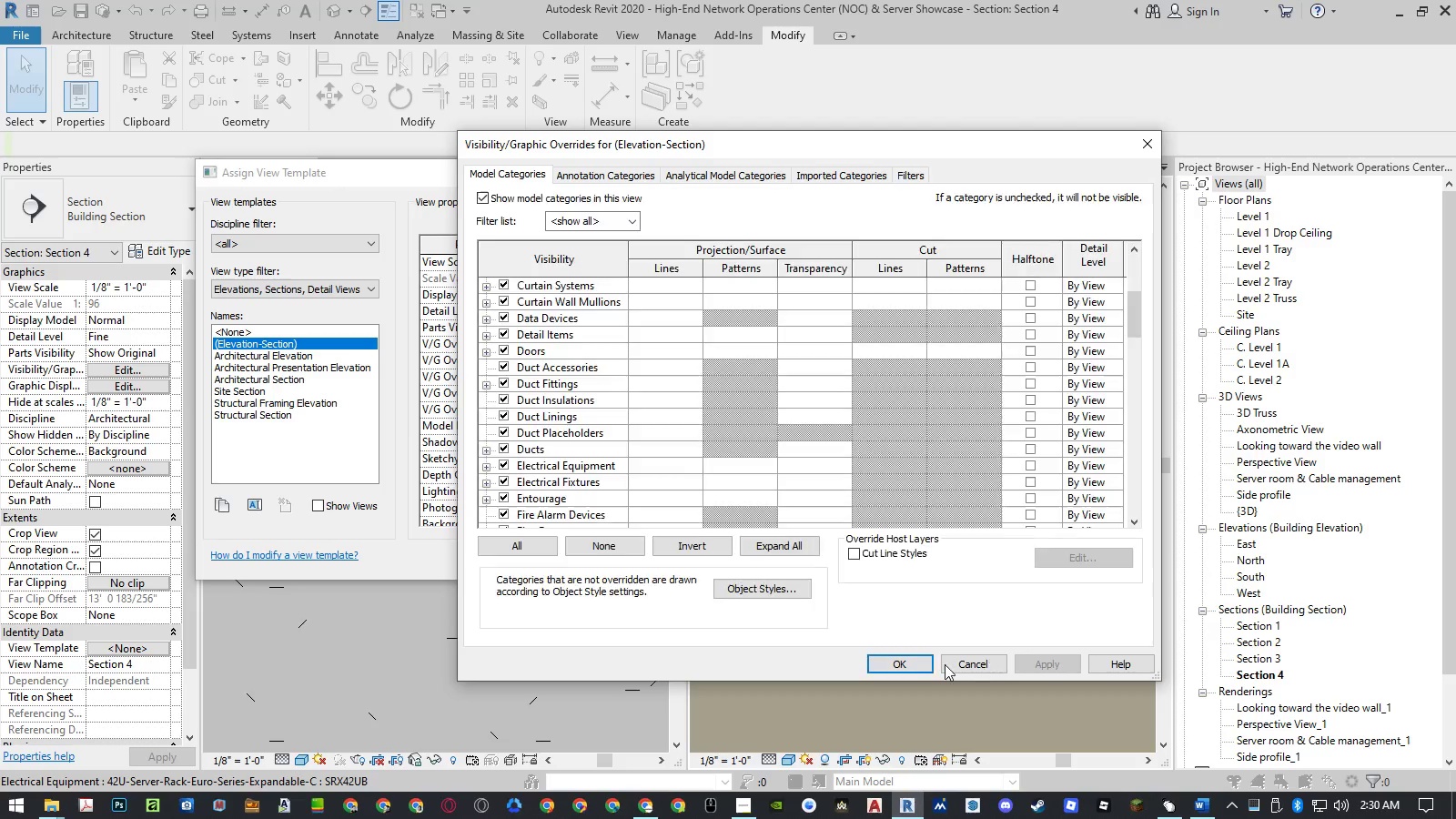 
left_click([925, 664])
 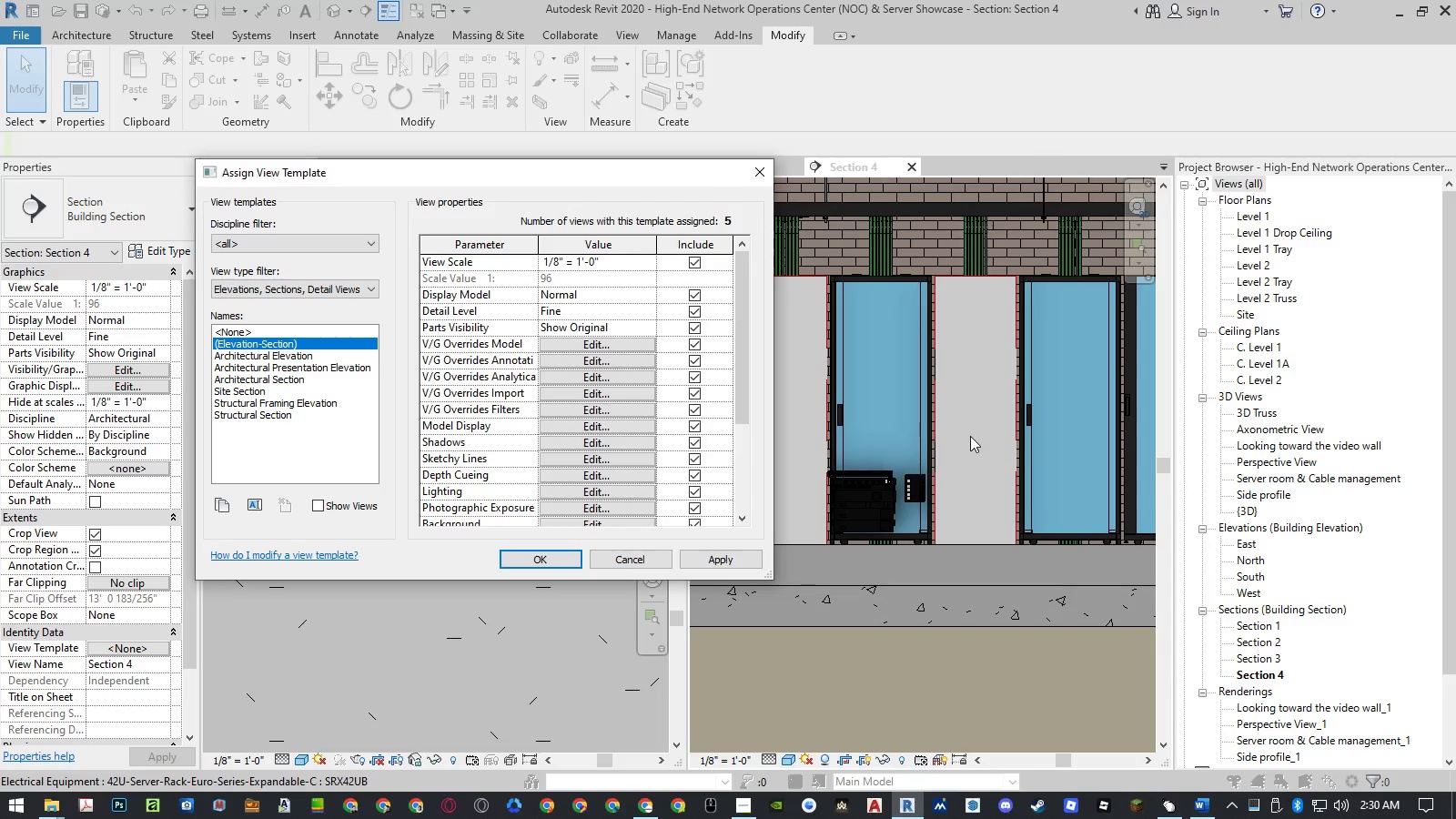 
left_click([721, 561])
 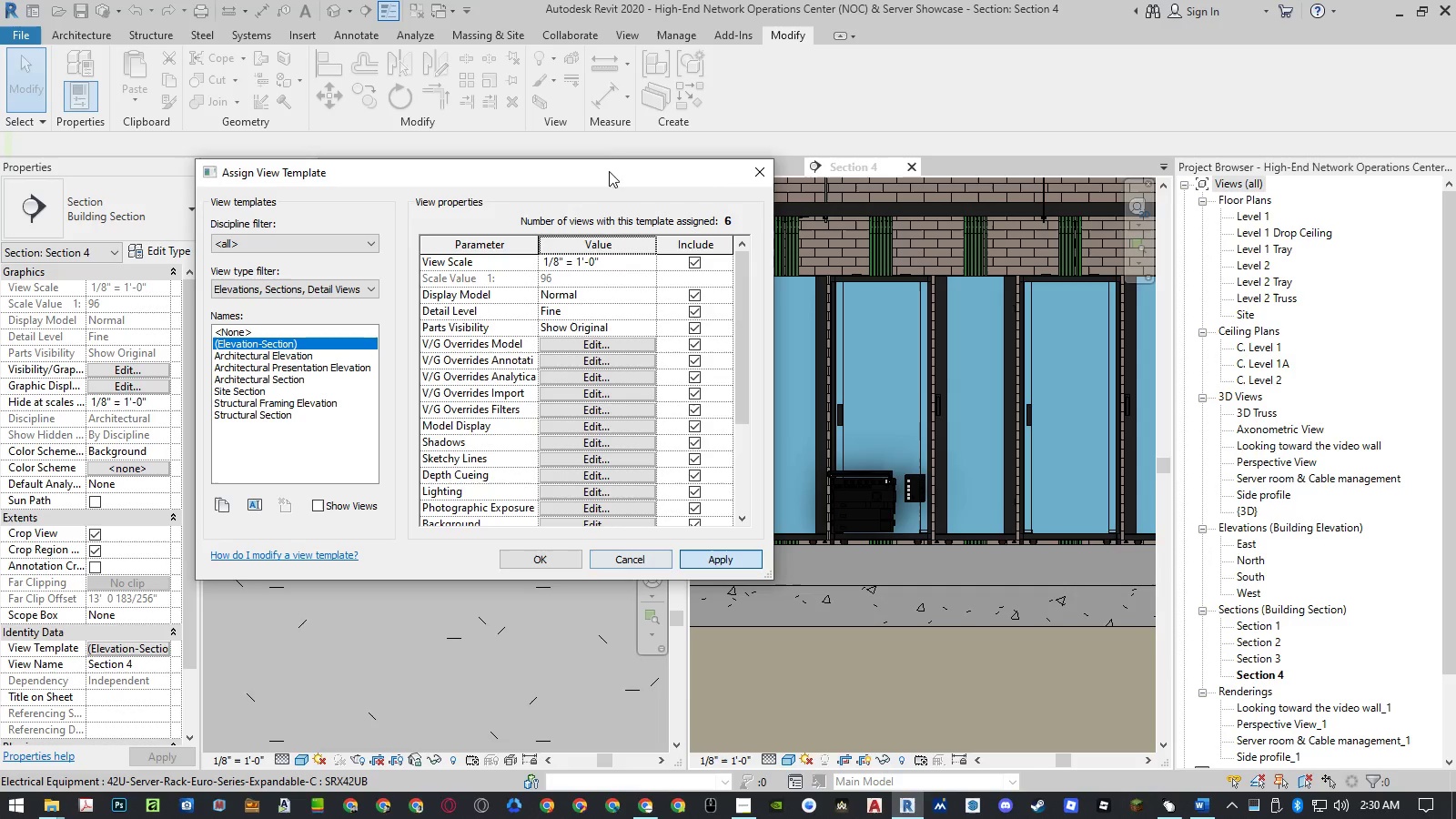 
left_click_drag(start_coordinate=[603, 171], to_coordinate=[464, 167])
 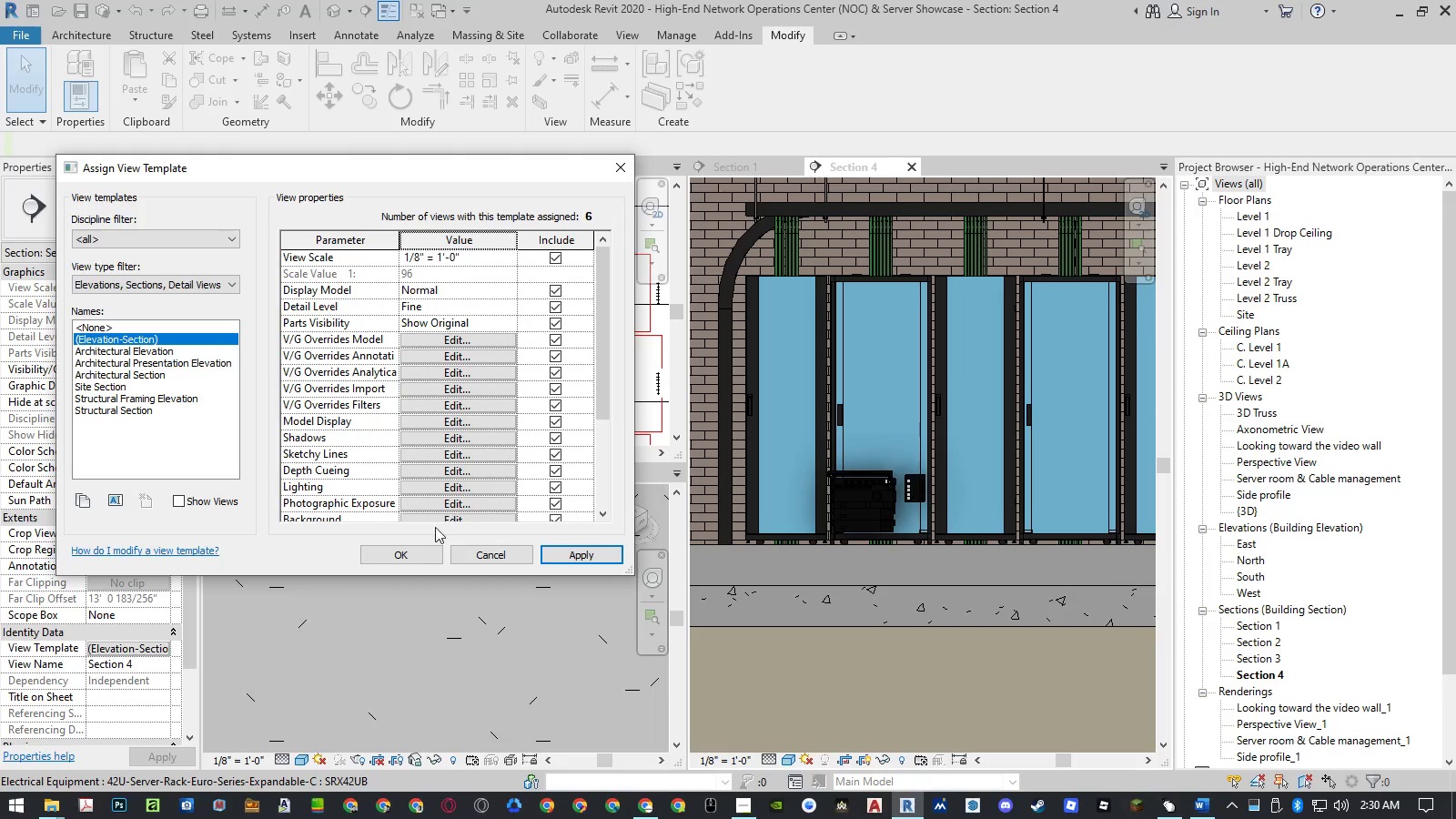 
left_click([402, 559])
 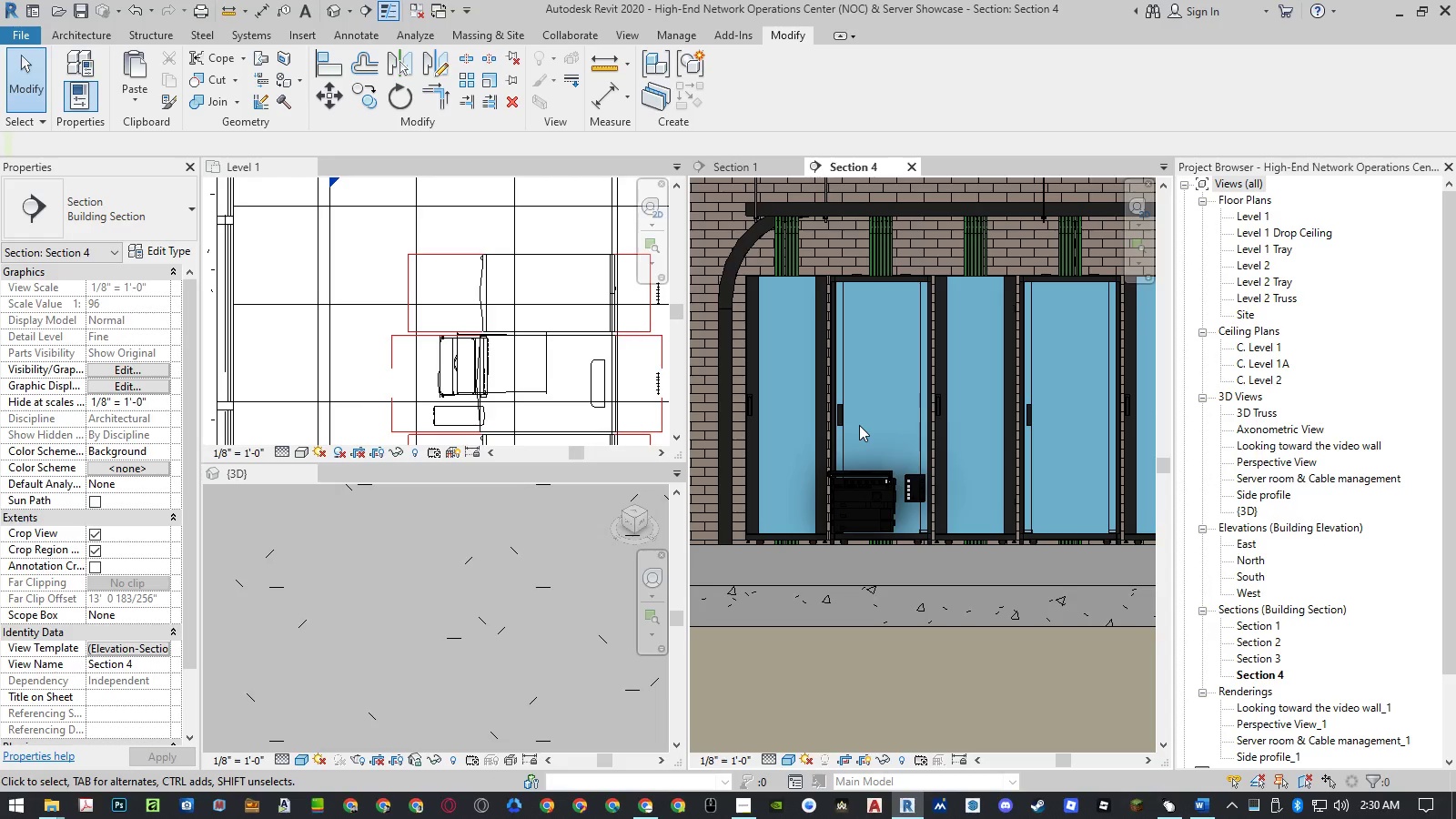 
wait(6.89)
 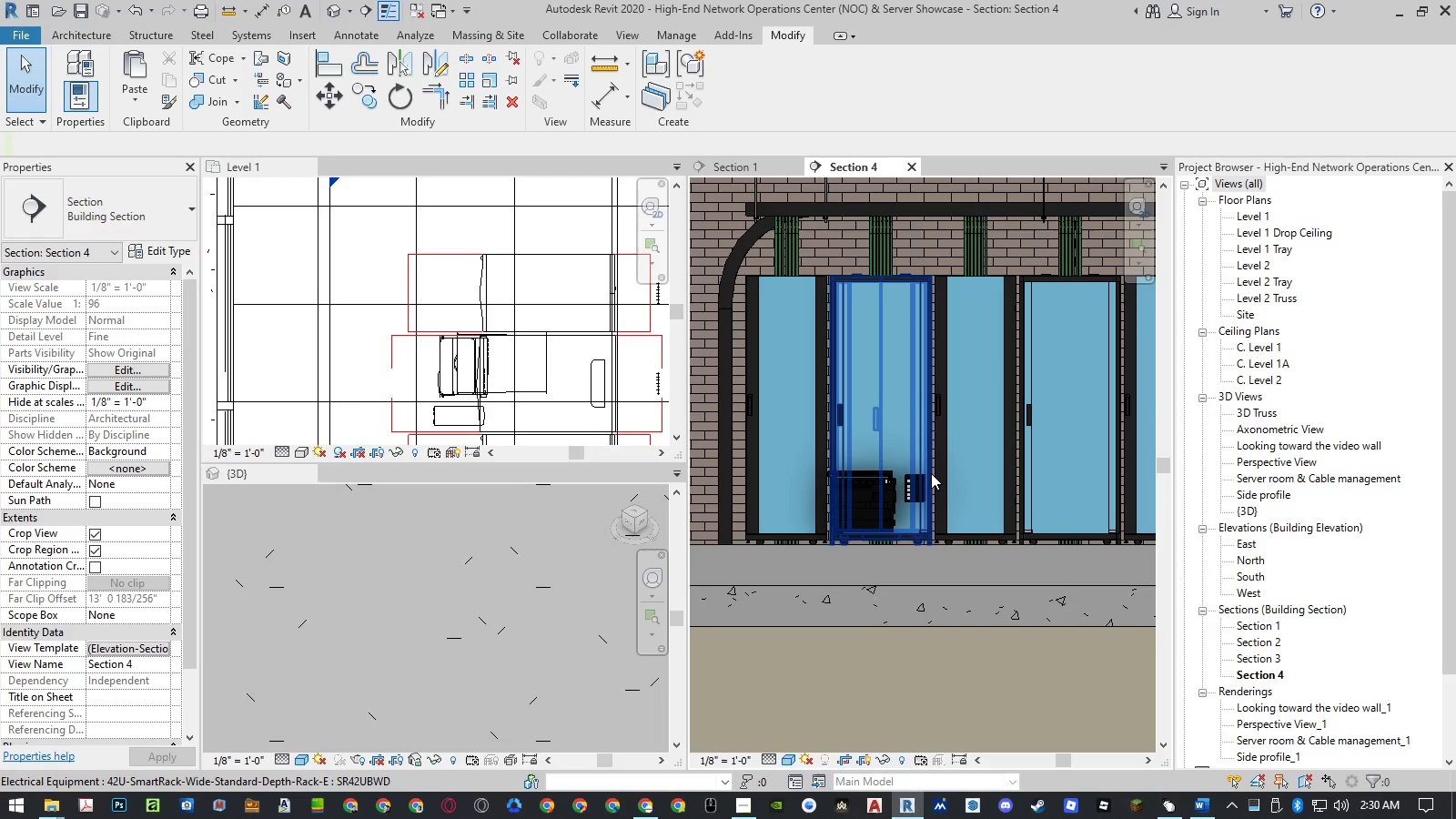 
scroll: coordinate [901, 491], scroll_direction: up, amount: 4.0
 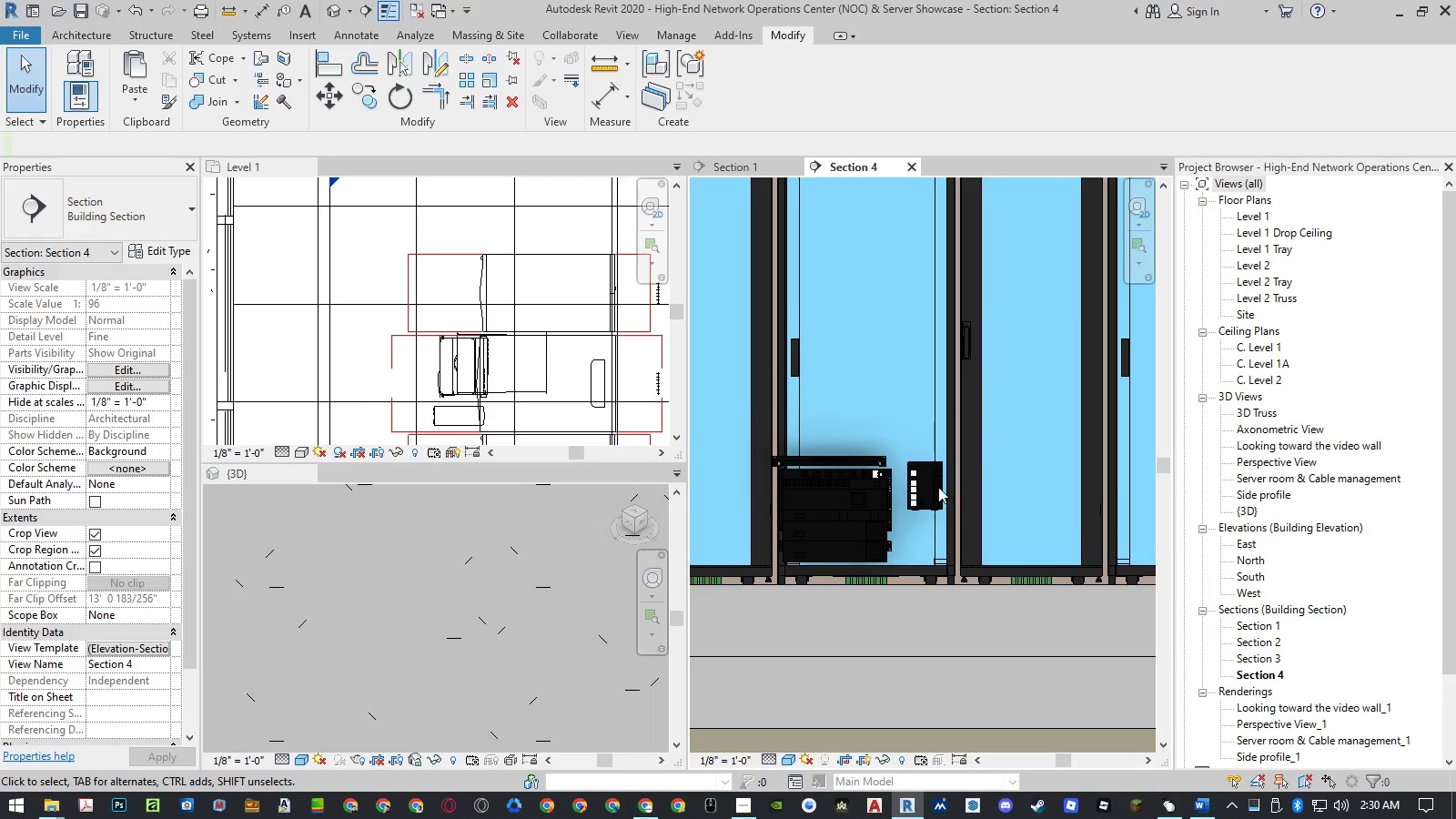 
scroll: coordinate [1016, 491], scroll_direction: down, amount: 4.0
 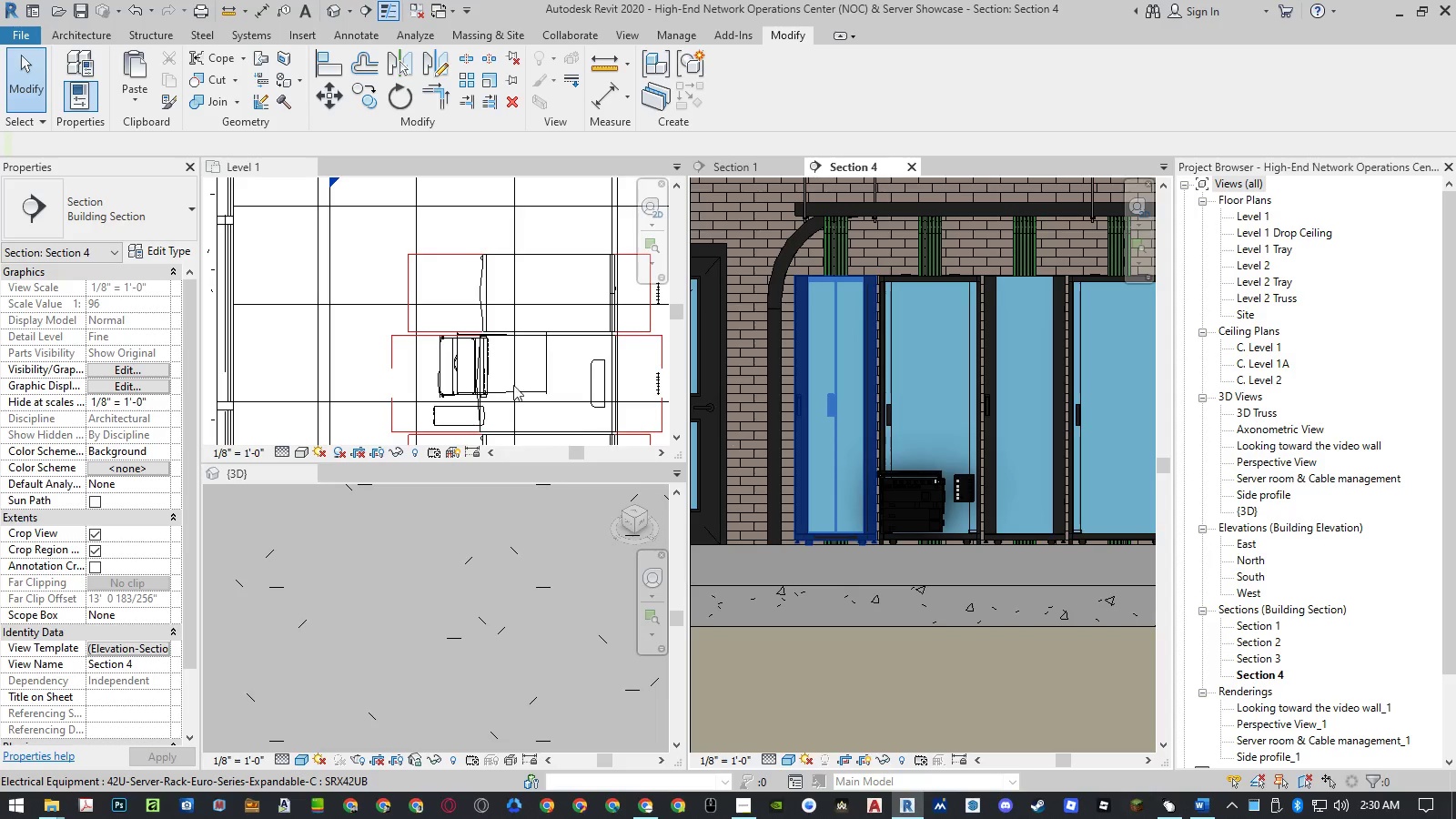 
left_click([367, 363])
 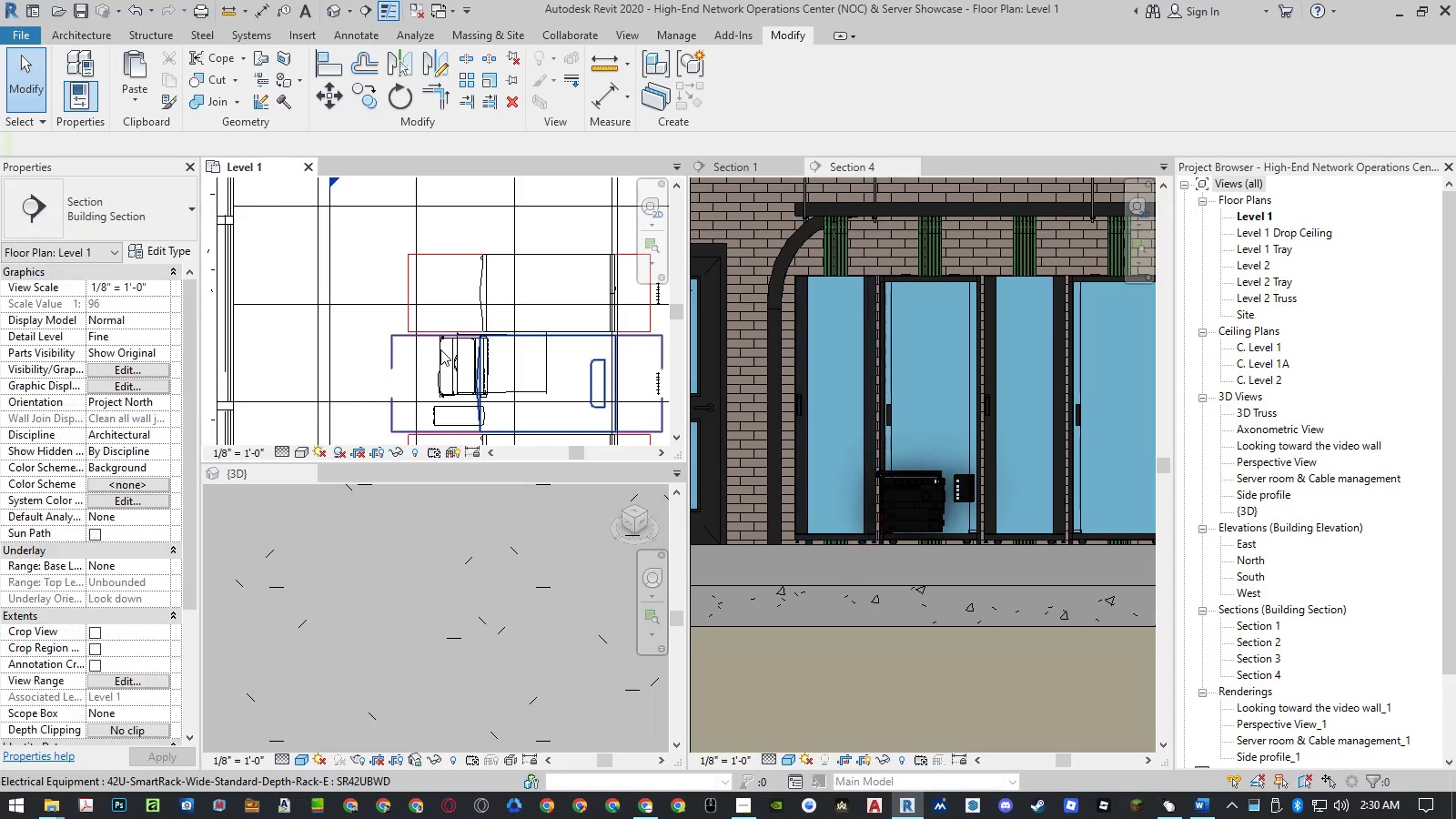 
scroll: coordinate [907, 527], scroll_direction: up, amount: 4.0
 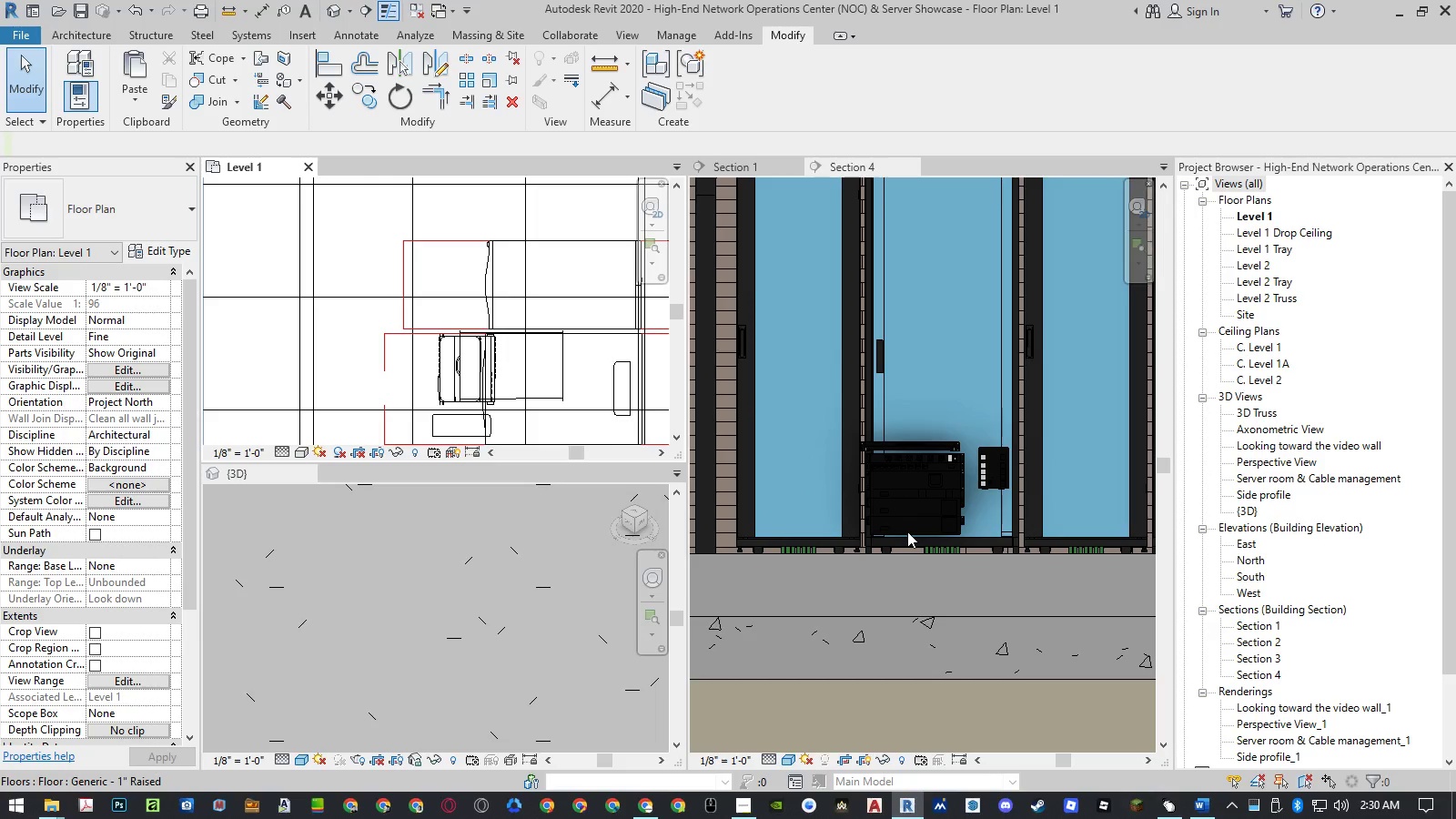 
left_click([907, 531])
 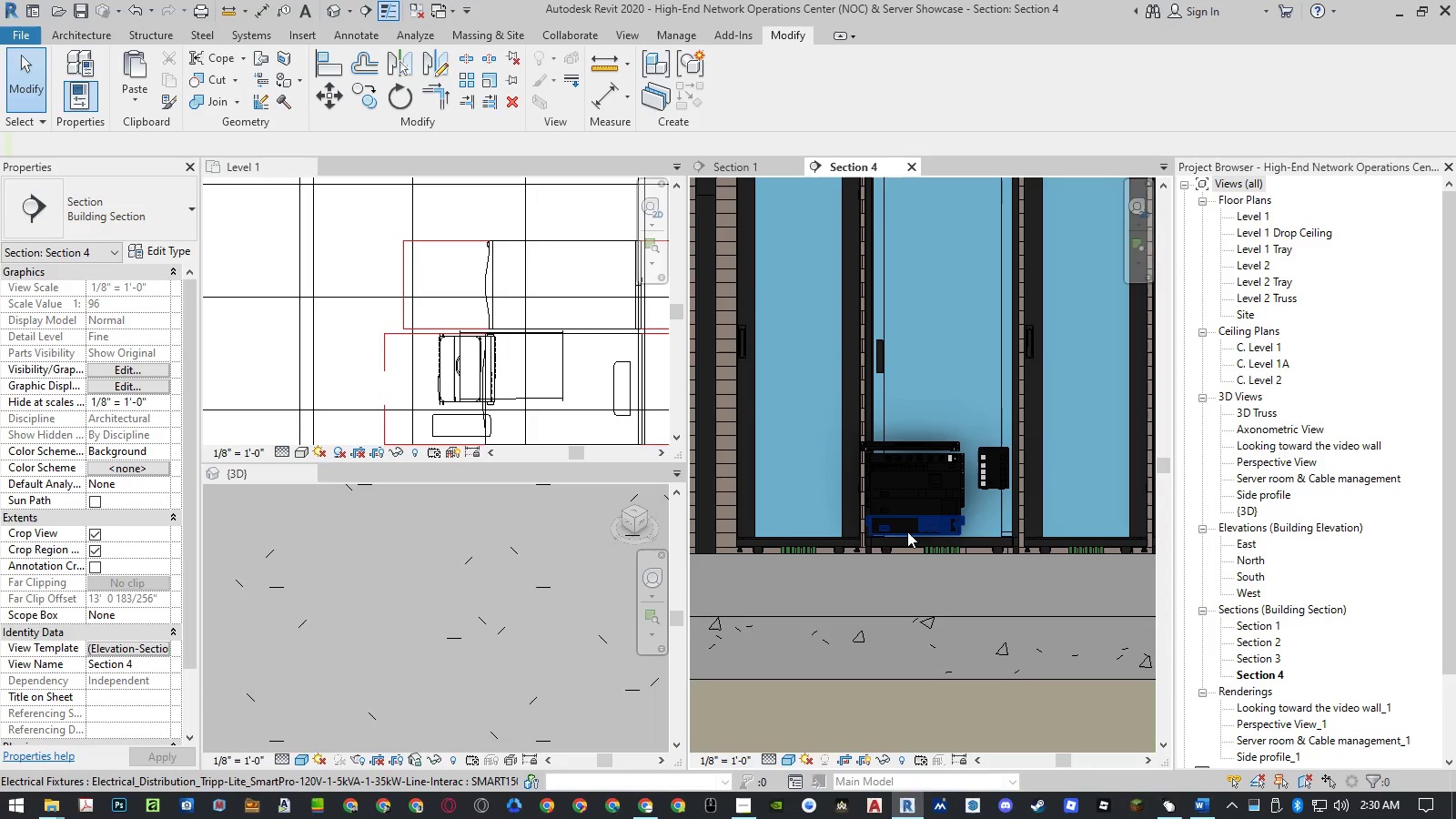 
left_click([907, 531])
 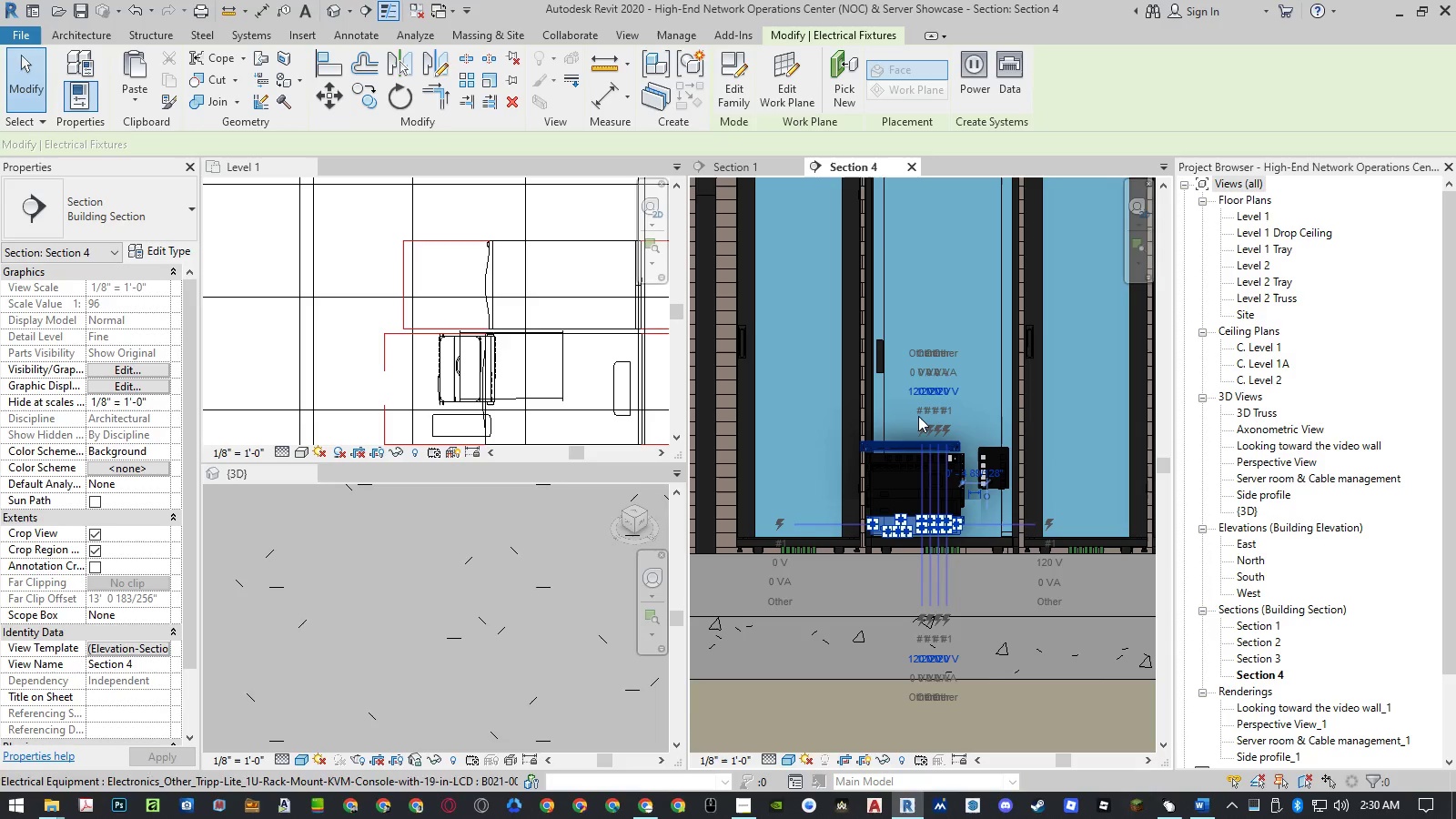 
type(co )
 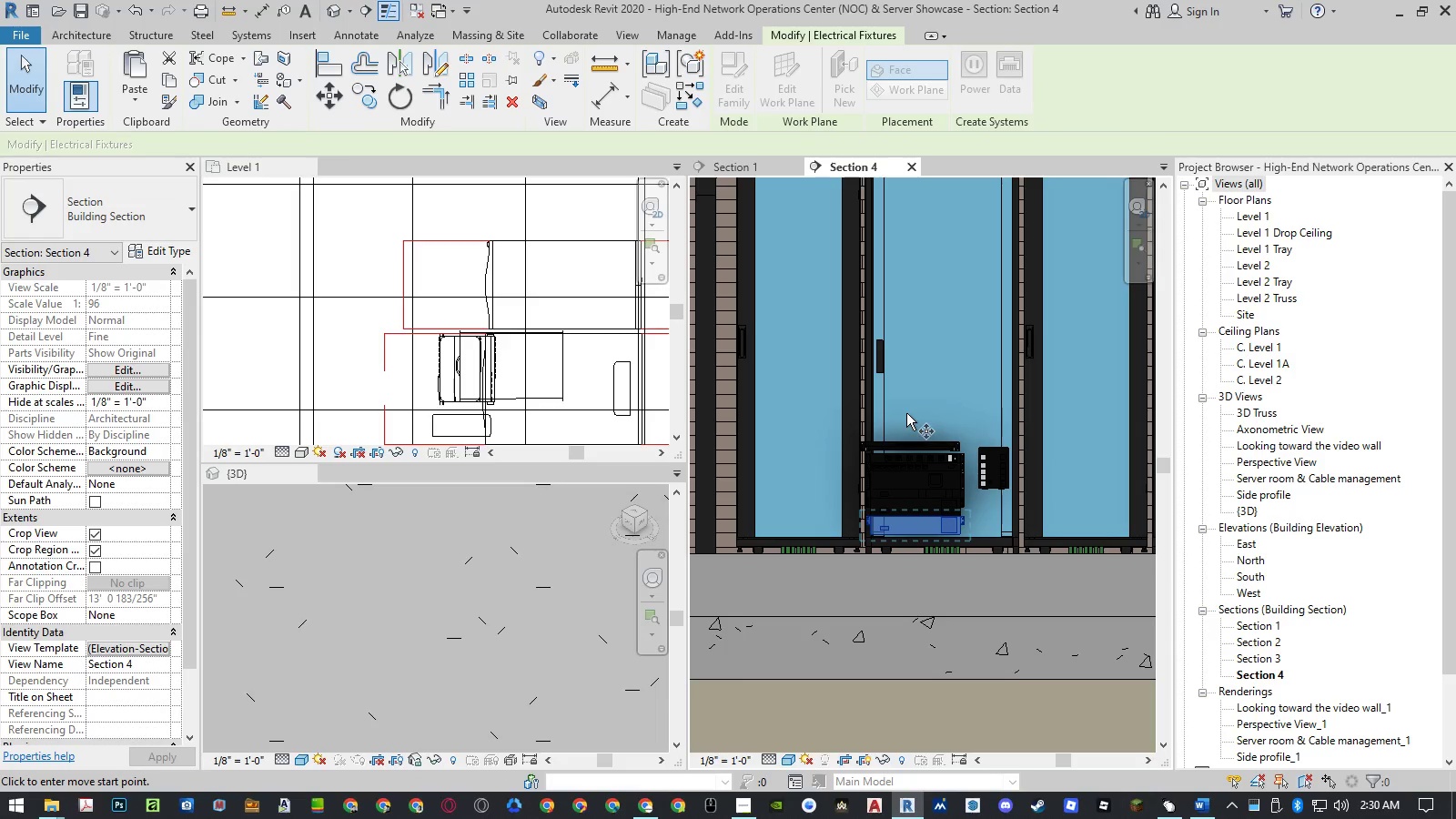 
left_click([906, 412])
 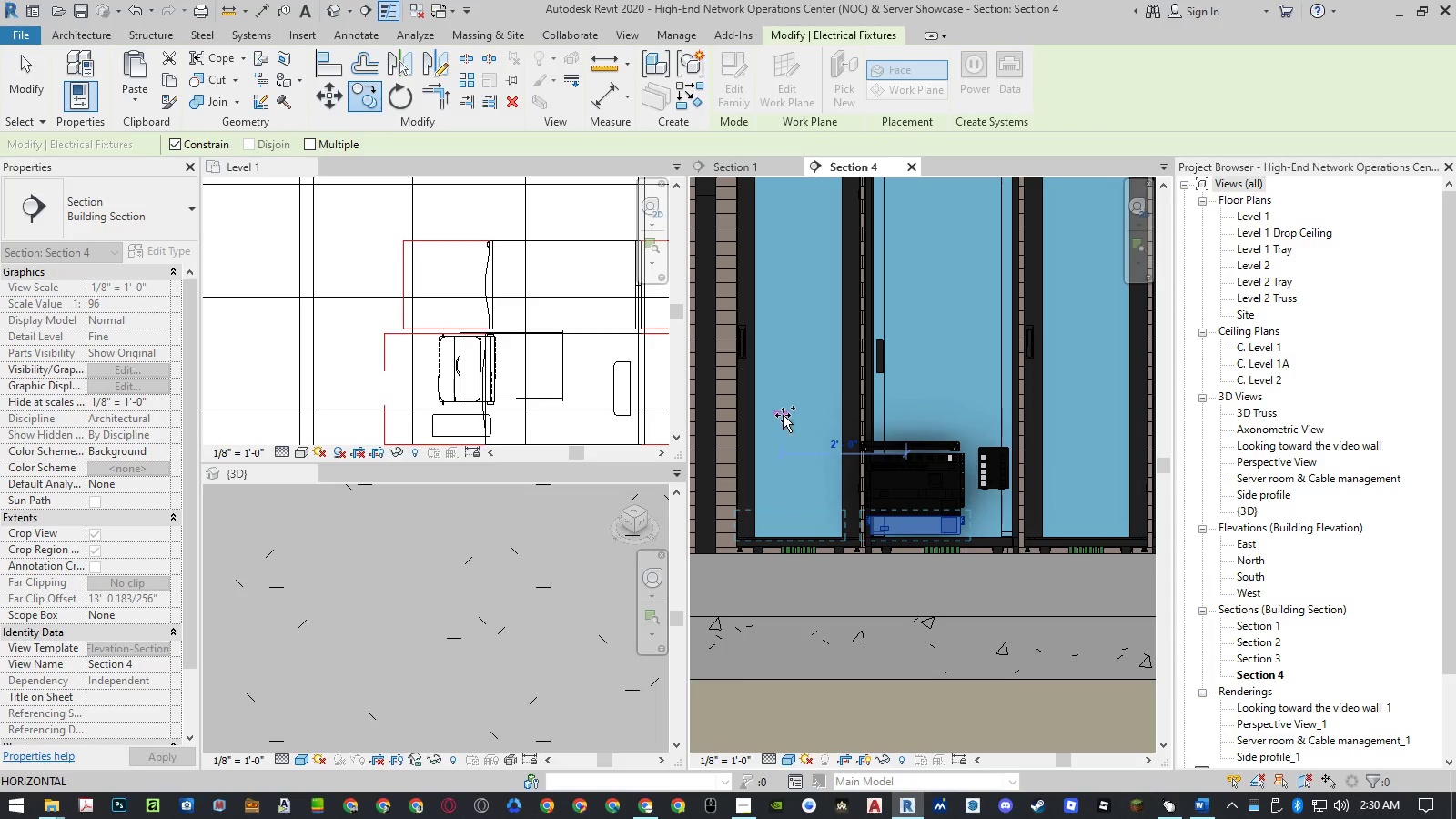 
left_click([783, 415])
 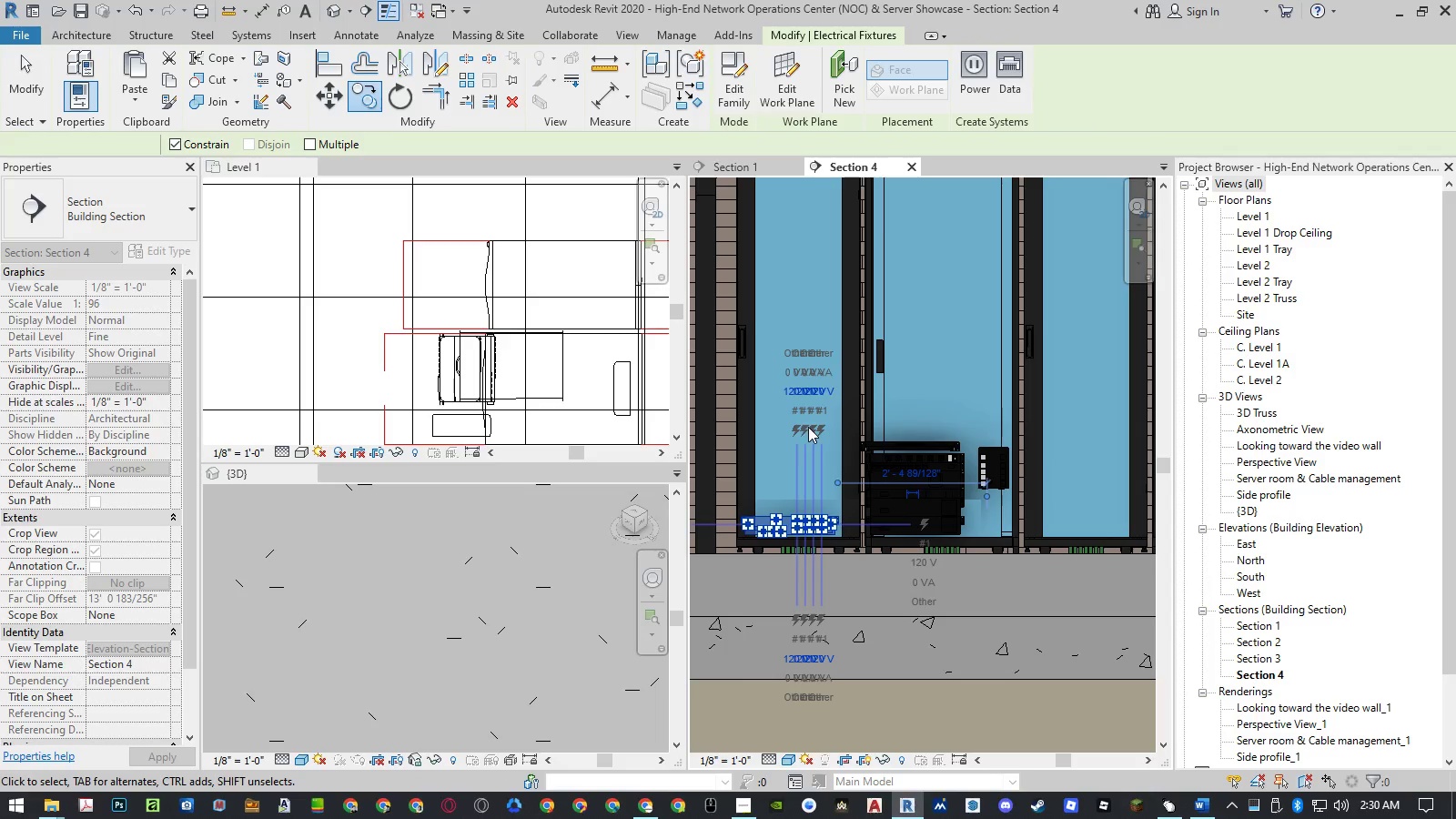 
key(Escape)
 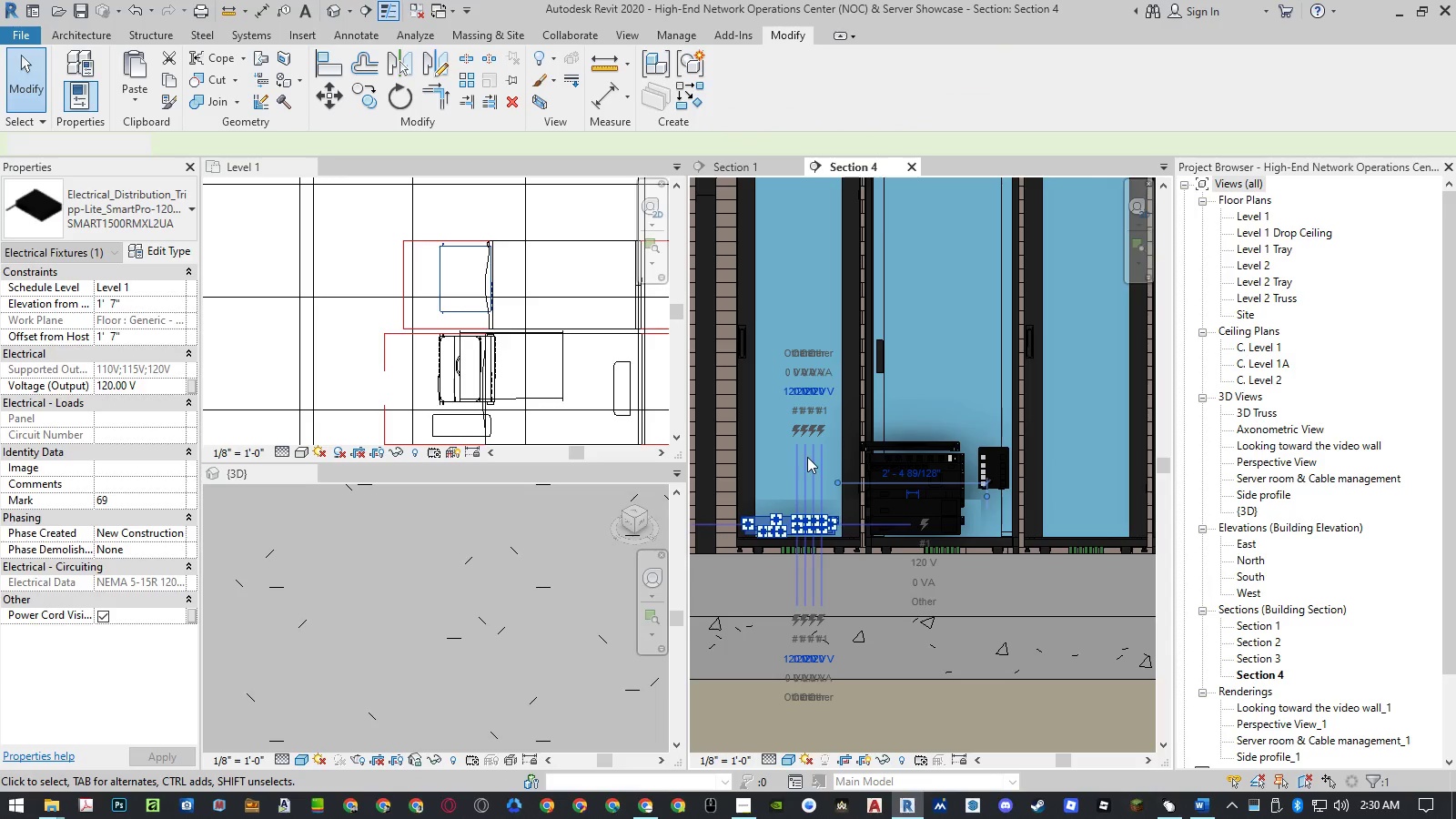 
key(Escape)
 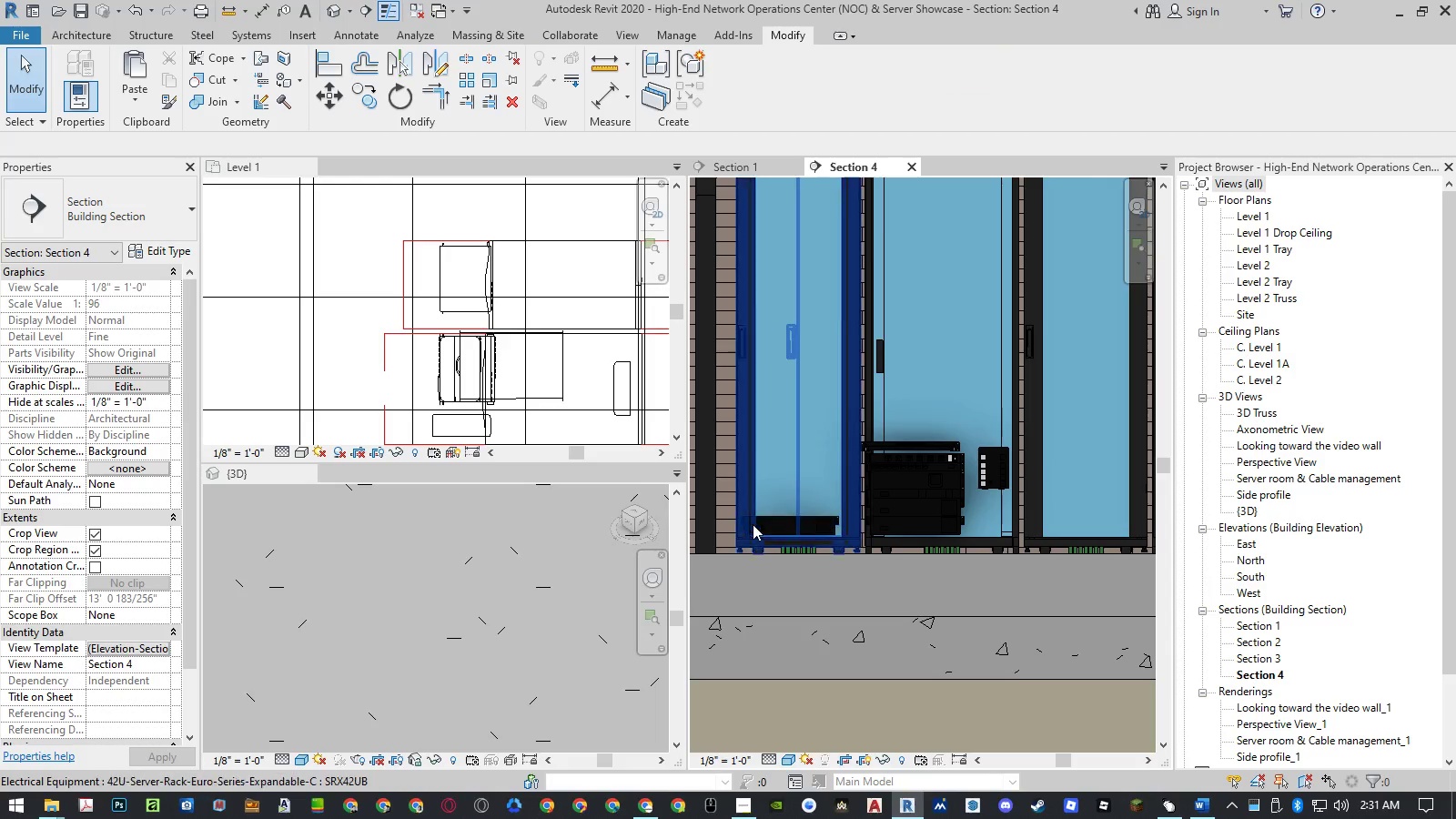 
scroll: coordinate [753, 521], scroll_direction: up, amount: 9.0
 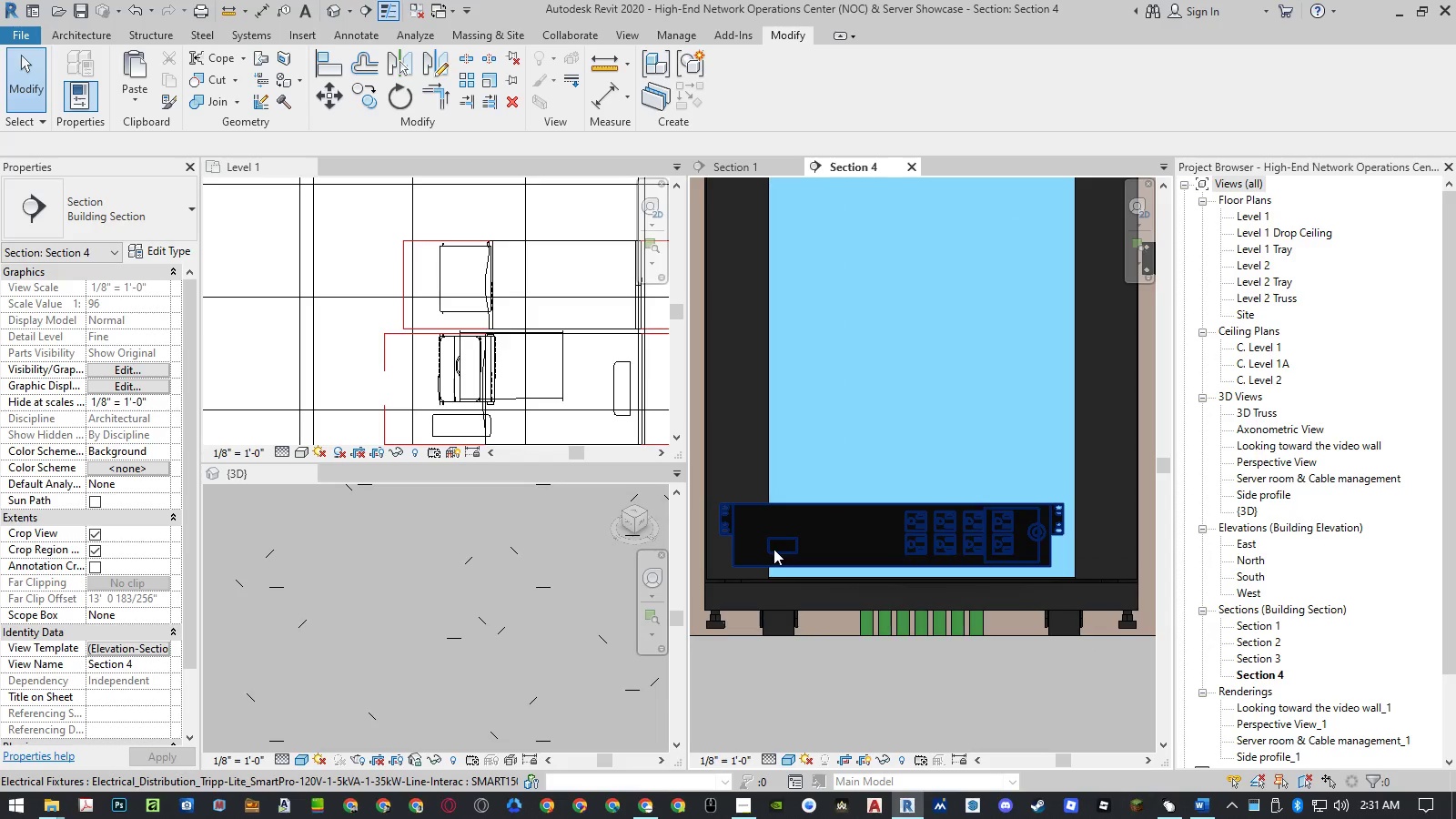 
left_click([774, 549])
 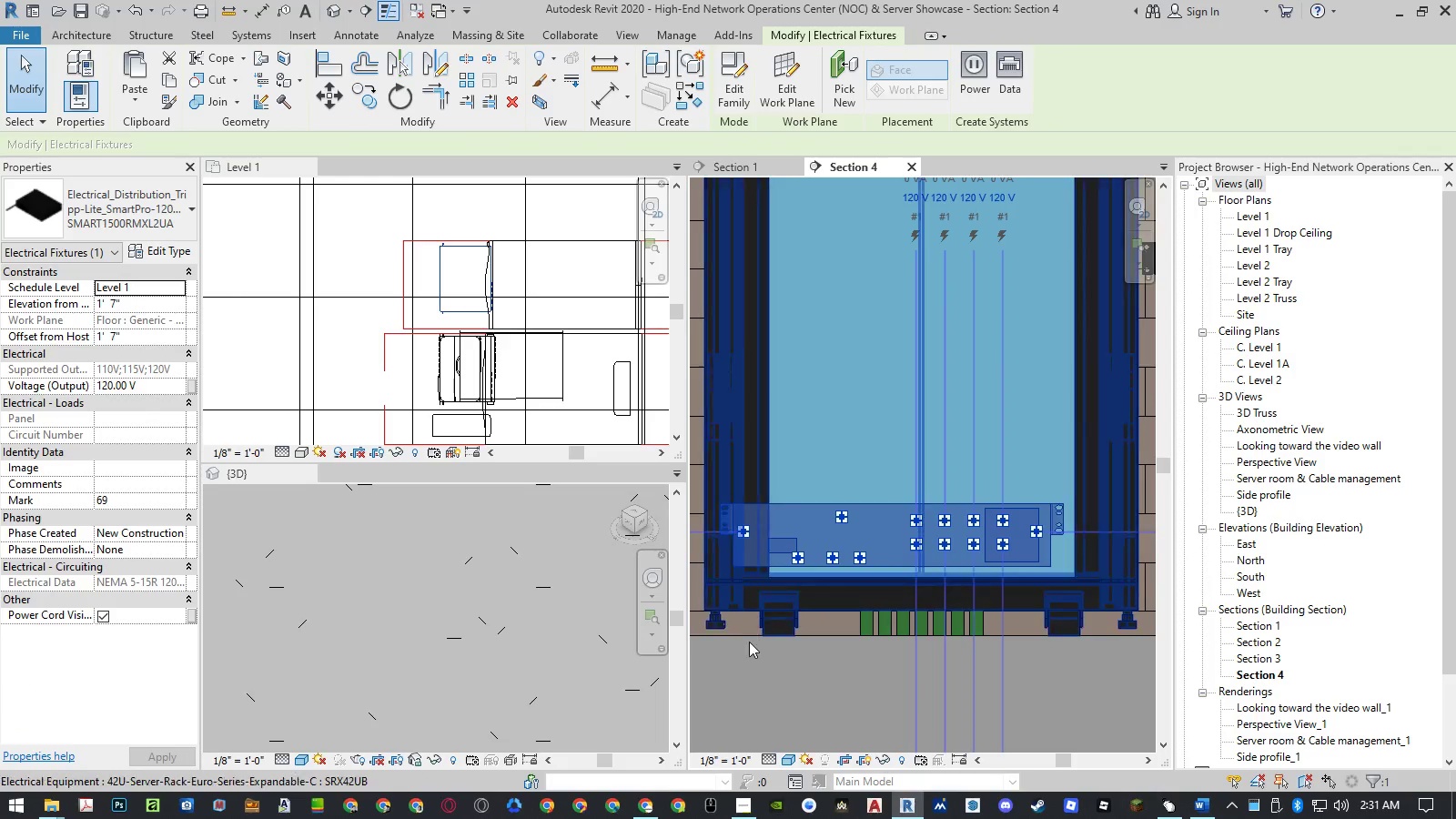 
mouse_move([785, 734])
 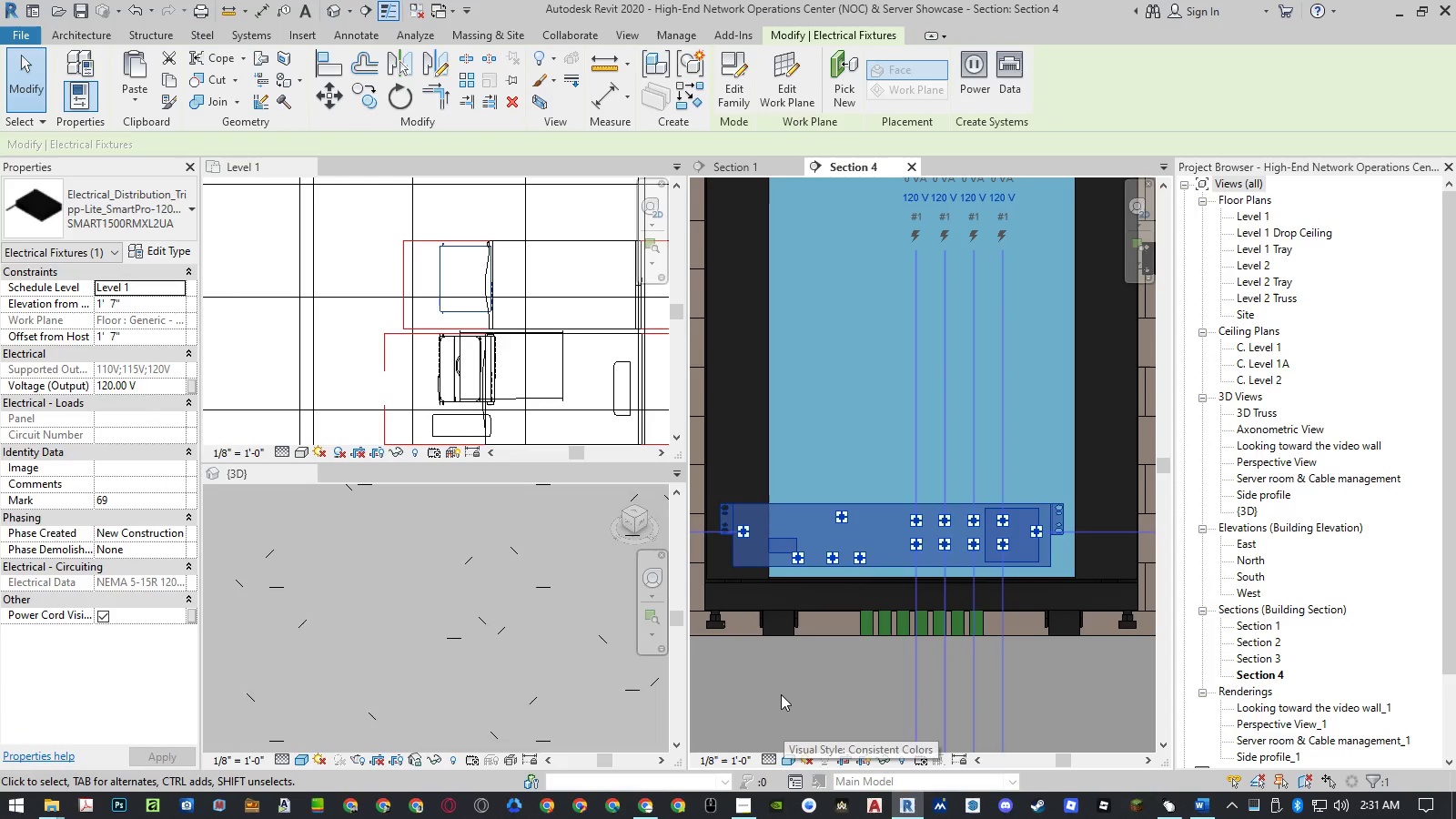 
left_click([781, 694])
 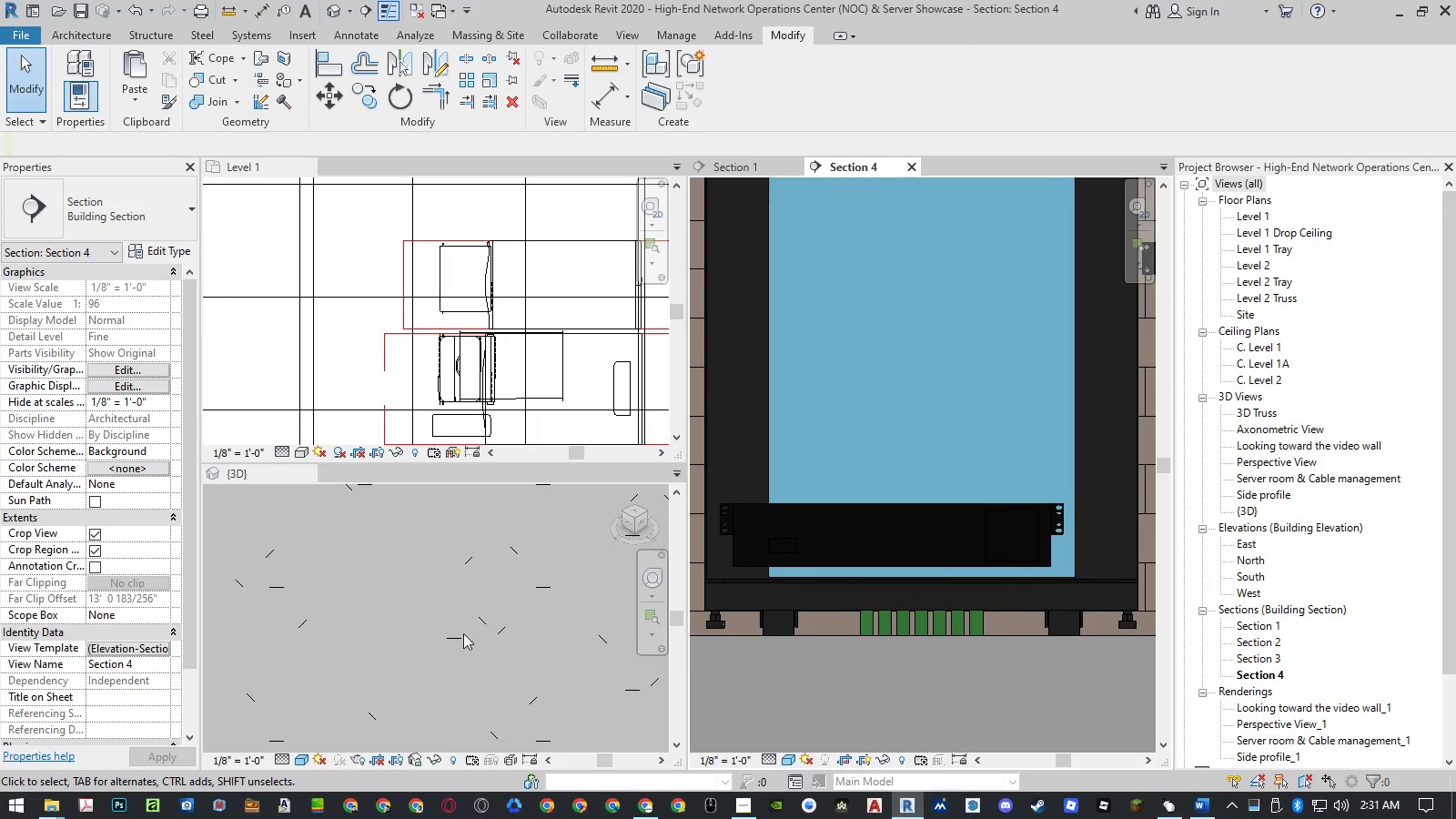 
left_click([140, 650])
 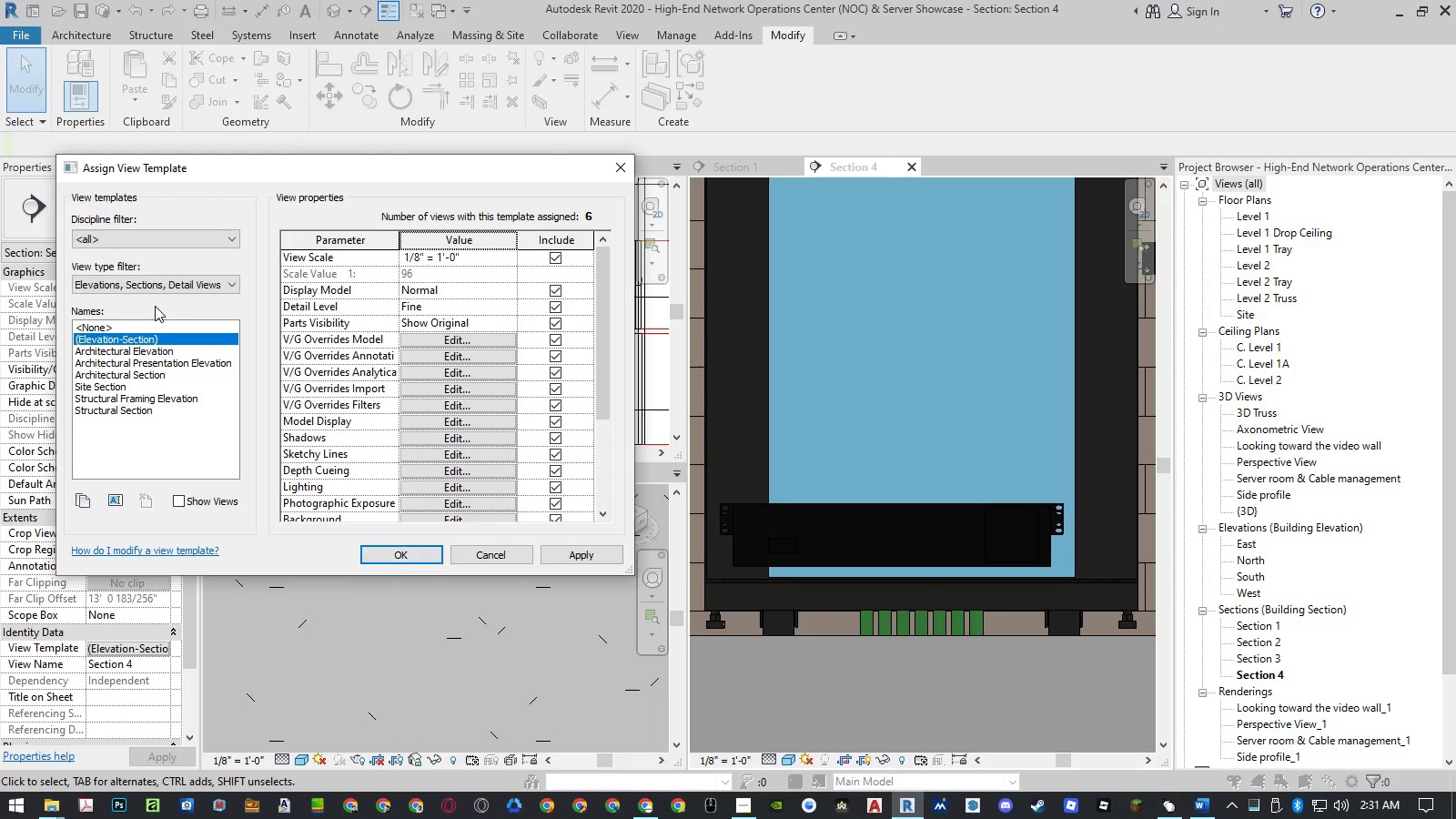 
double_click([150, 324])
 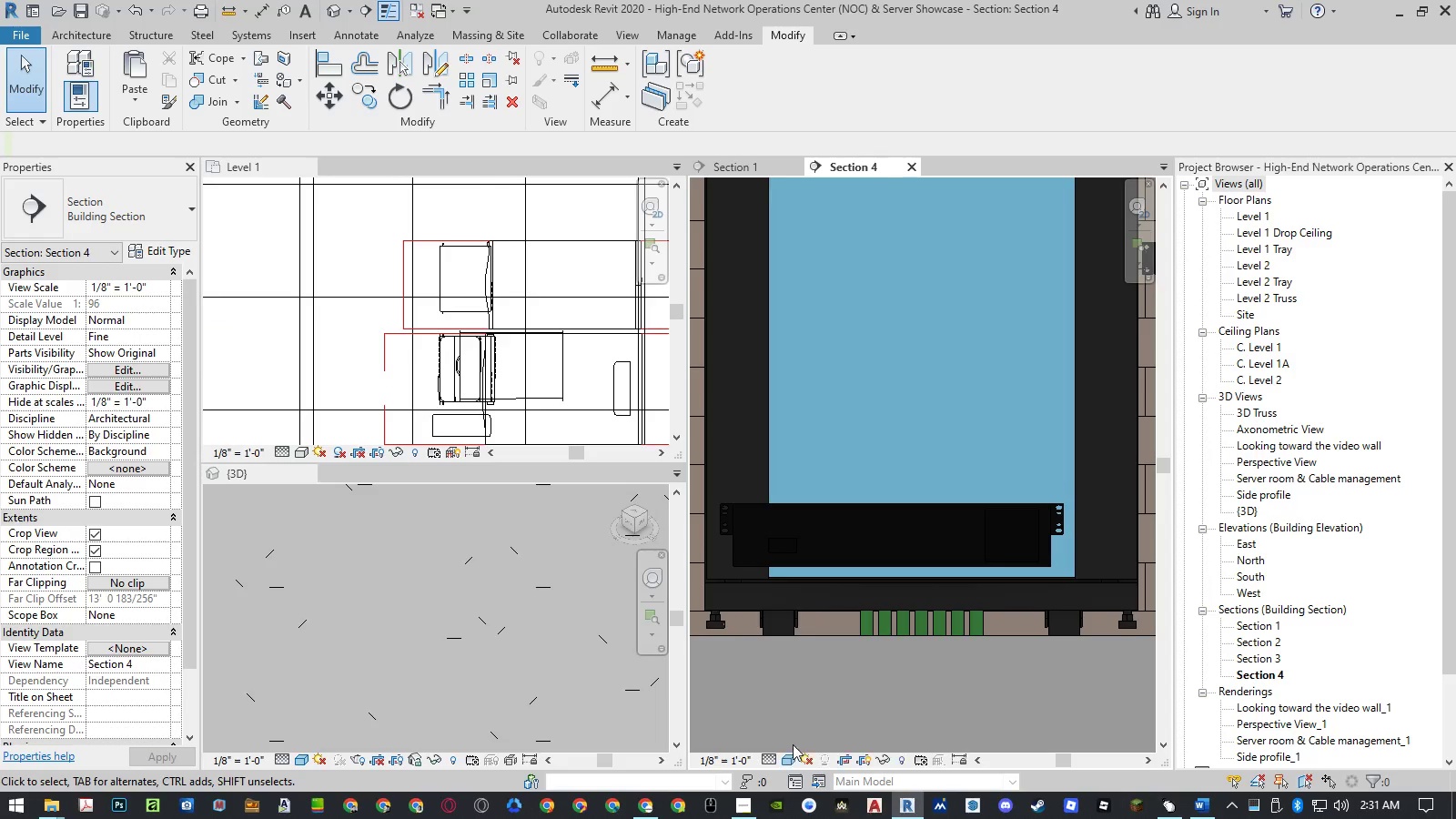 
left_click([790, 759])
 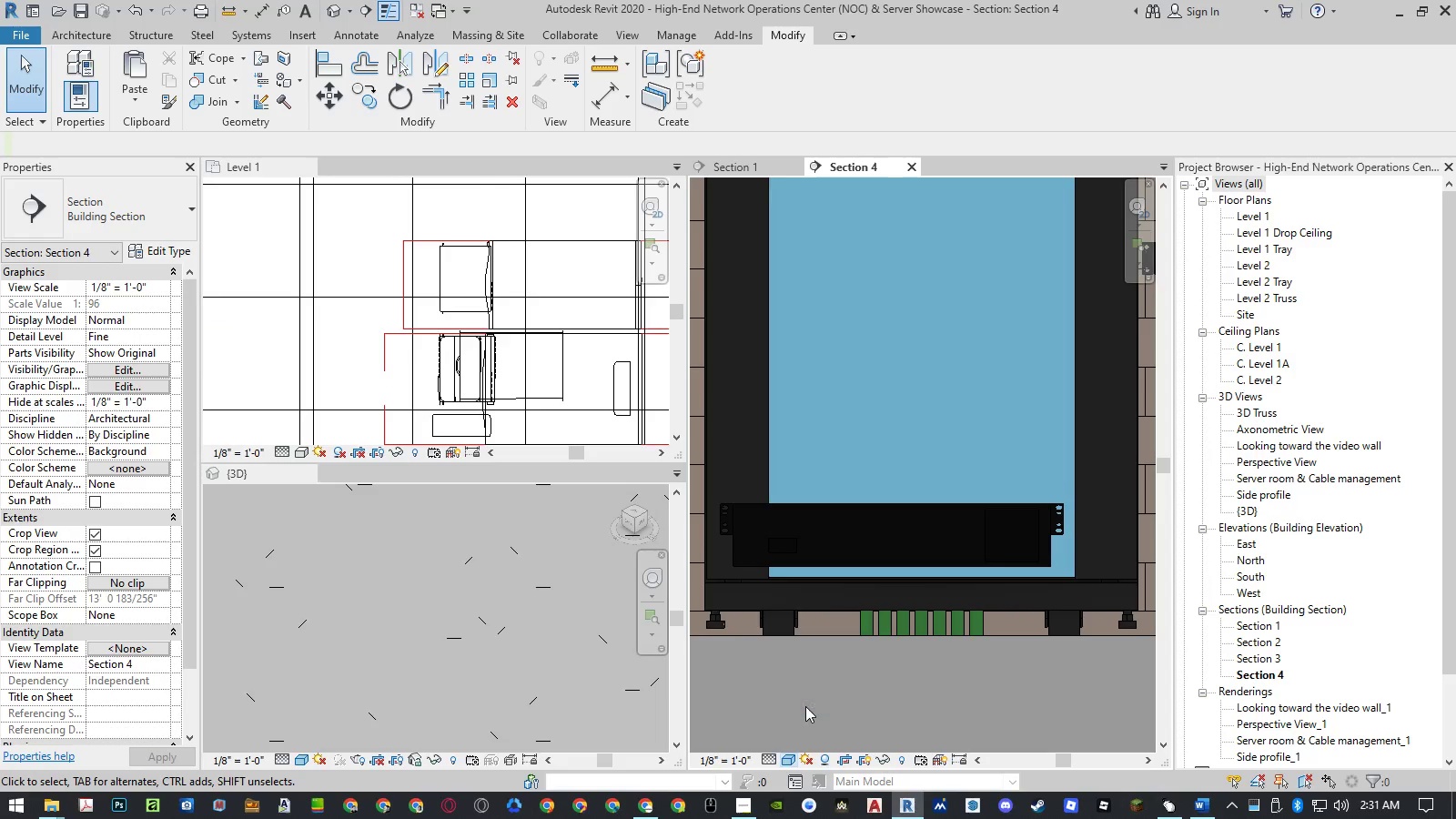 
left_click([785, 755])
 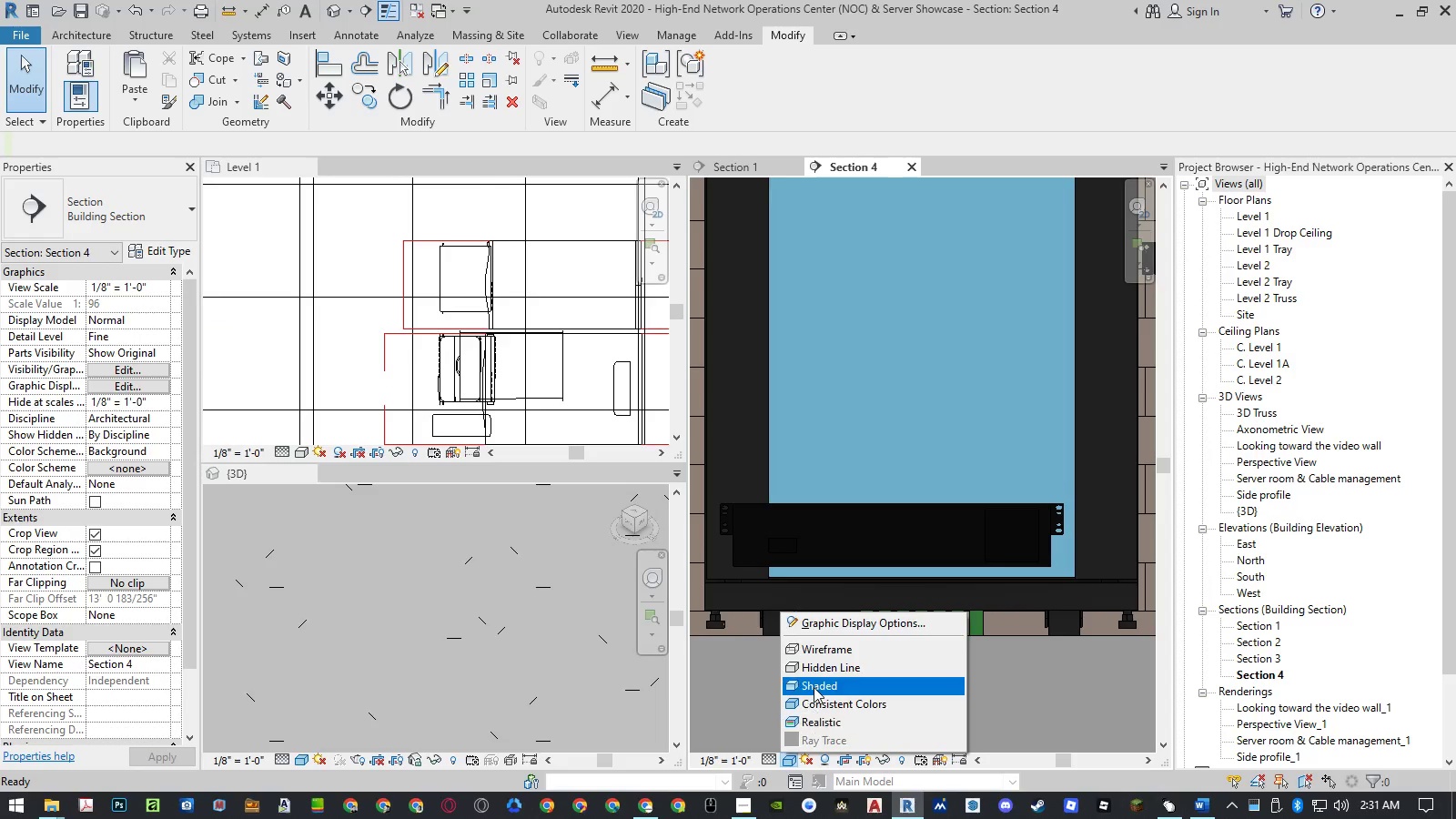 
left_click([814, 683])
 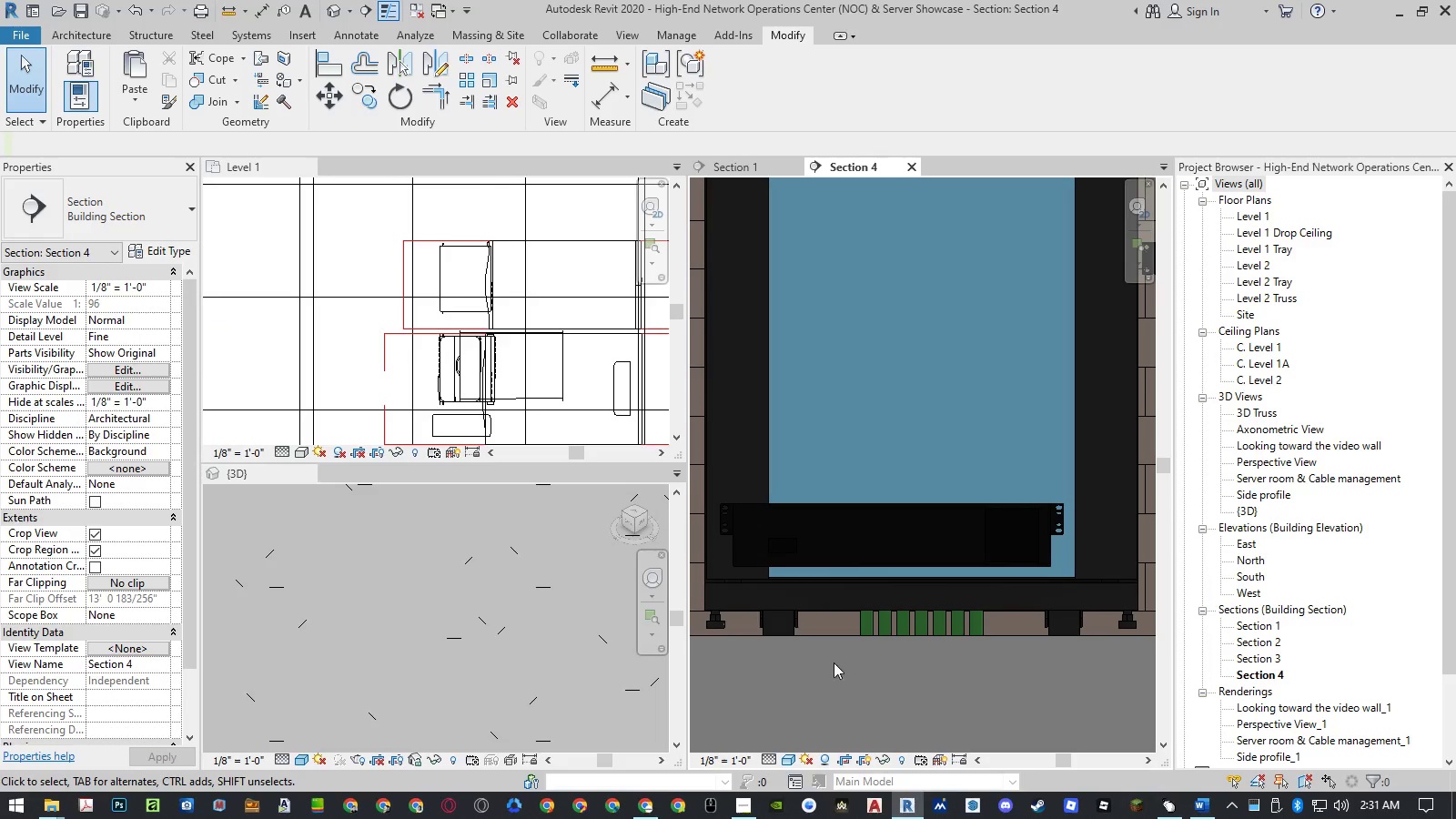 
scroll: coordinate [871, 629], scroll_direction: down, amount: 4.0
 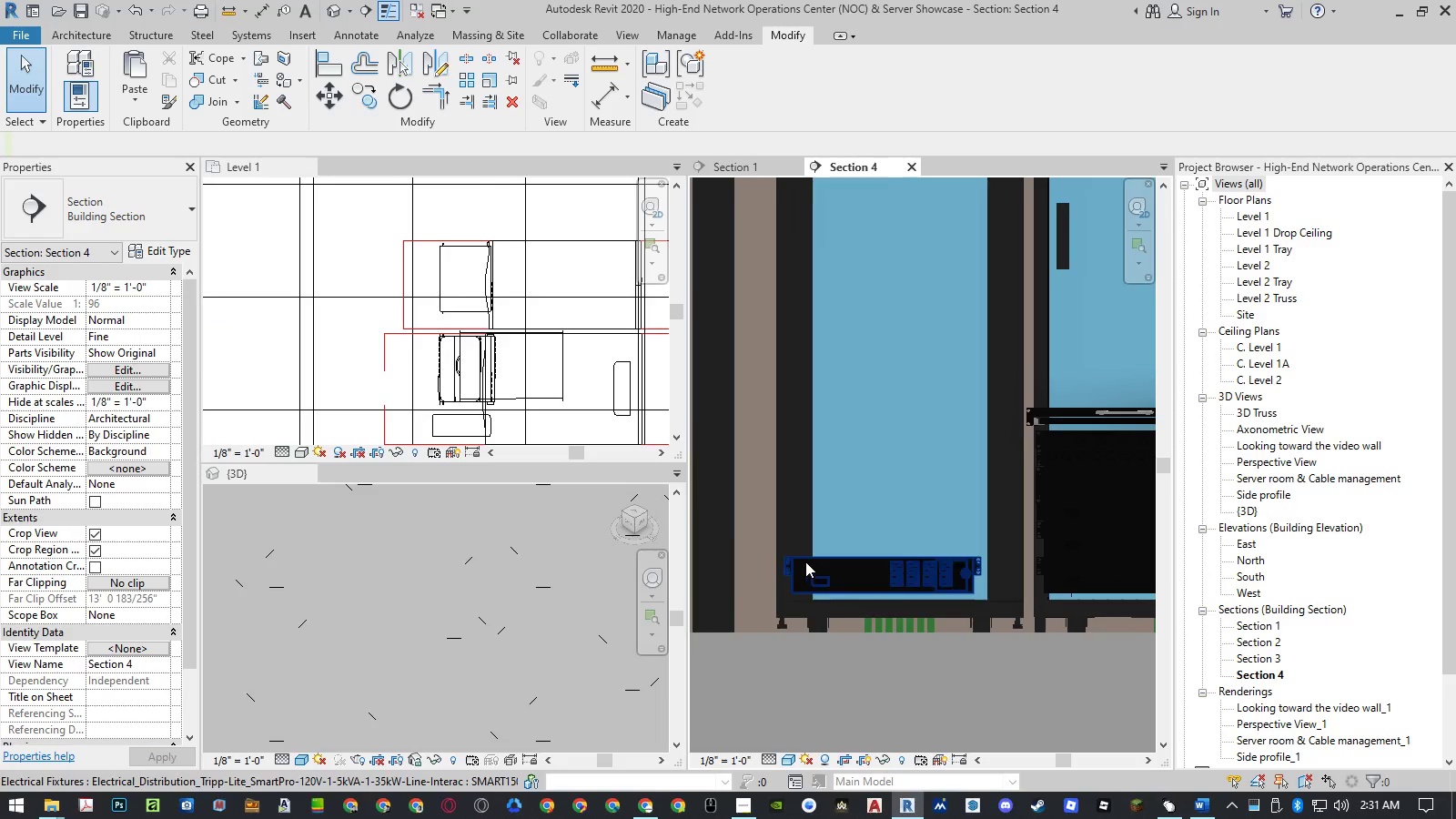 
scroll: coordinate [801, 561], scroll_direction: up, amount: 3.0
 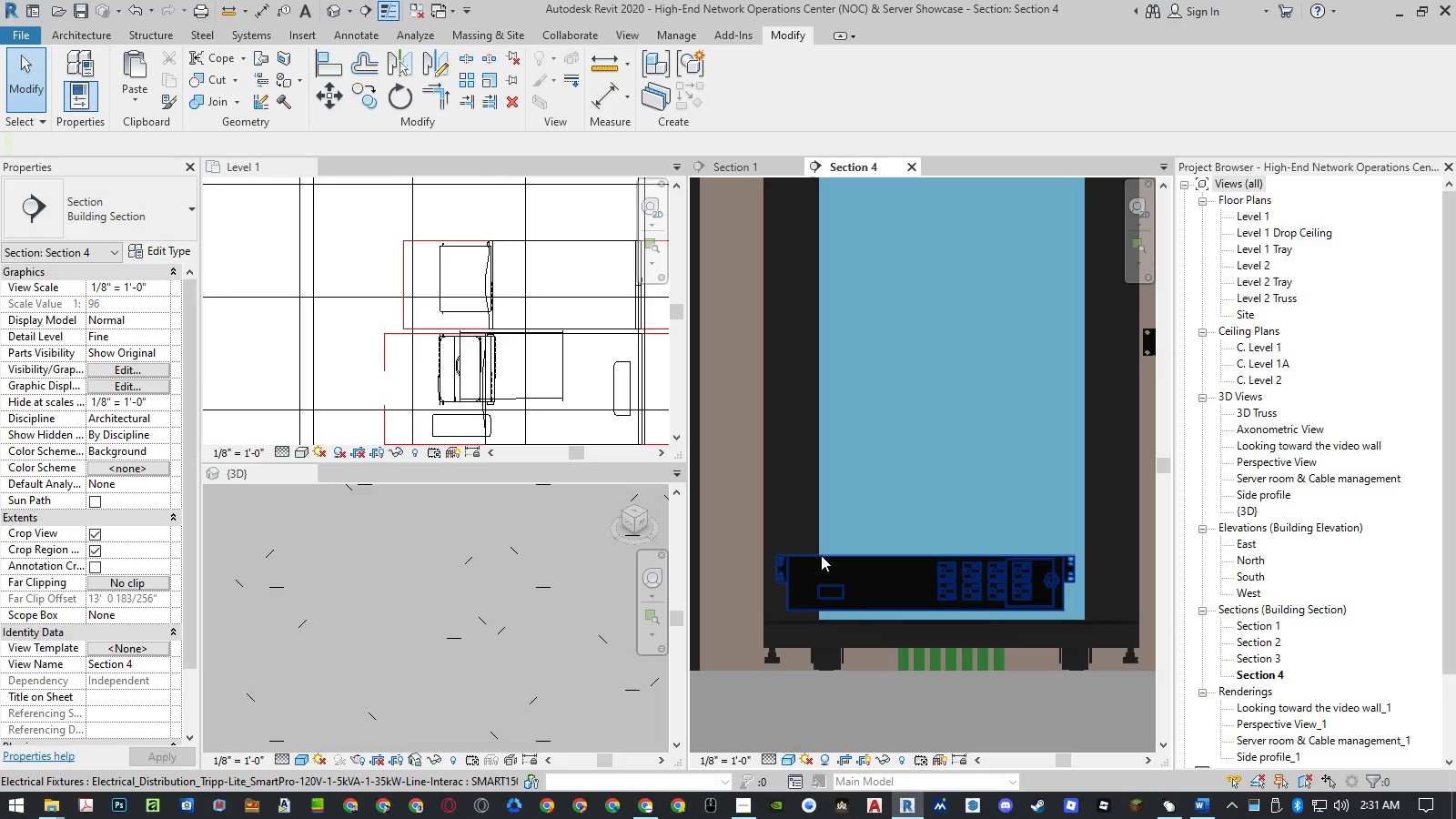 
left_click([821, 555])
 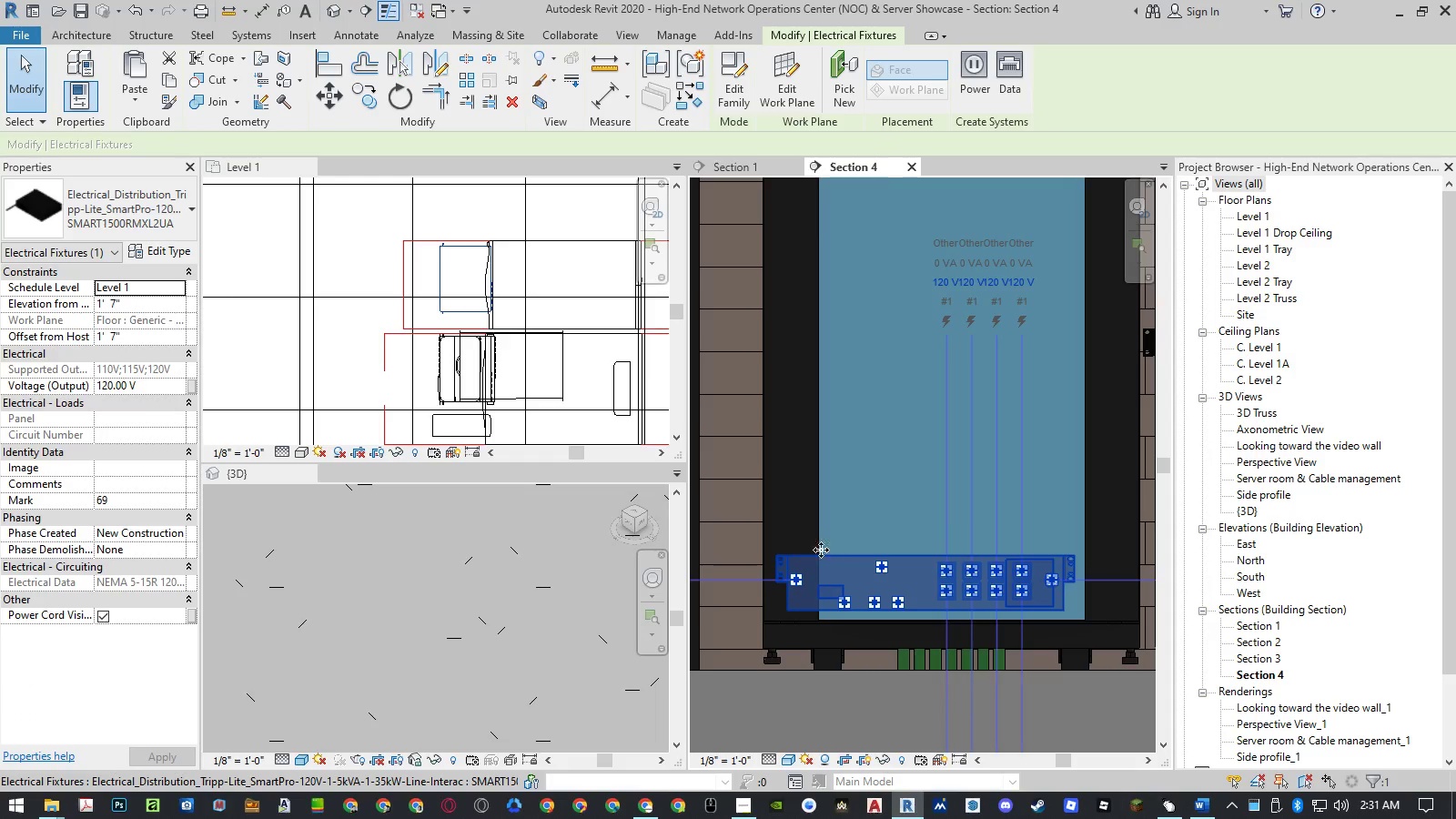 
scroll: coordinate [808, 544], scroll_direction: down, amount: 10.0
 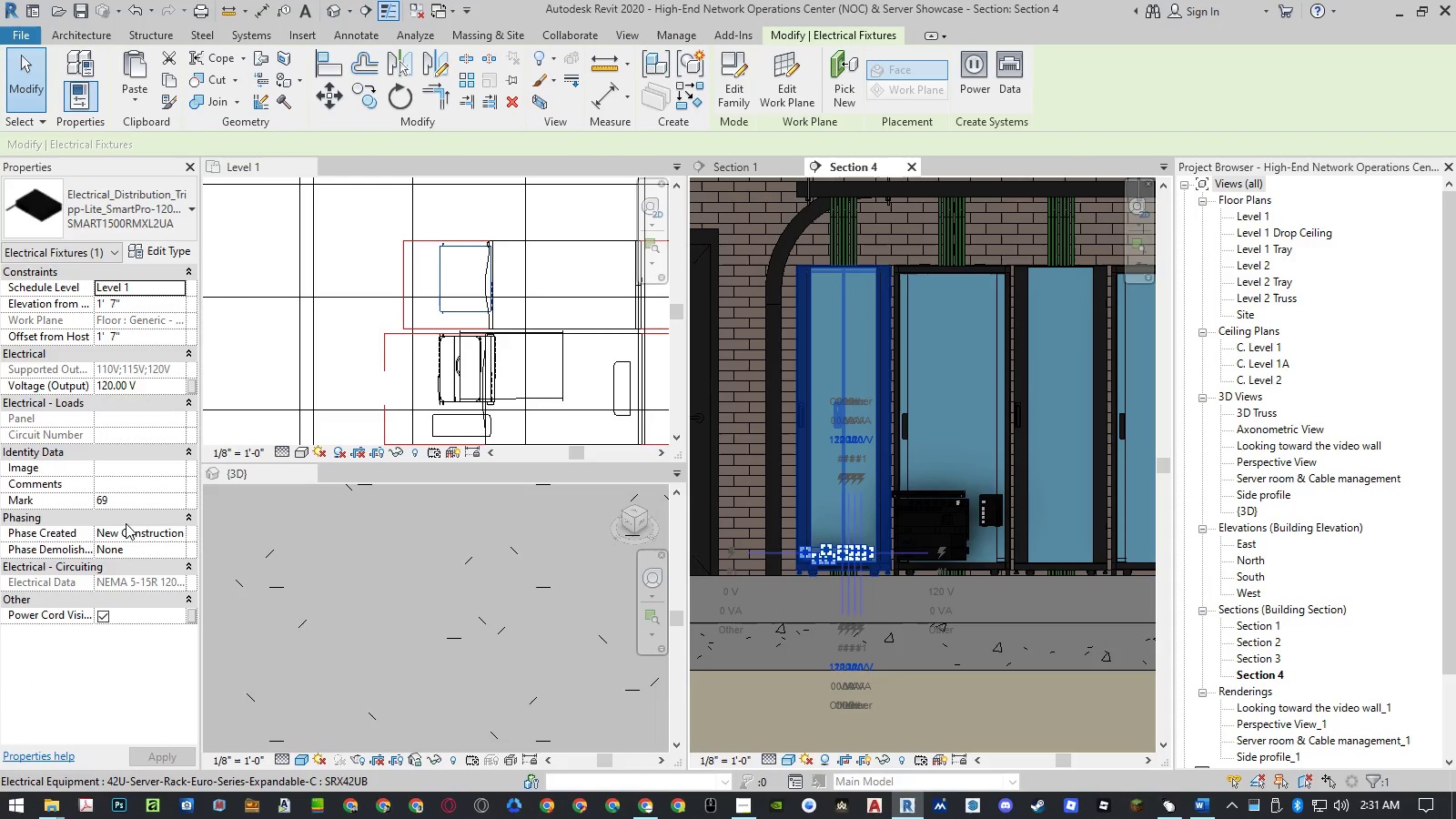 
wait(5.38)
 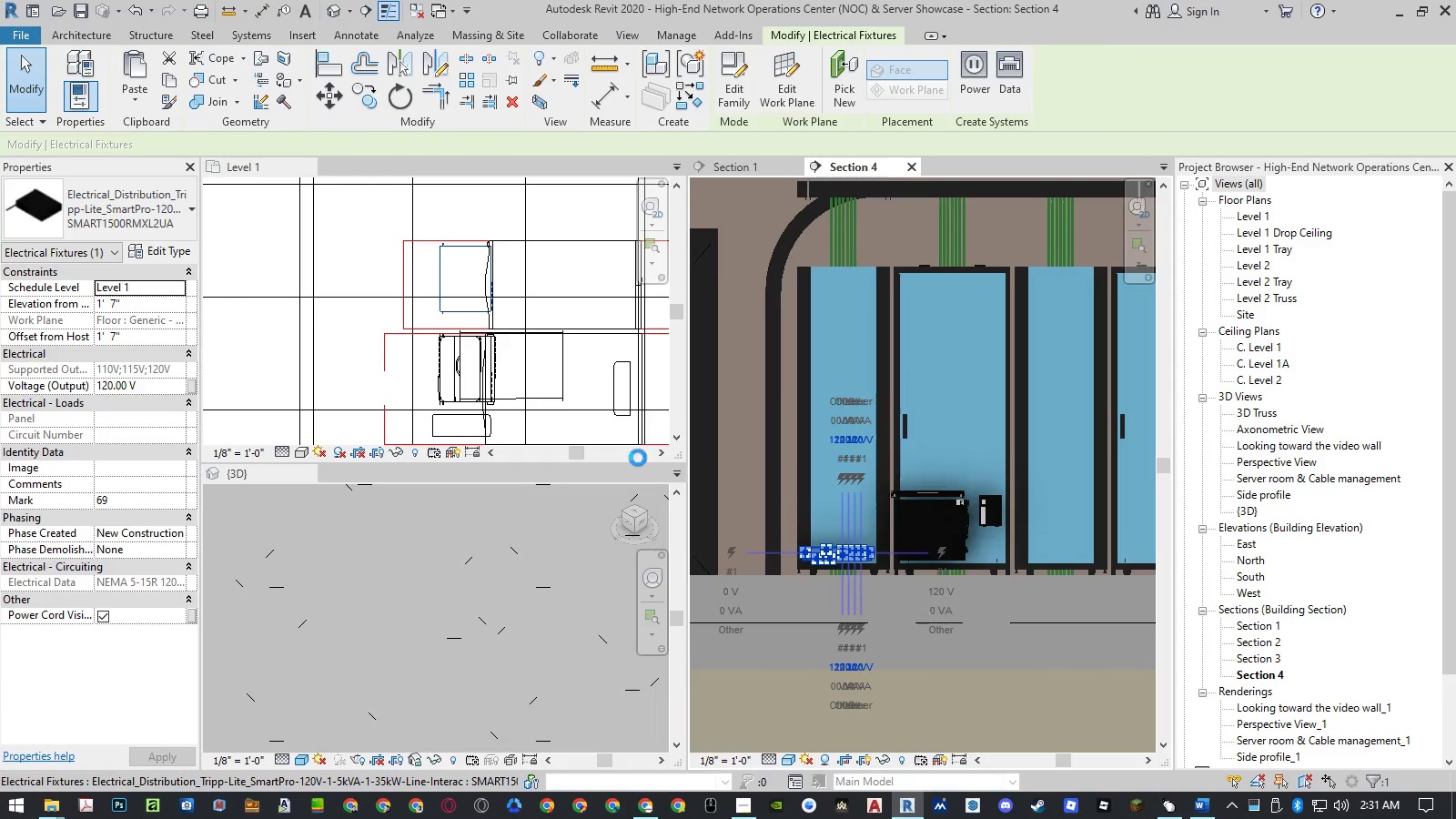 
key(Escape)
 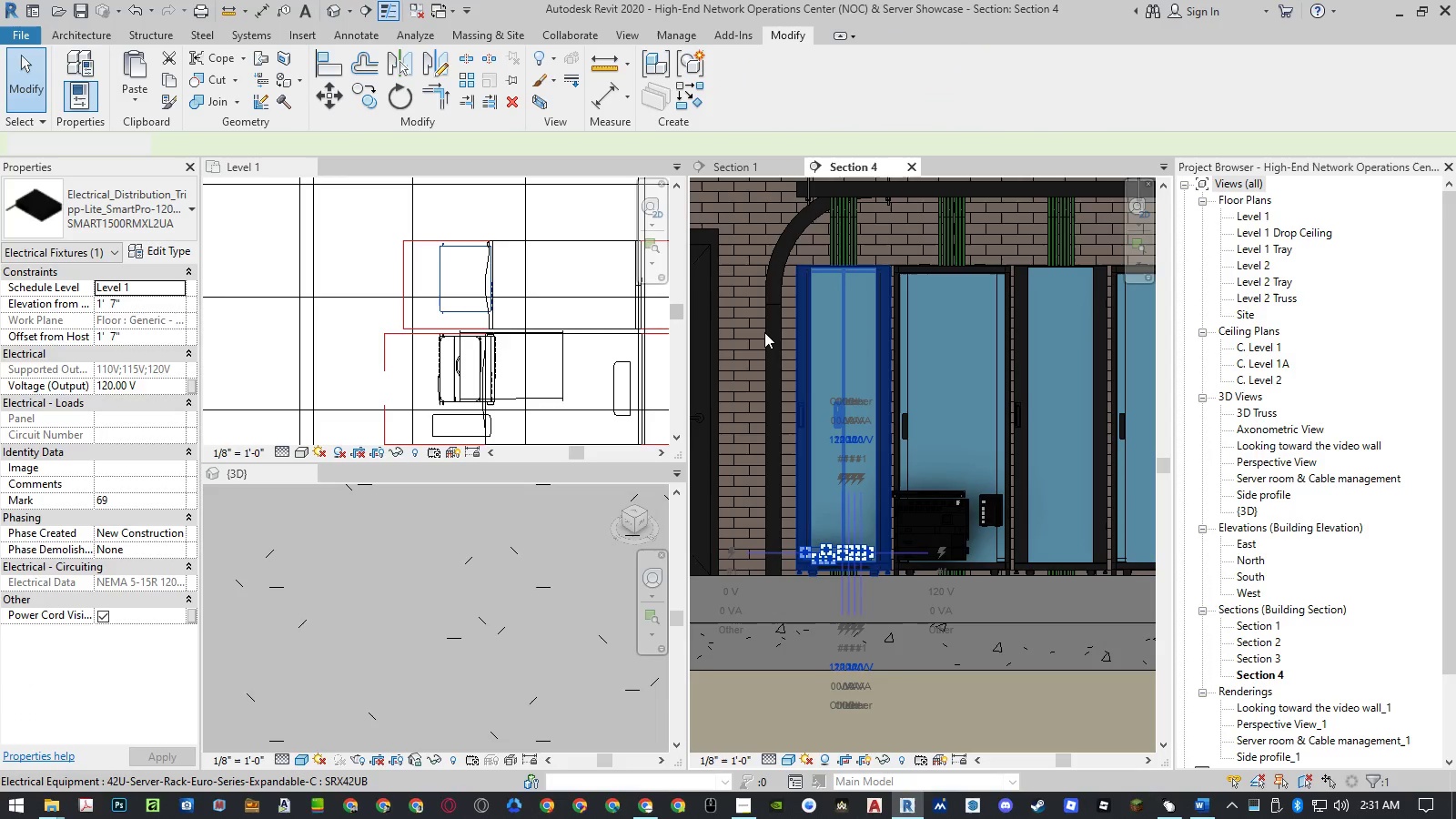 
key(Escape)
 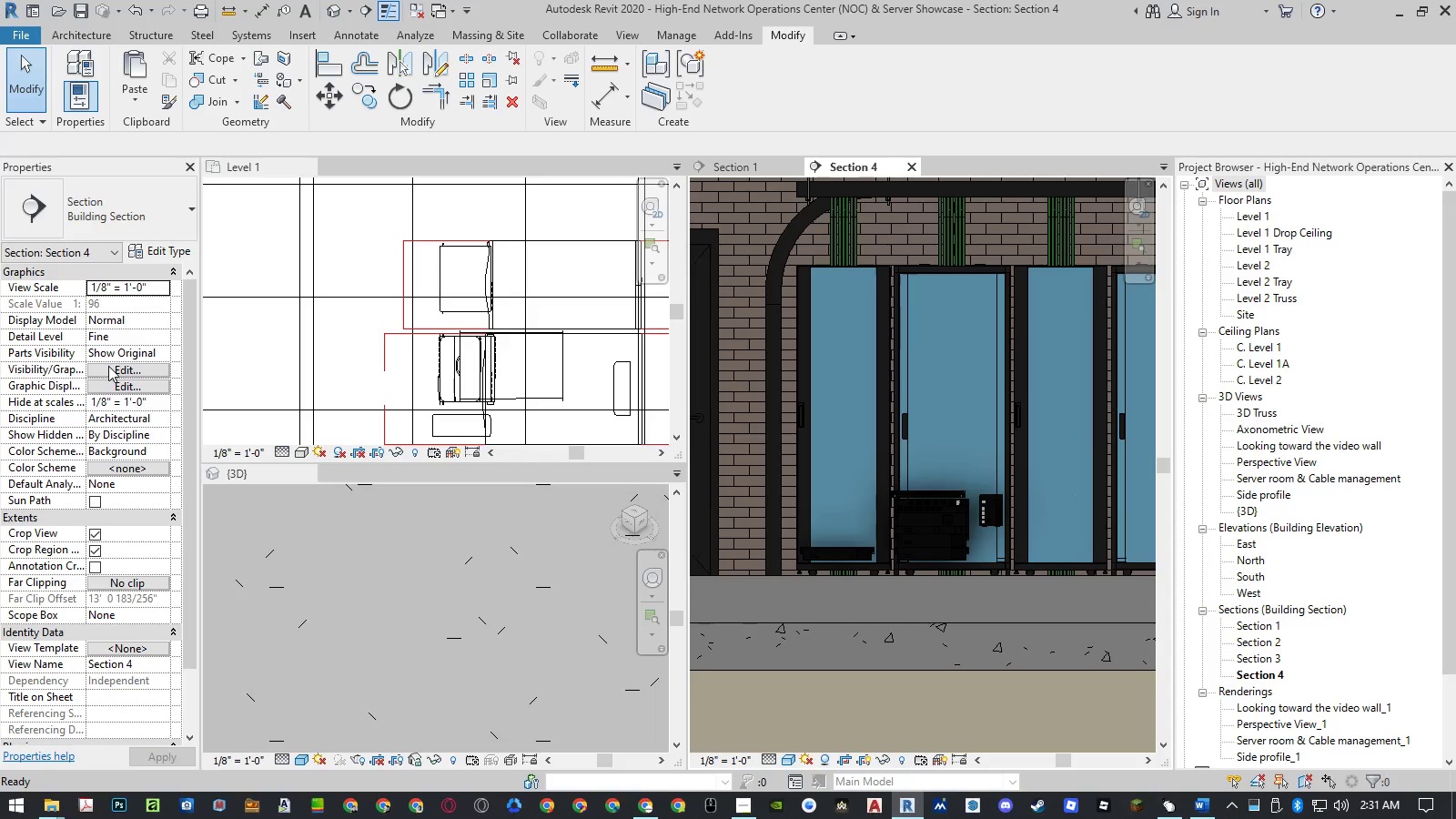 
left_click([108, 367])
 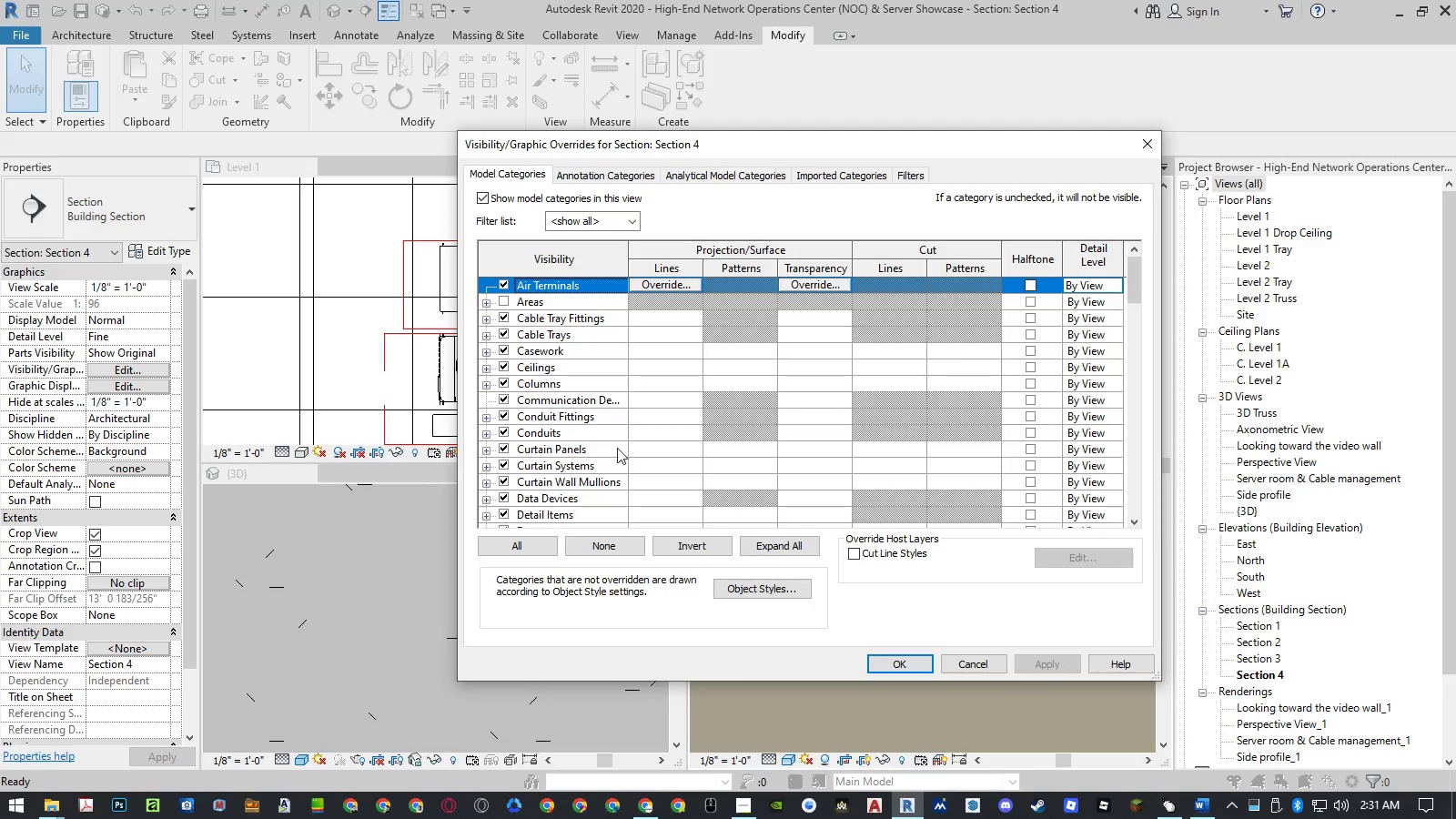 
left_click([566, 418])
 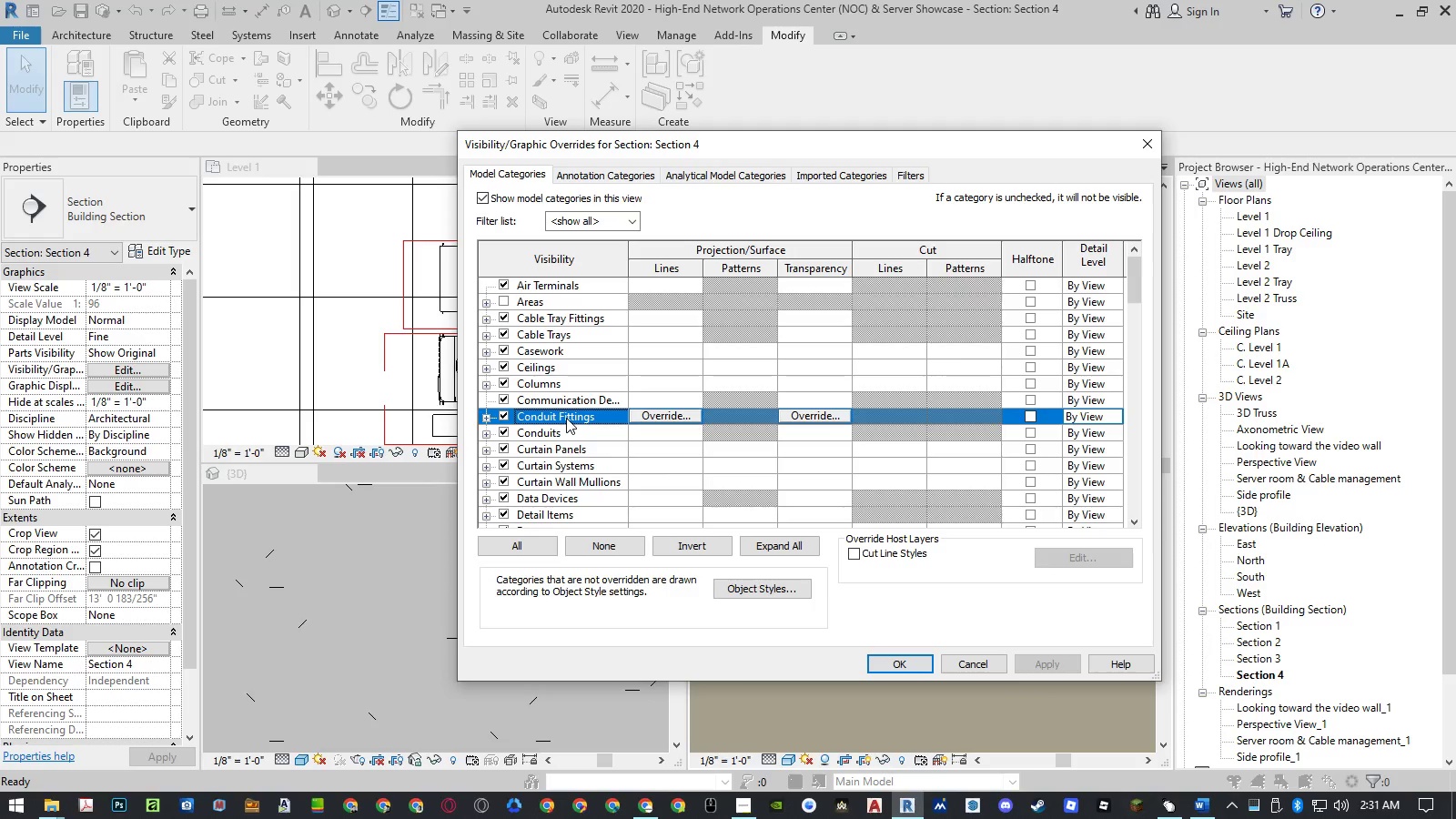 
key(W)
 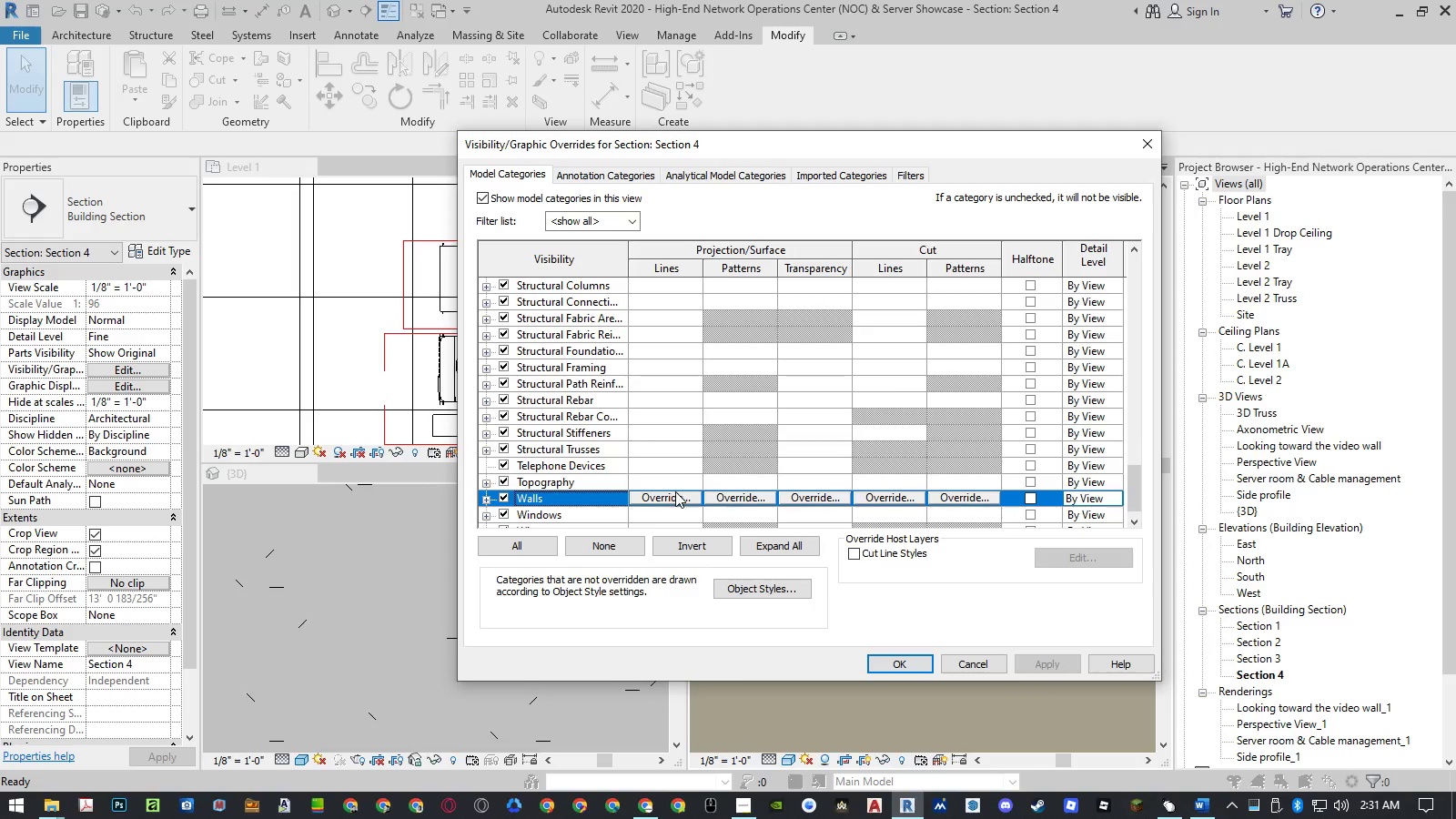 
left_click([733, 495])
 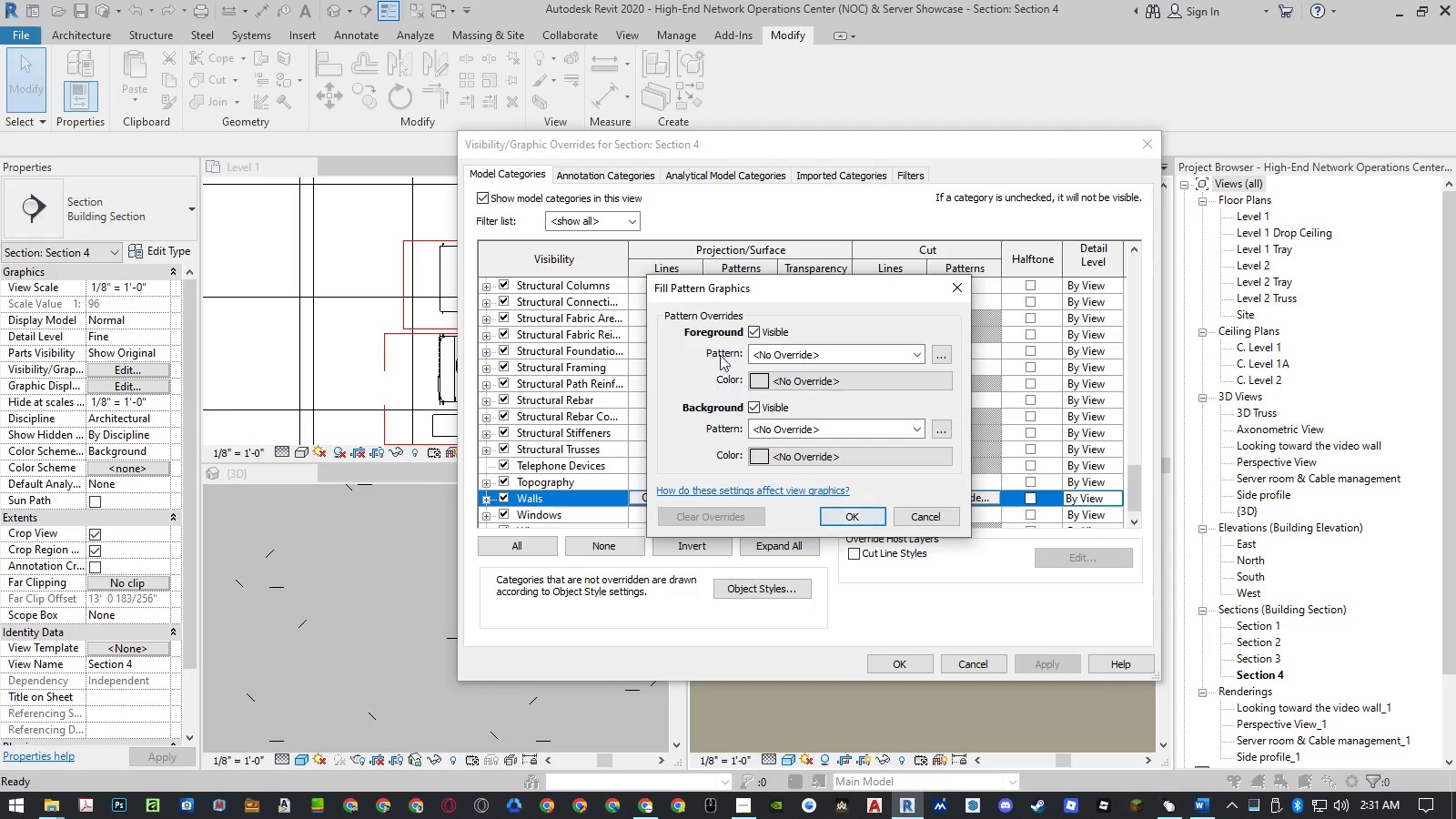 
left_click([753, 329])
 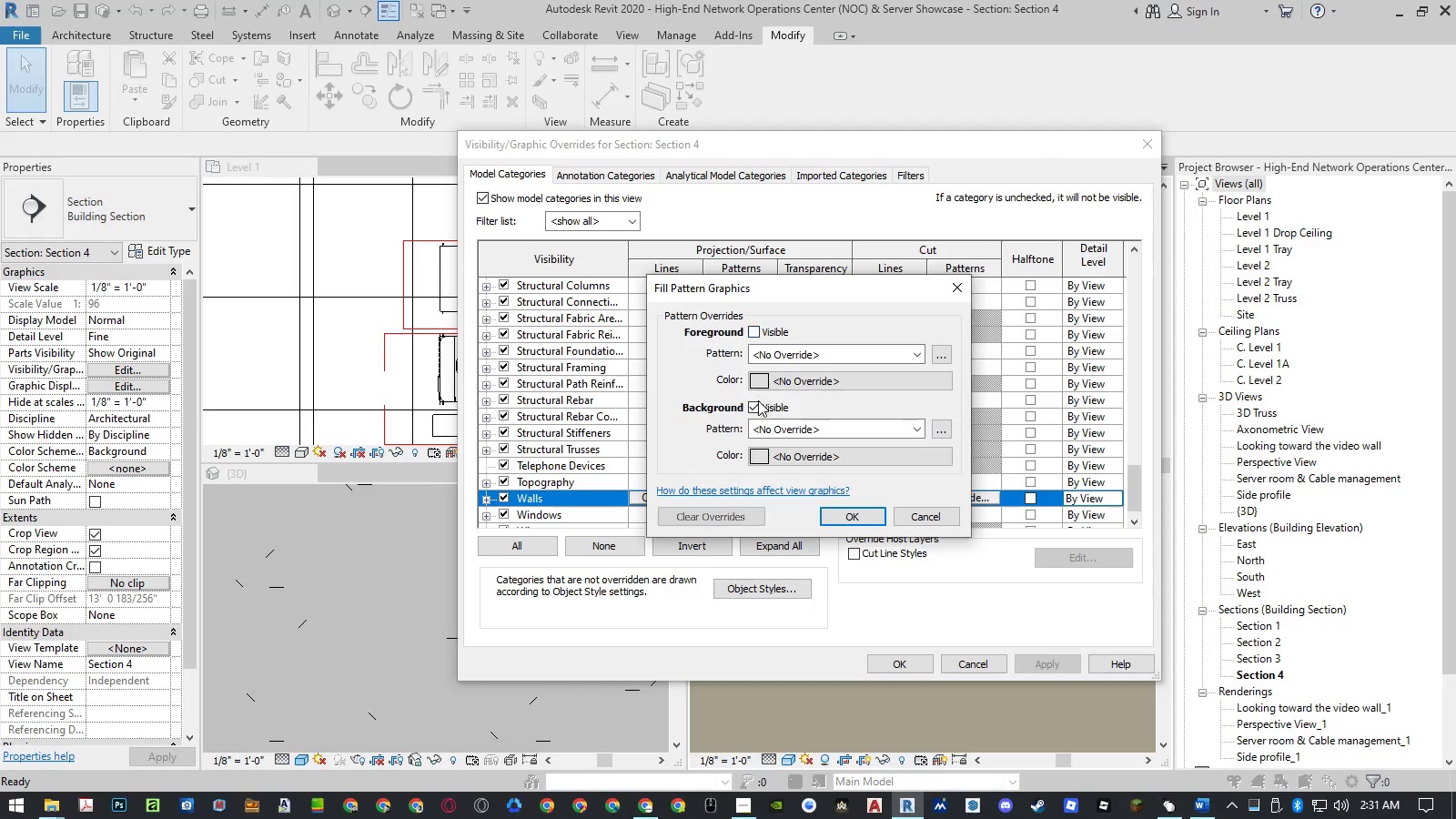 
left_click([753, 405])
 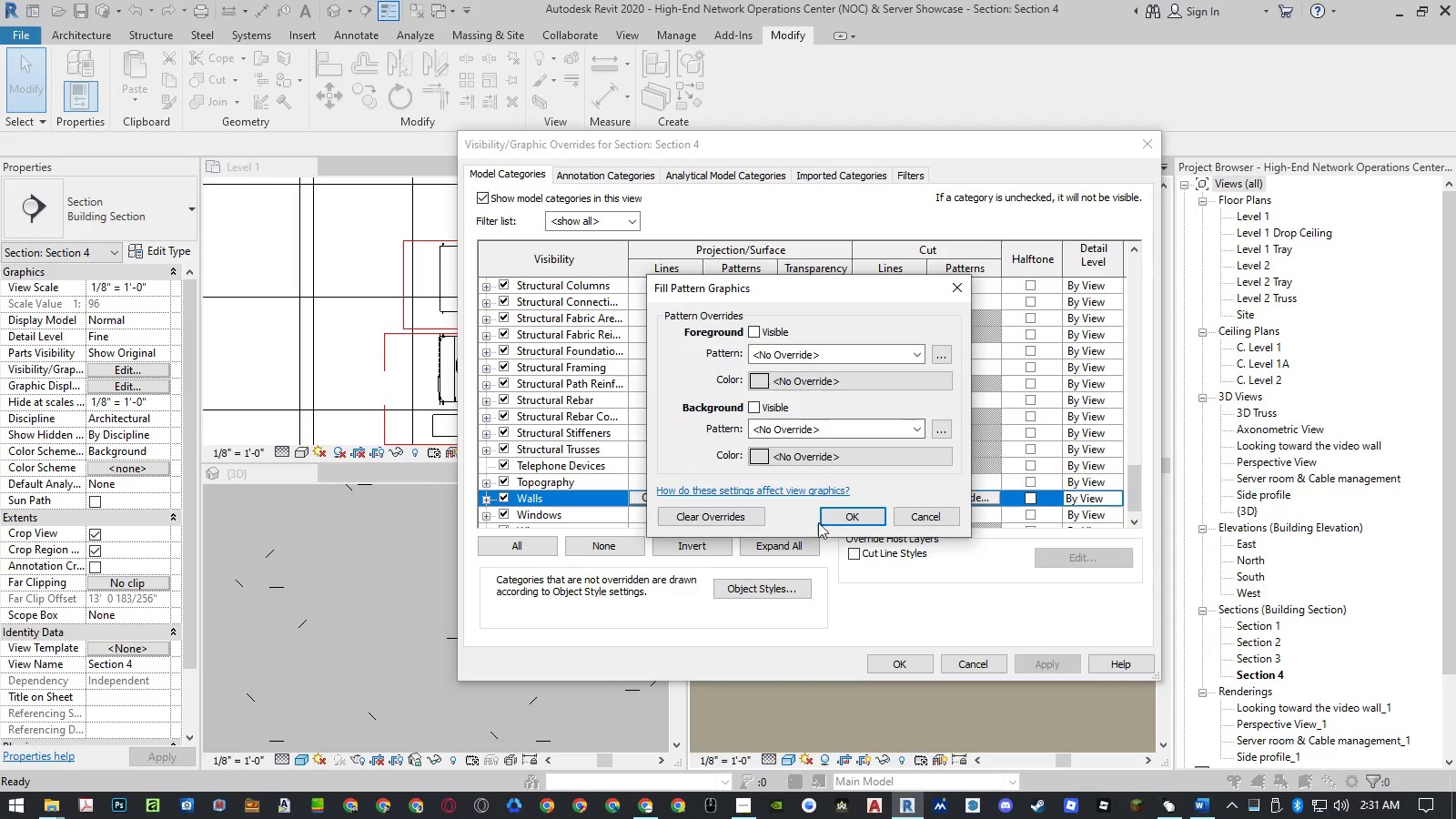 
left_click([843, 521])
 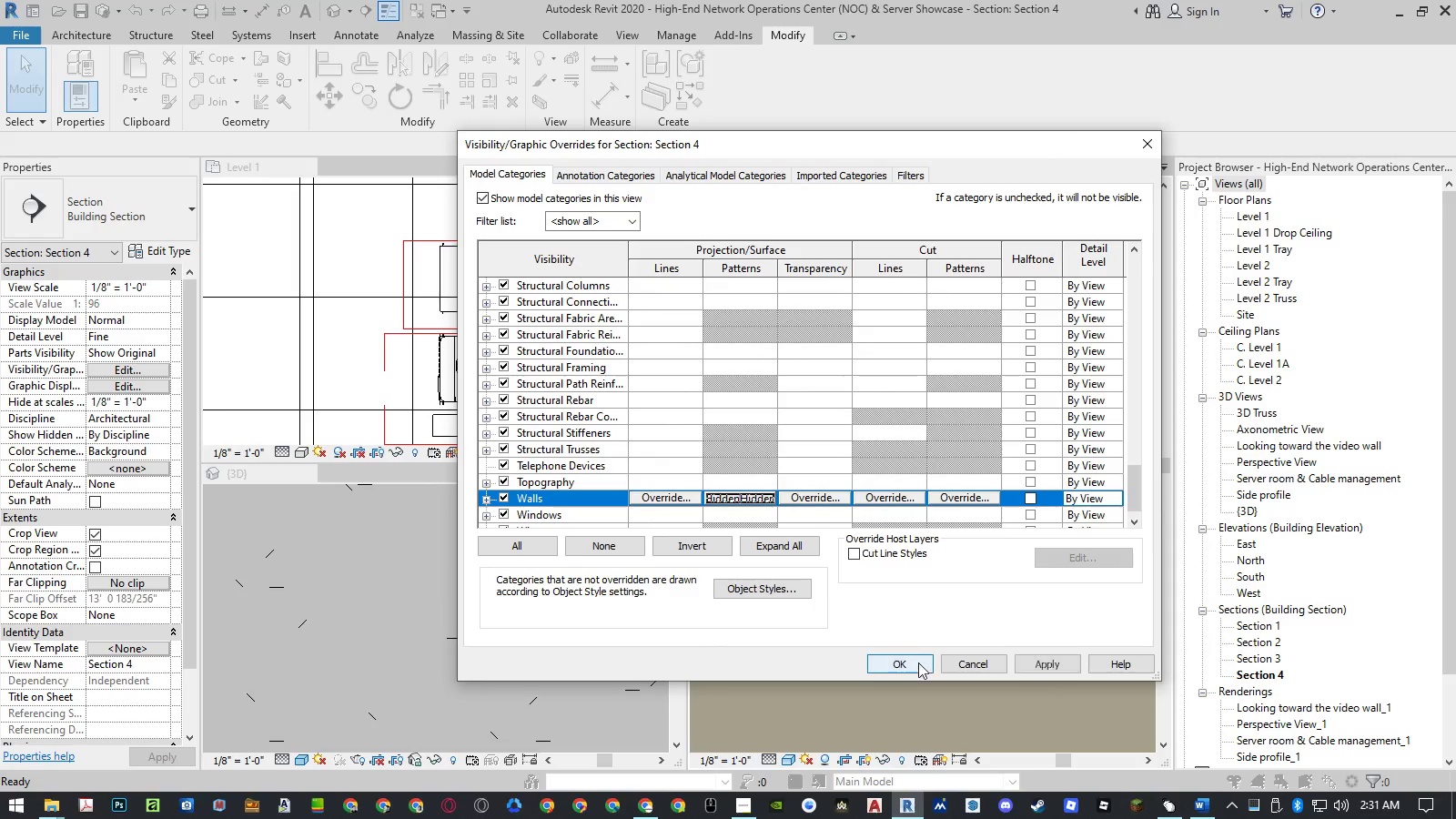 
left_click([918, 664])
 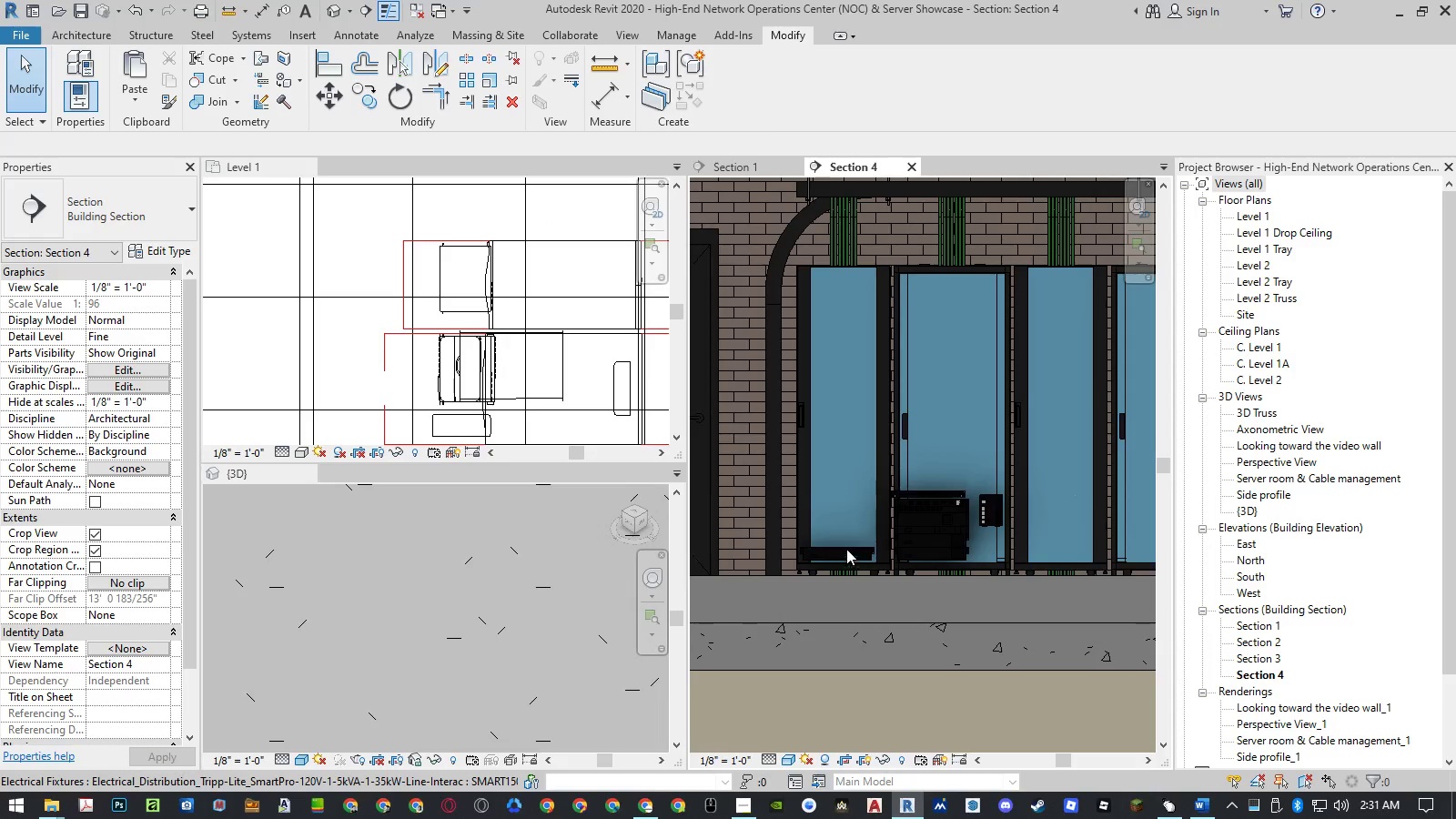 
scroll: coordinate [824, 500], scroll_direction: down, amount: 2.0
 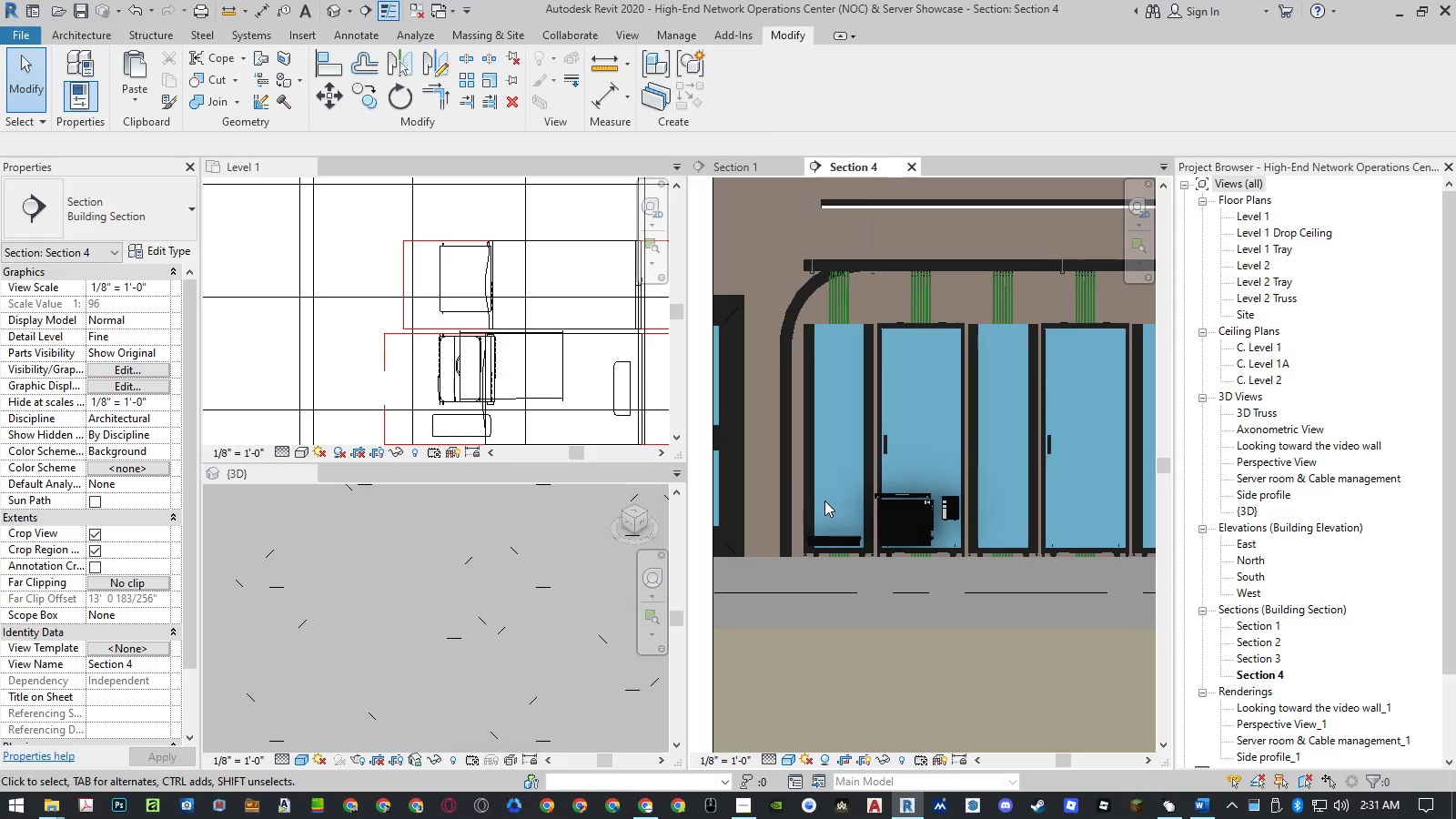 
scroll: coordinate [827, 520], scroll_direction: up, amount: 7.0
 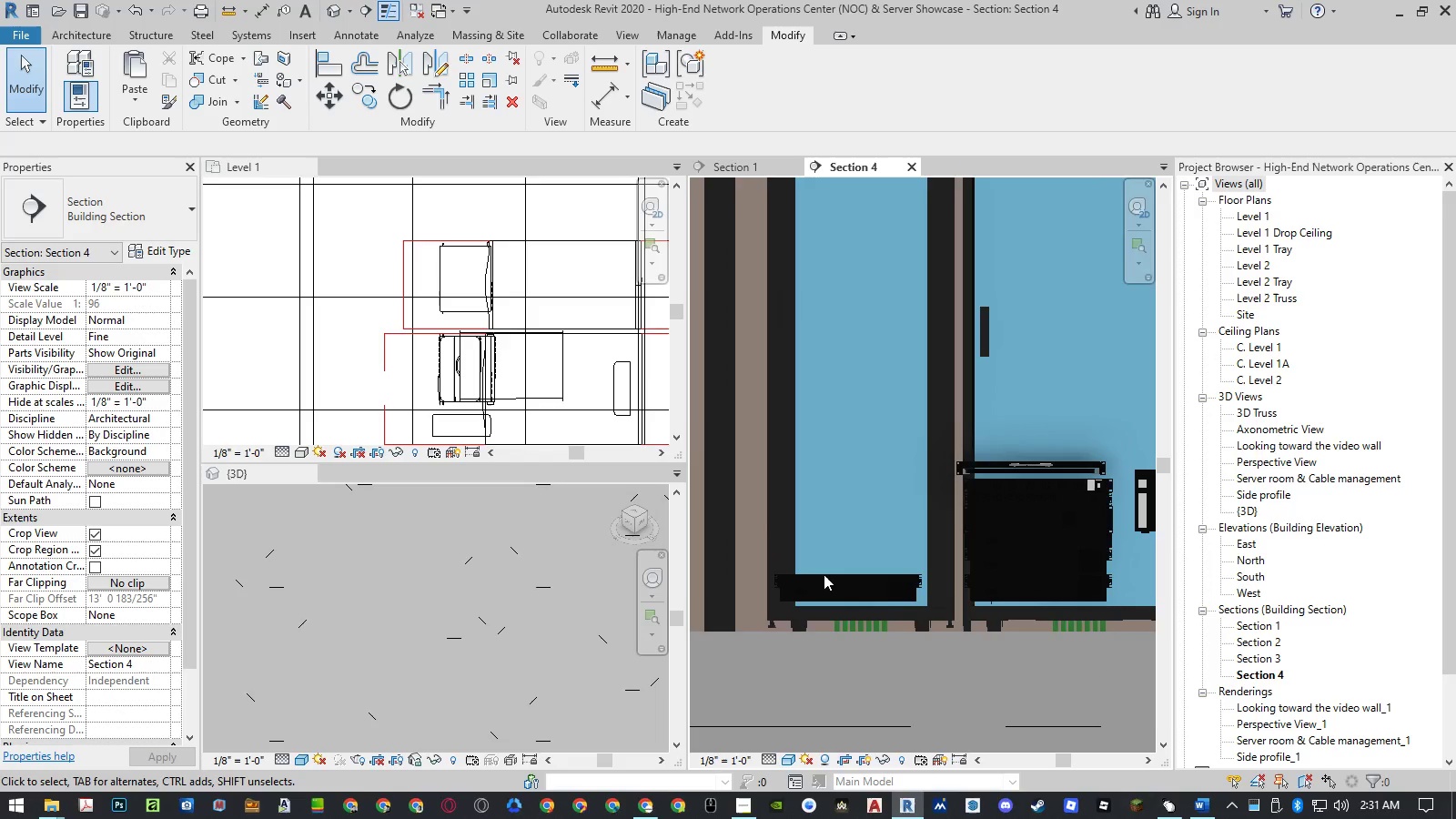 
left_click([822, 577])
 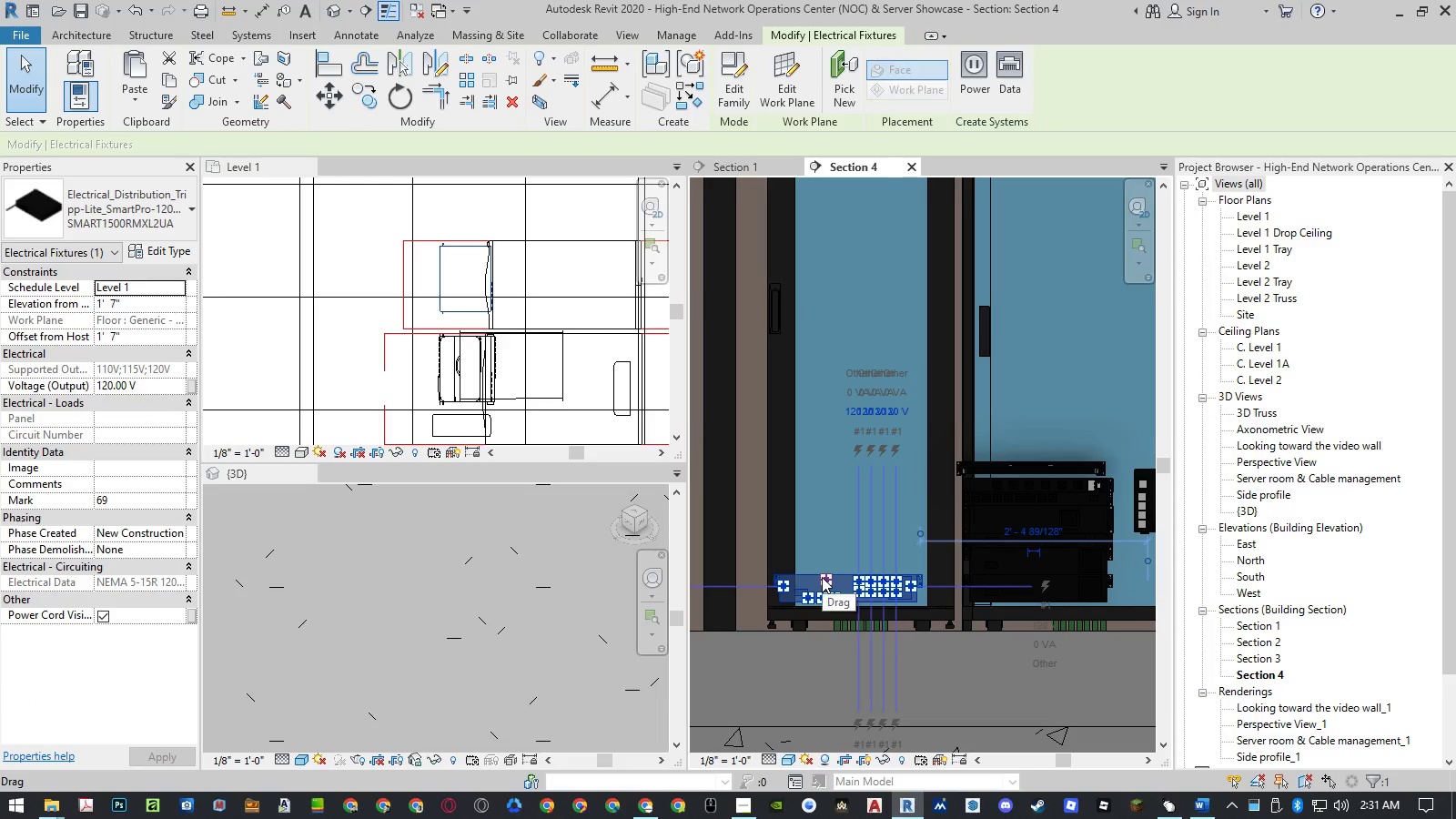 
scroll: coordinate [820, 577], scroll_direction: up, amount: 2.0
 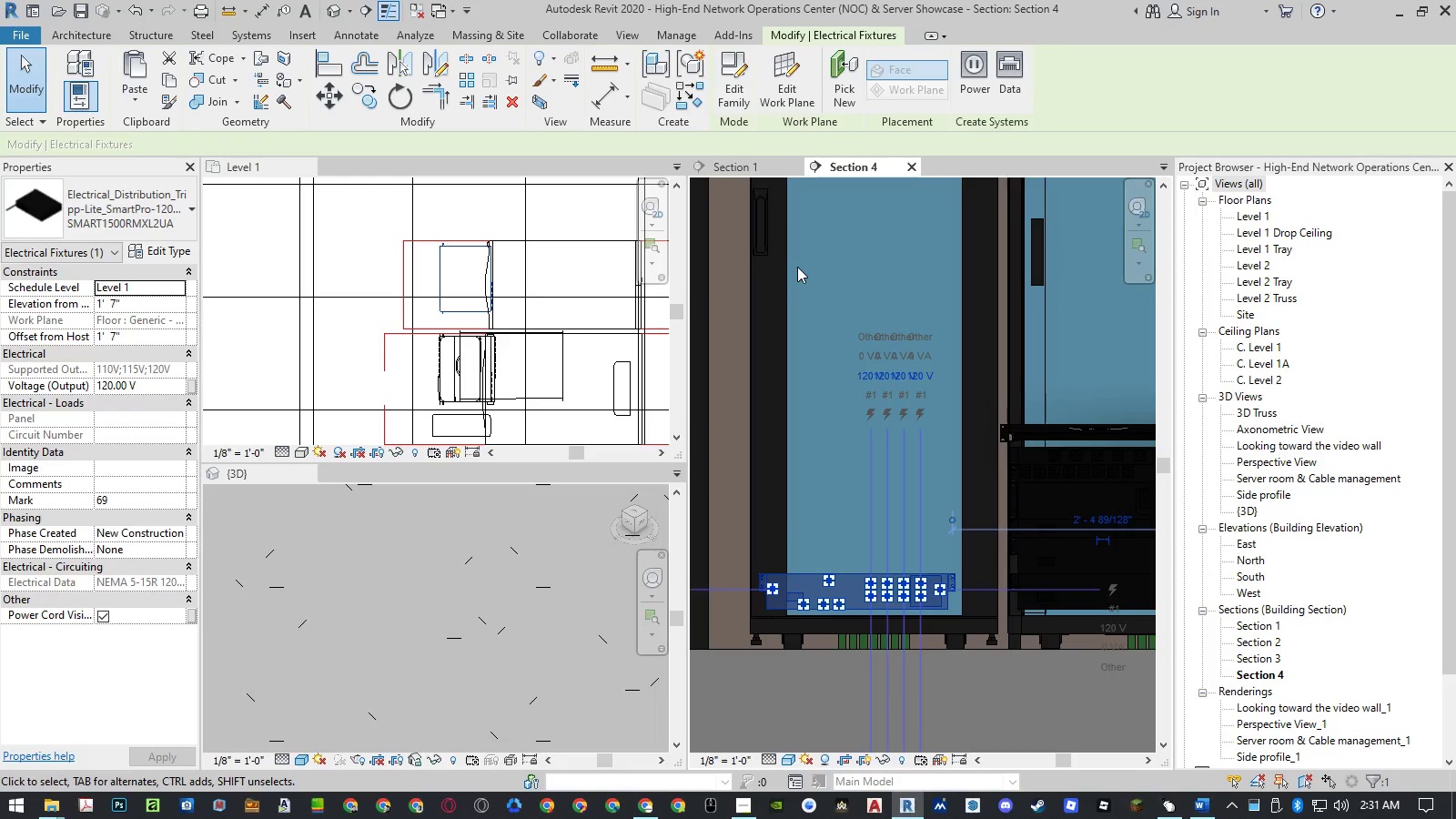 
type(gp)
 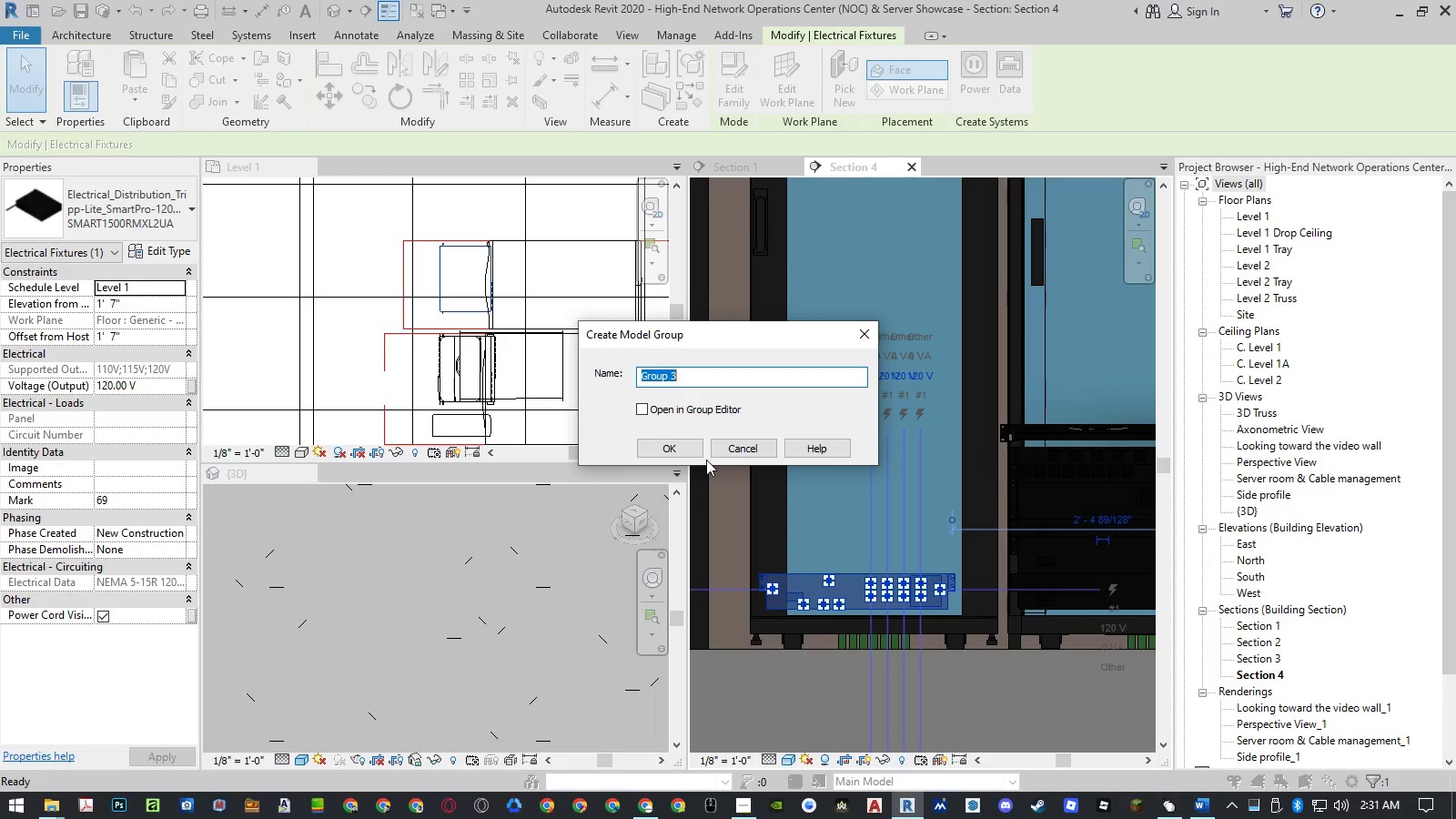 
wait(5.05)
 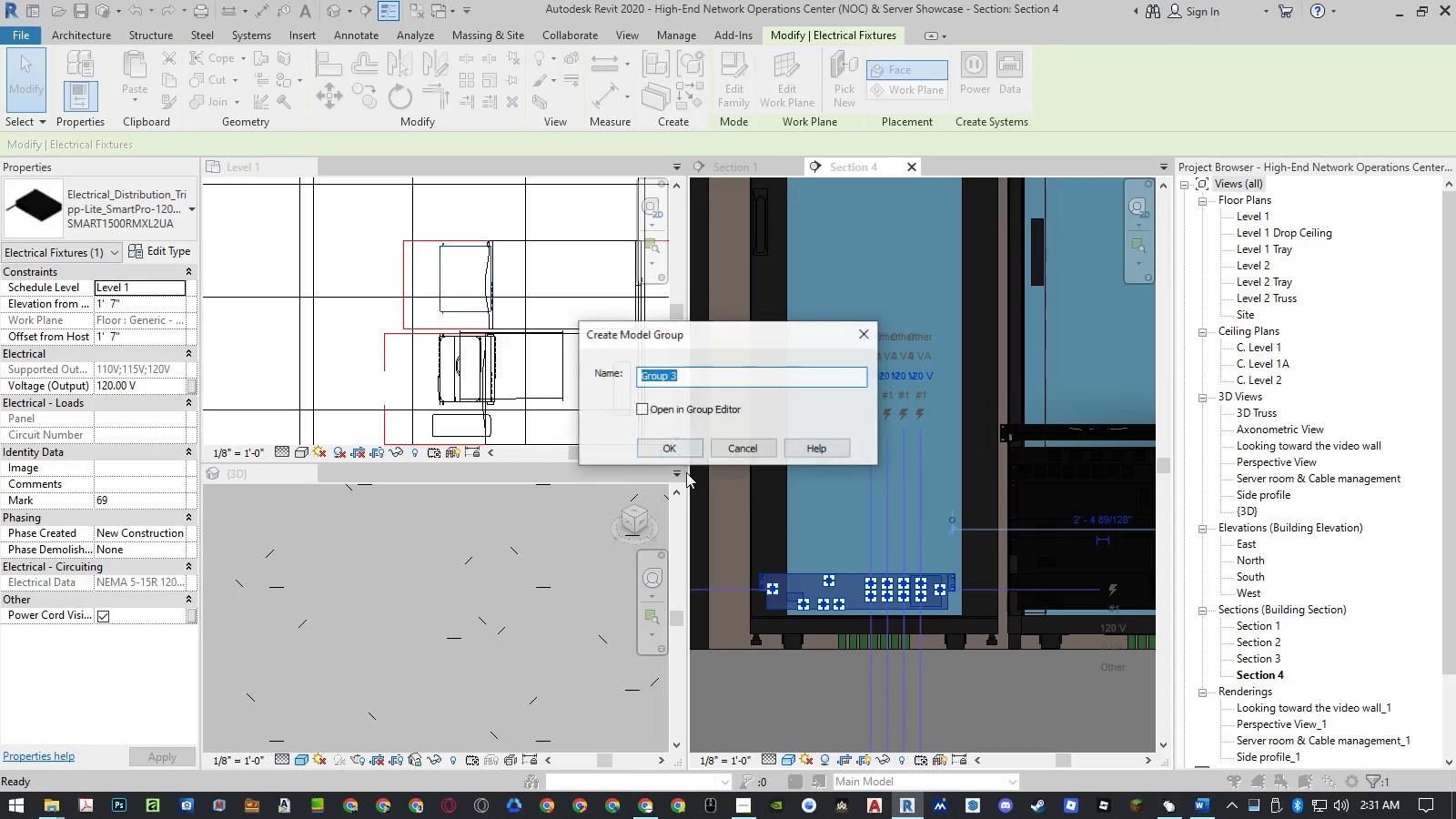 
type(ElEq 1)
key(Backspace)
key(Backspace)
type(1)
key(Backspace)
type( 1)
 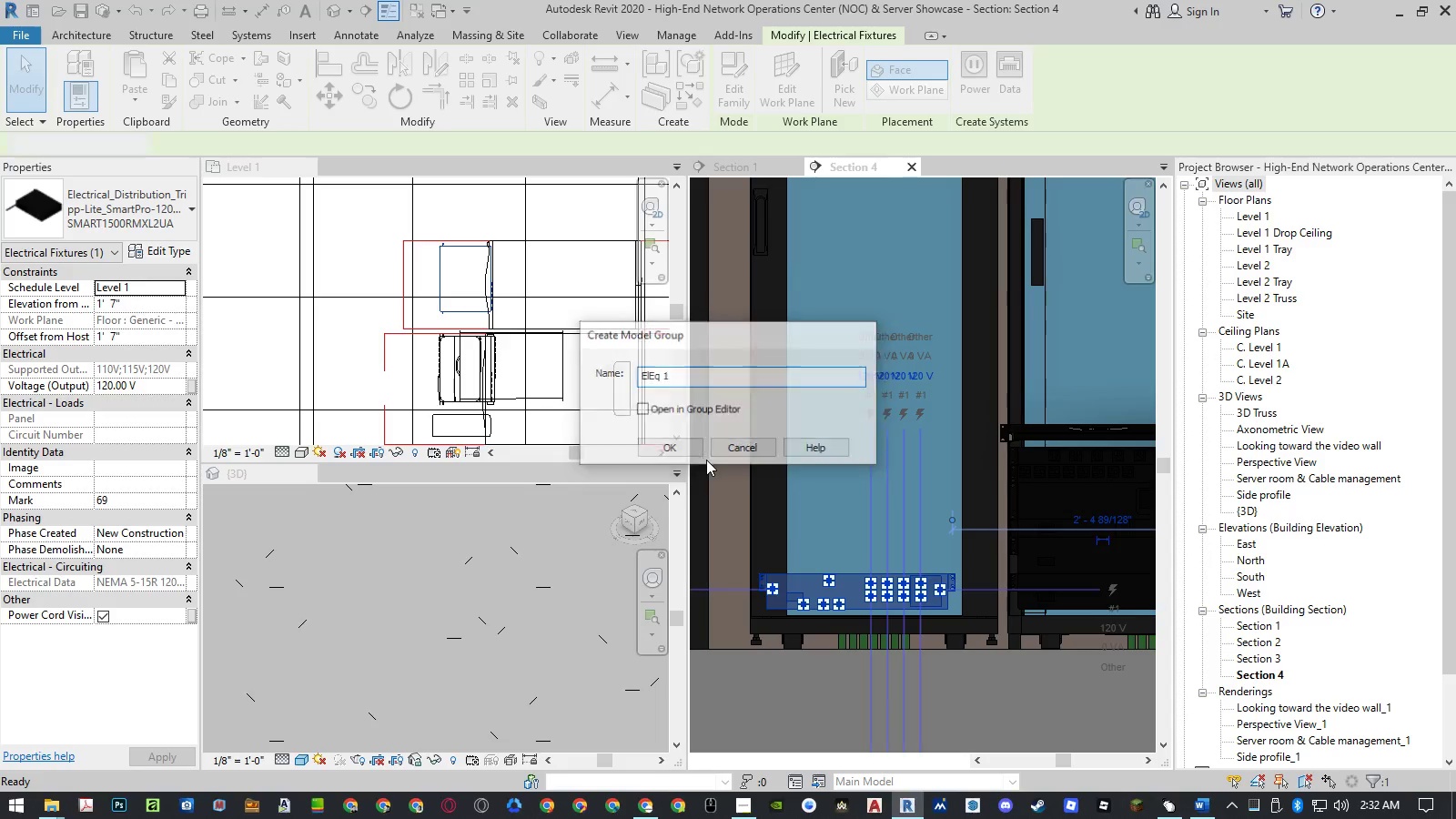 
 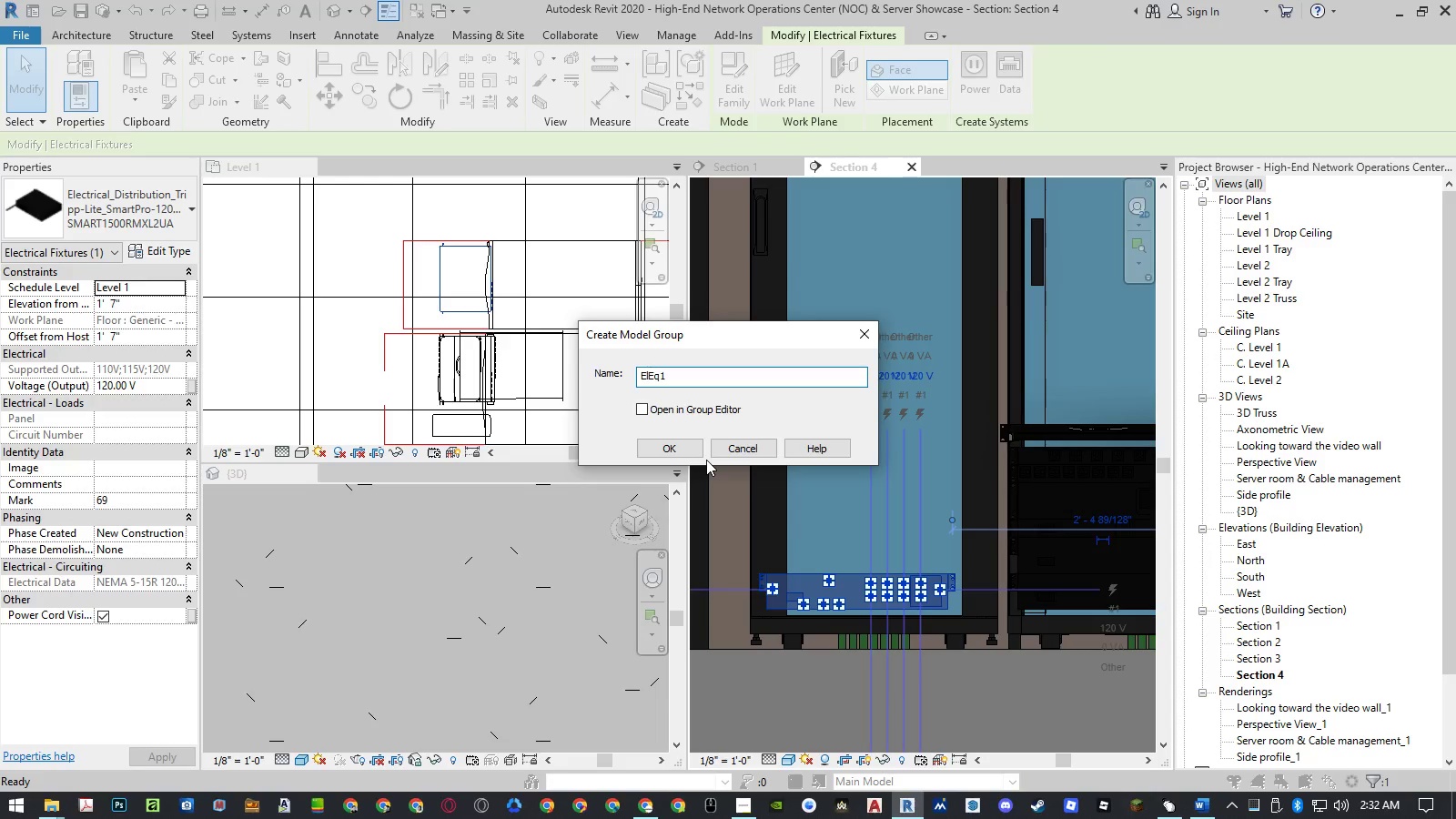 
key(Enter)
 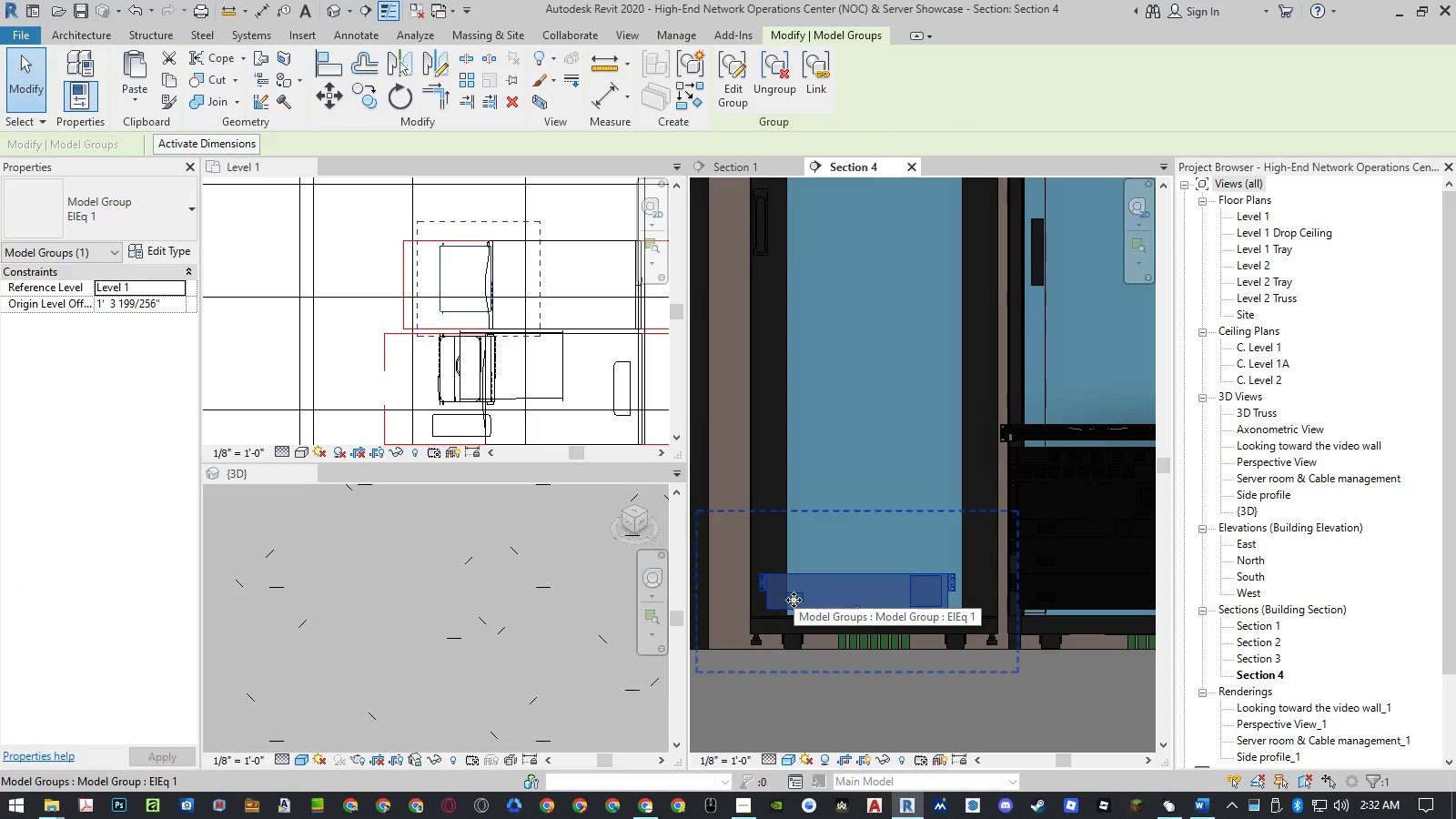 
left_click([740, 103])
 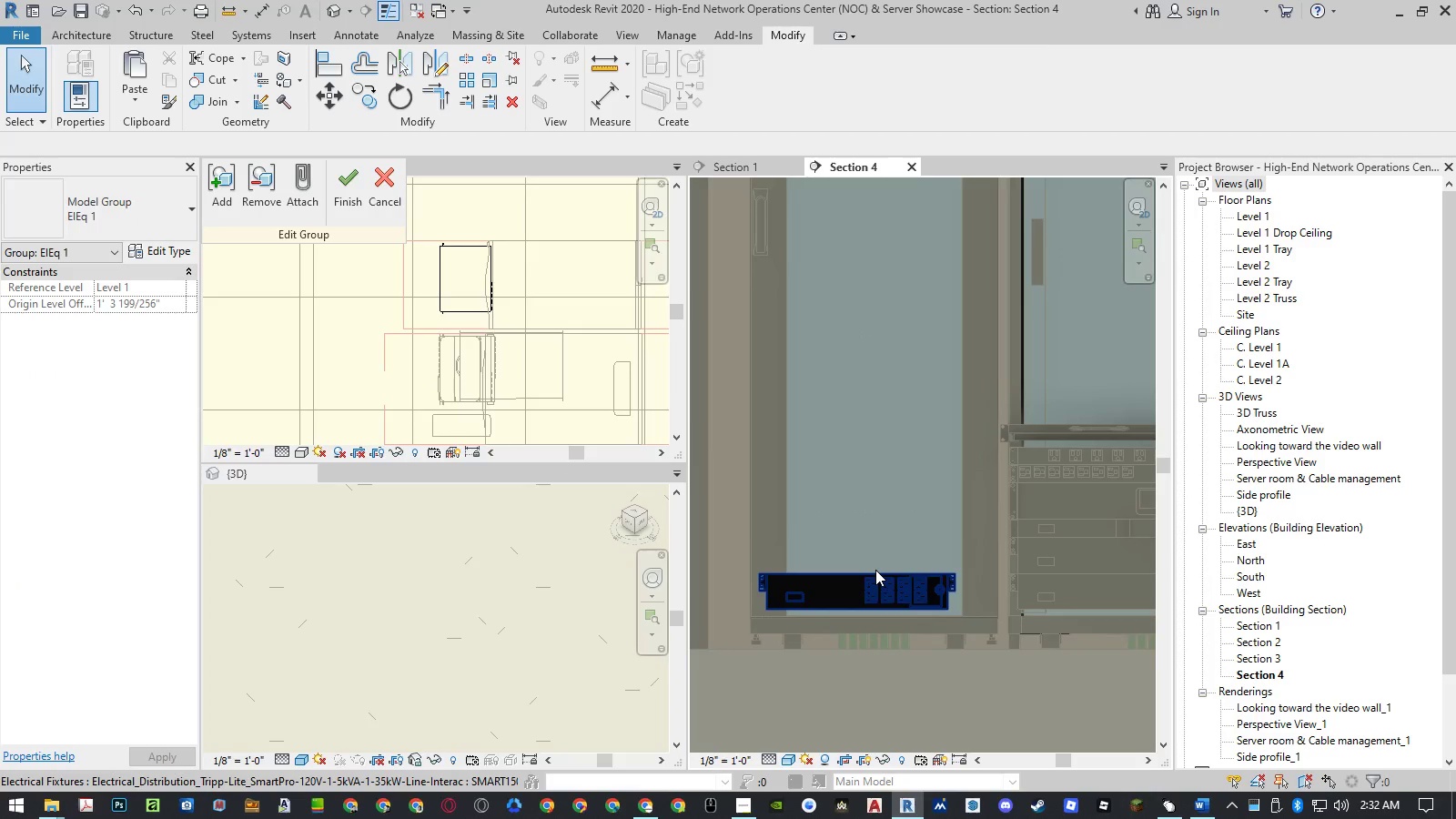 
left_click([875, 570])
 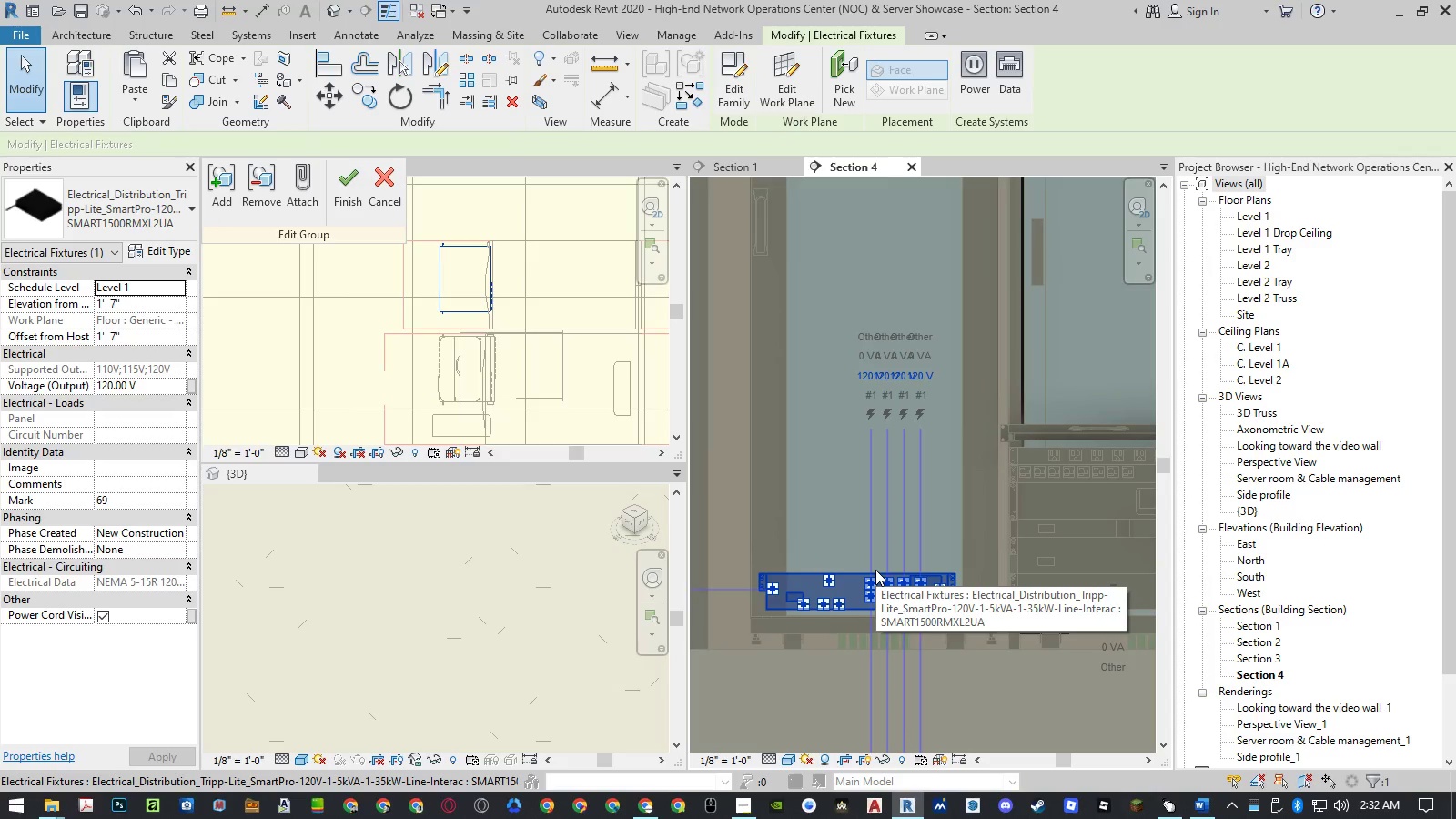 
type(ar)
 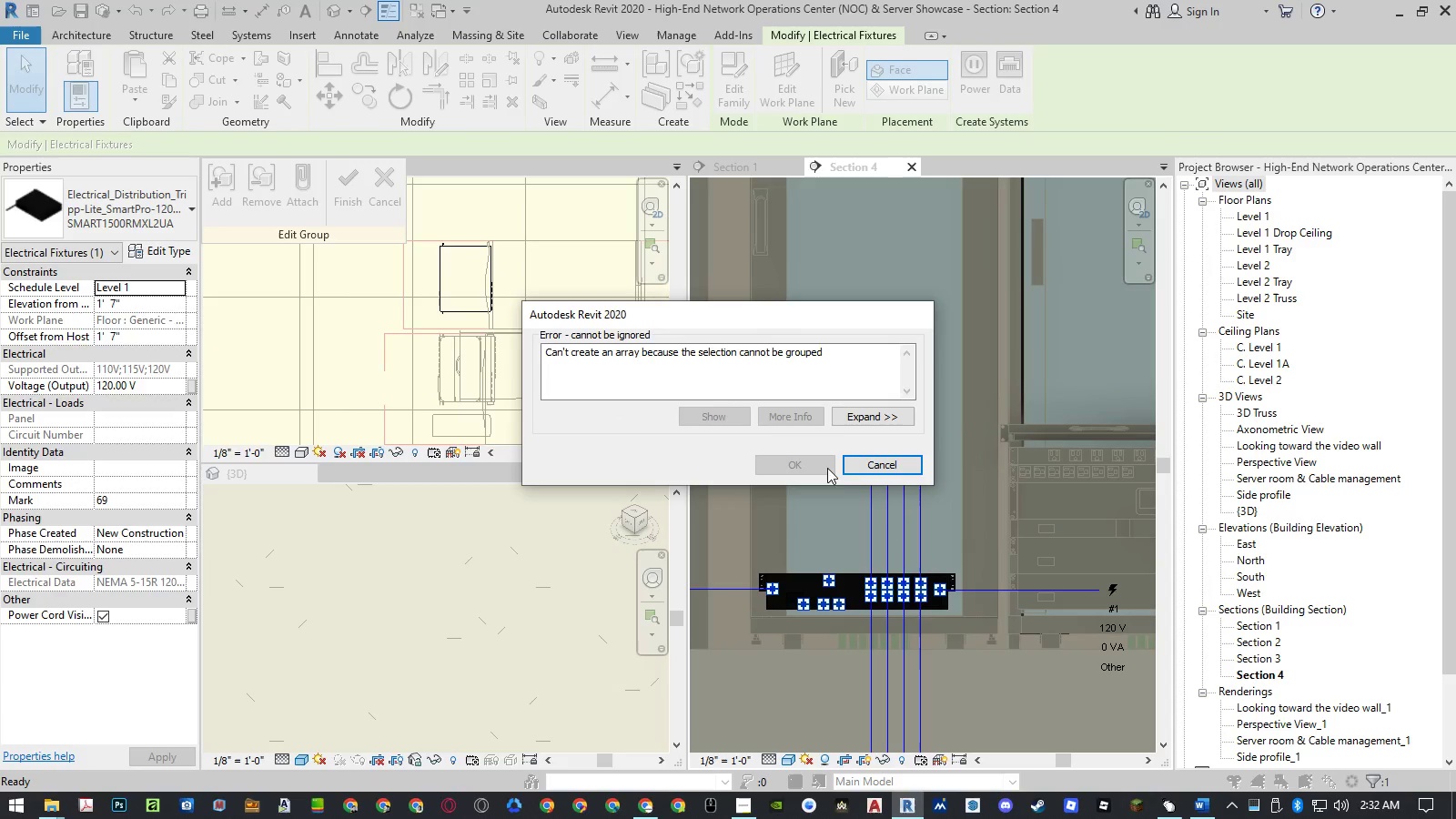 
left_click([866, 466])
 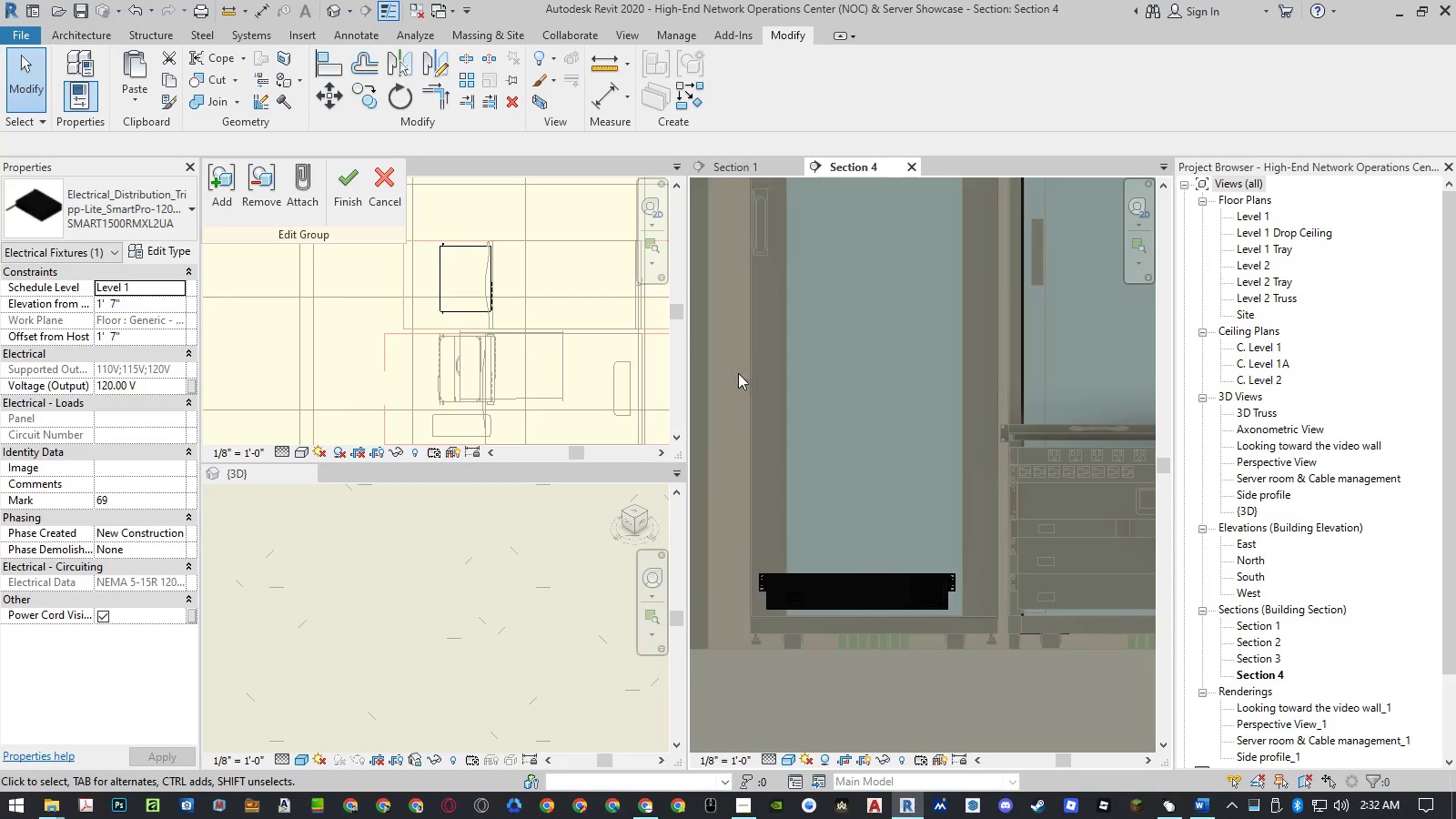 
left_click([383, 194])
 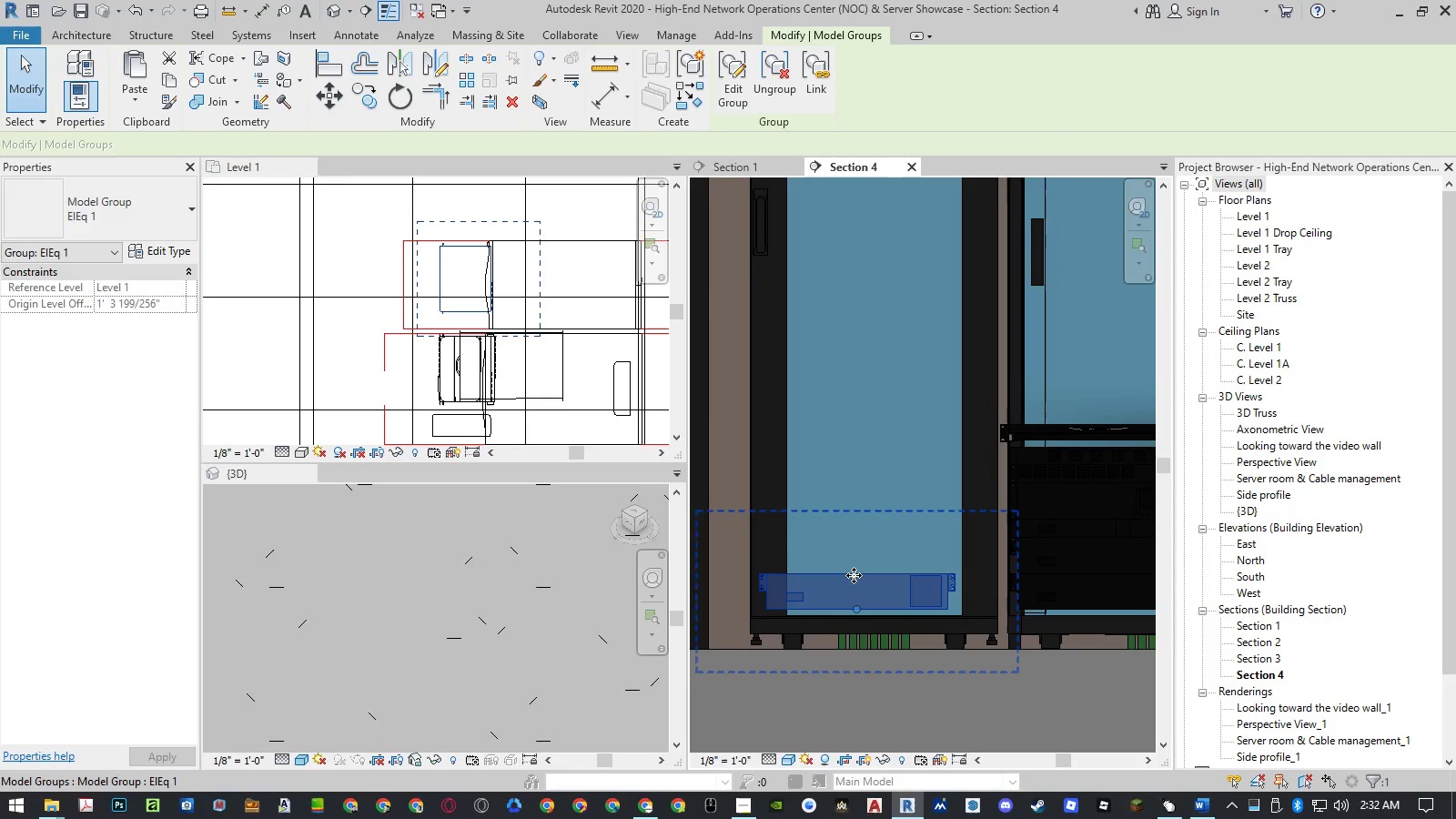 
left_click([854, 575])
 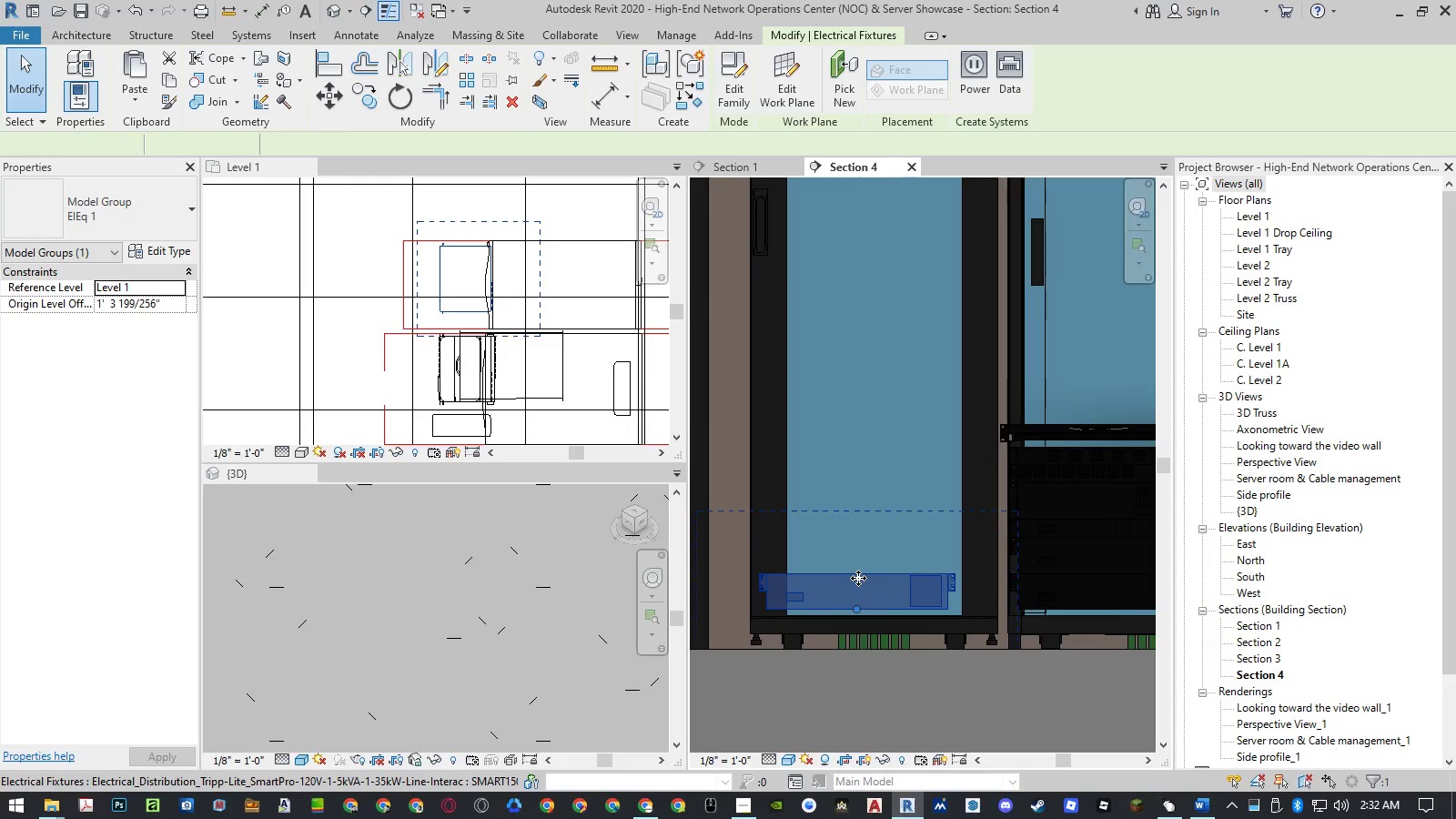 
type(ar)
 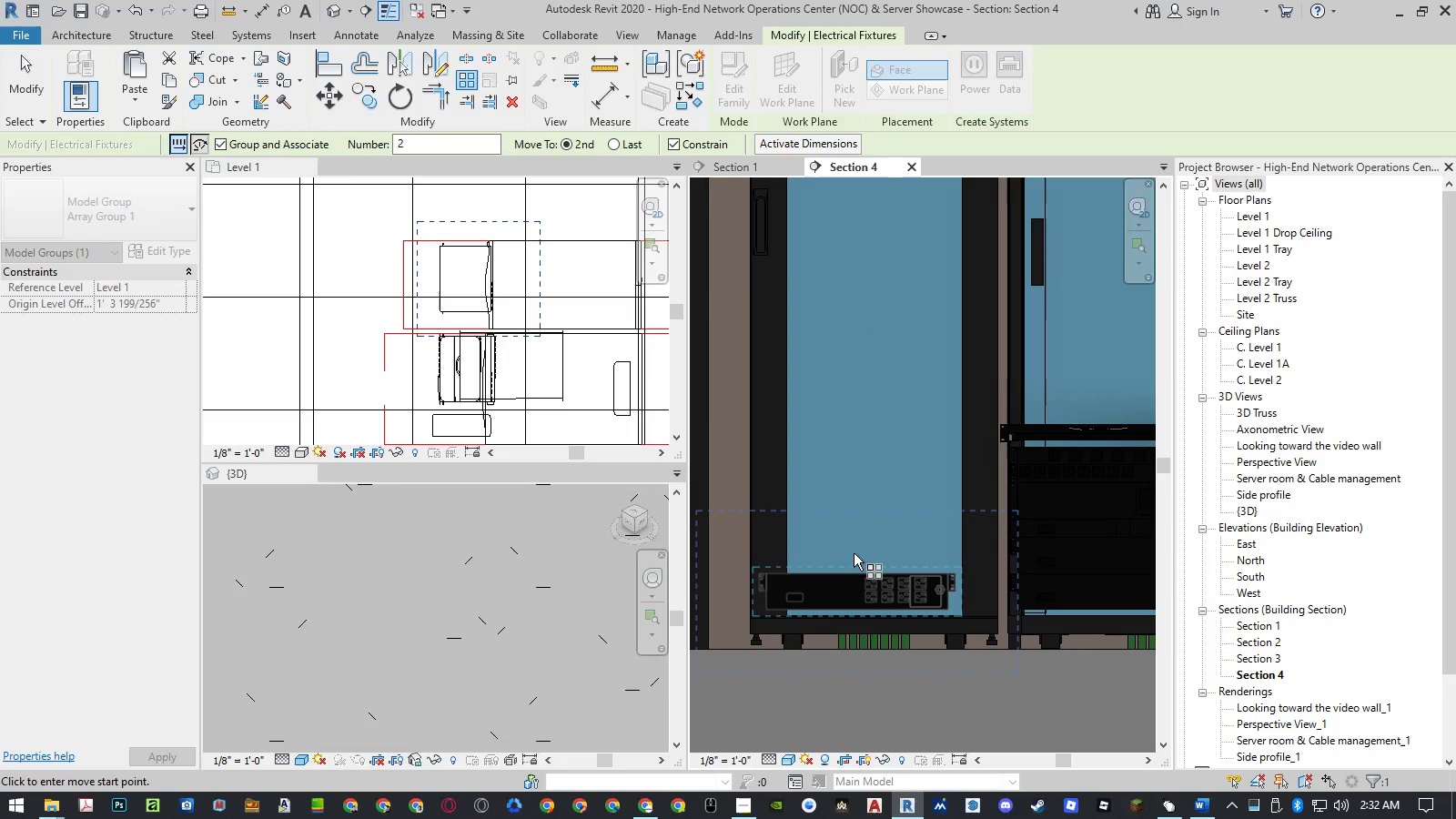 
scroll: coordinate [738, 614], scroll_direction: up, amount: 17.0
 